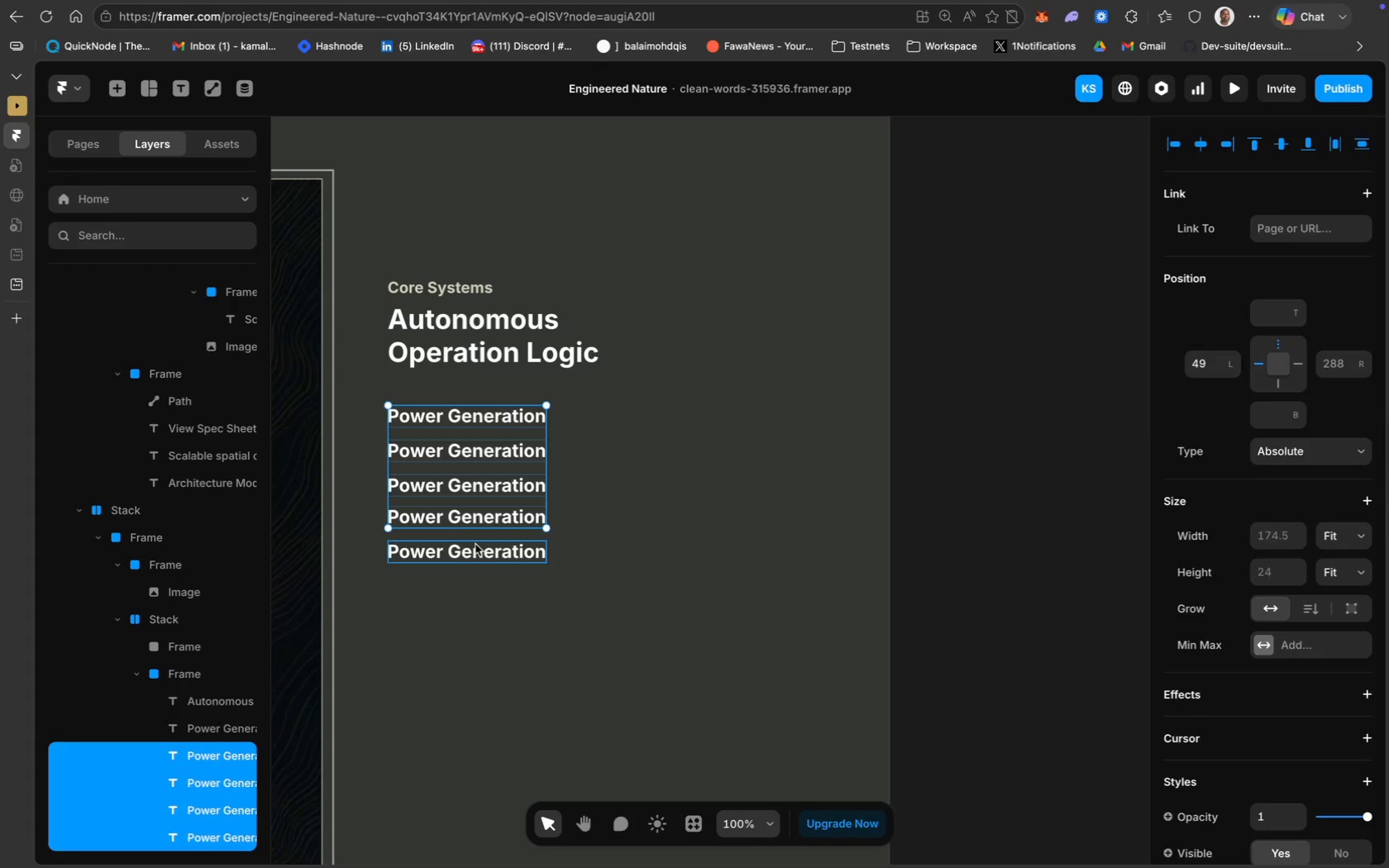 
left_click([476, 546])
 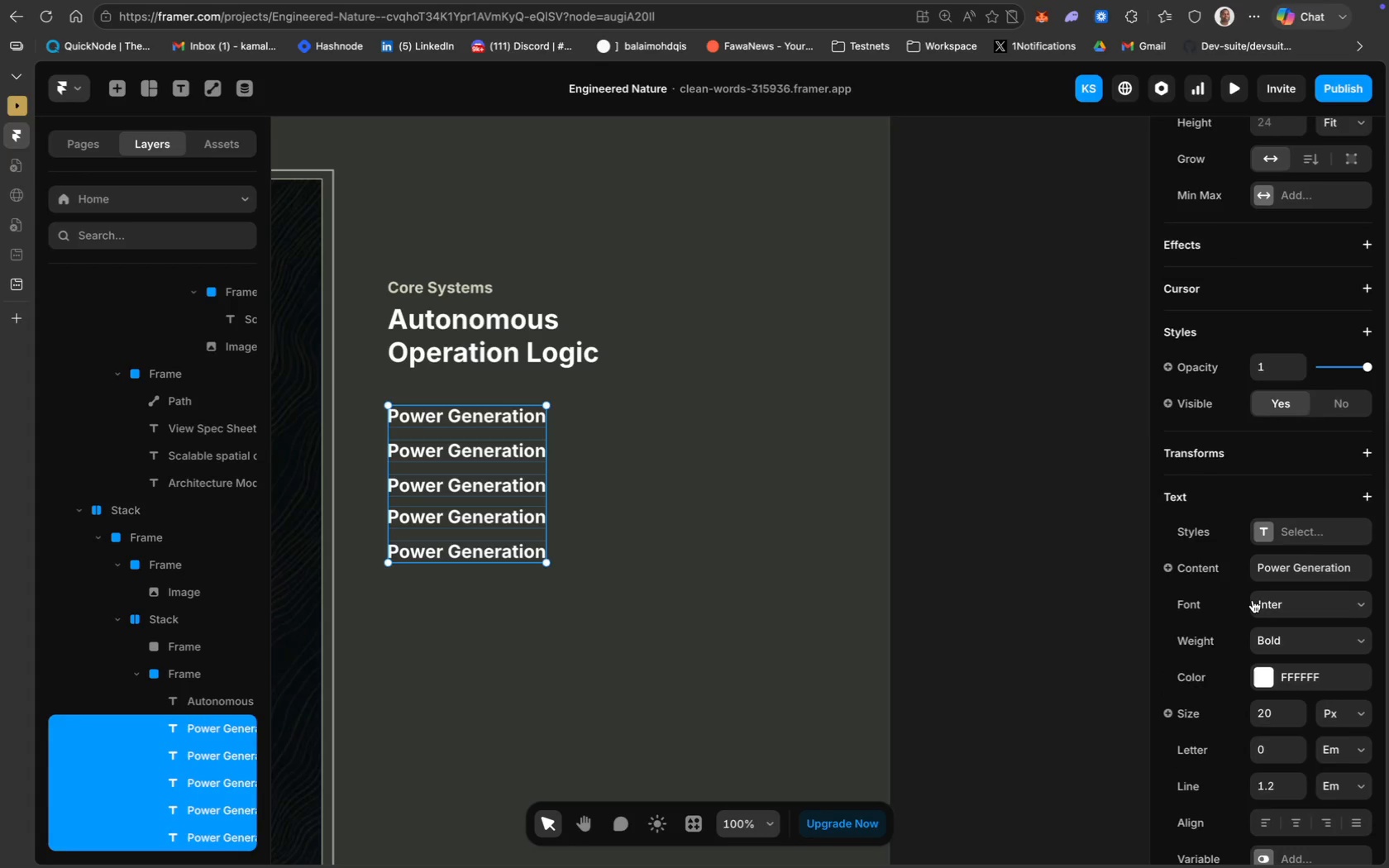 
scroll: coordinate [1253, 600], scroll_direction: down, amount: 16.0
 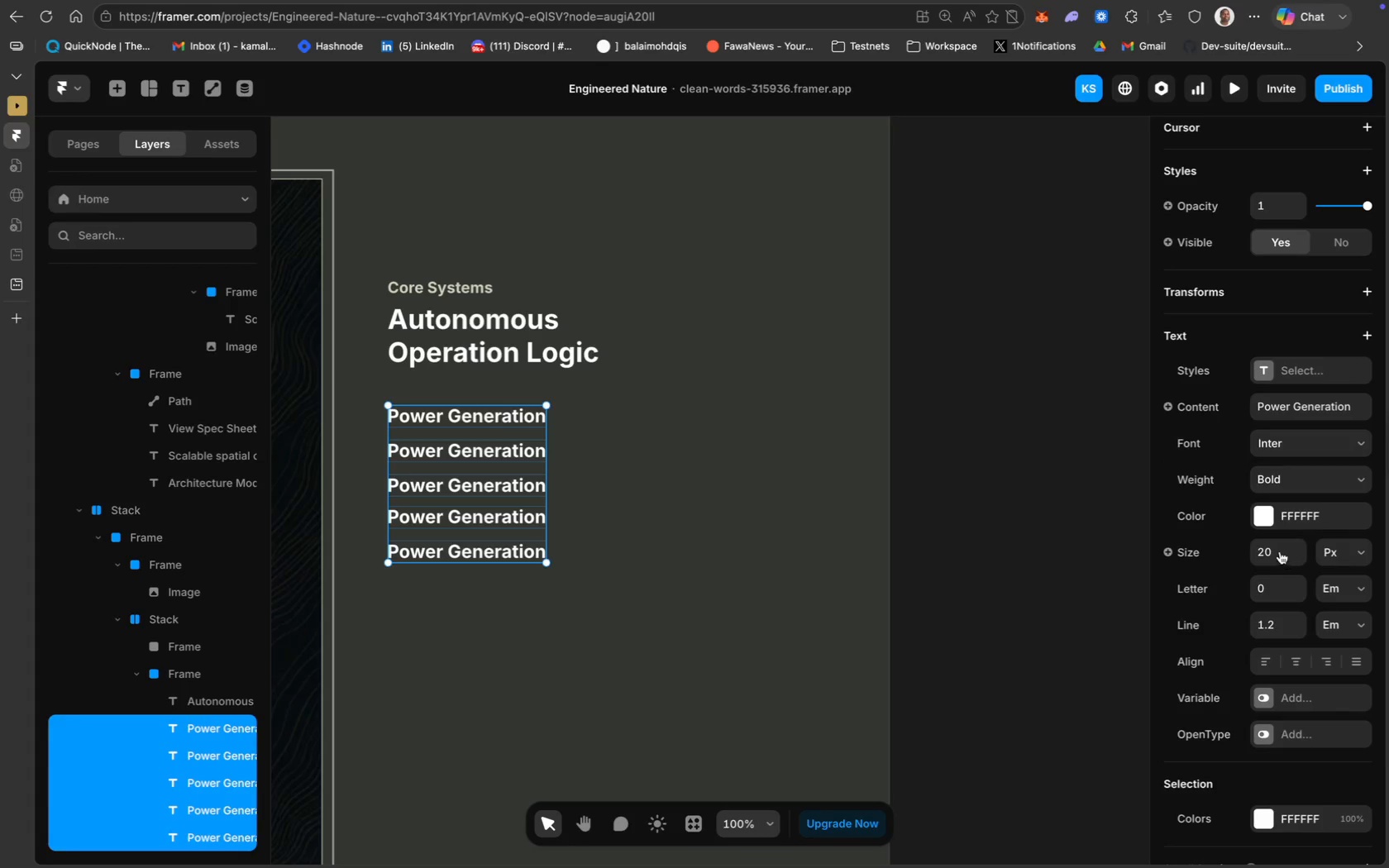 
left_click([1278, 551])
 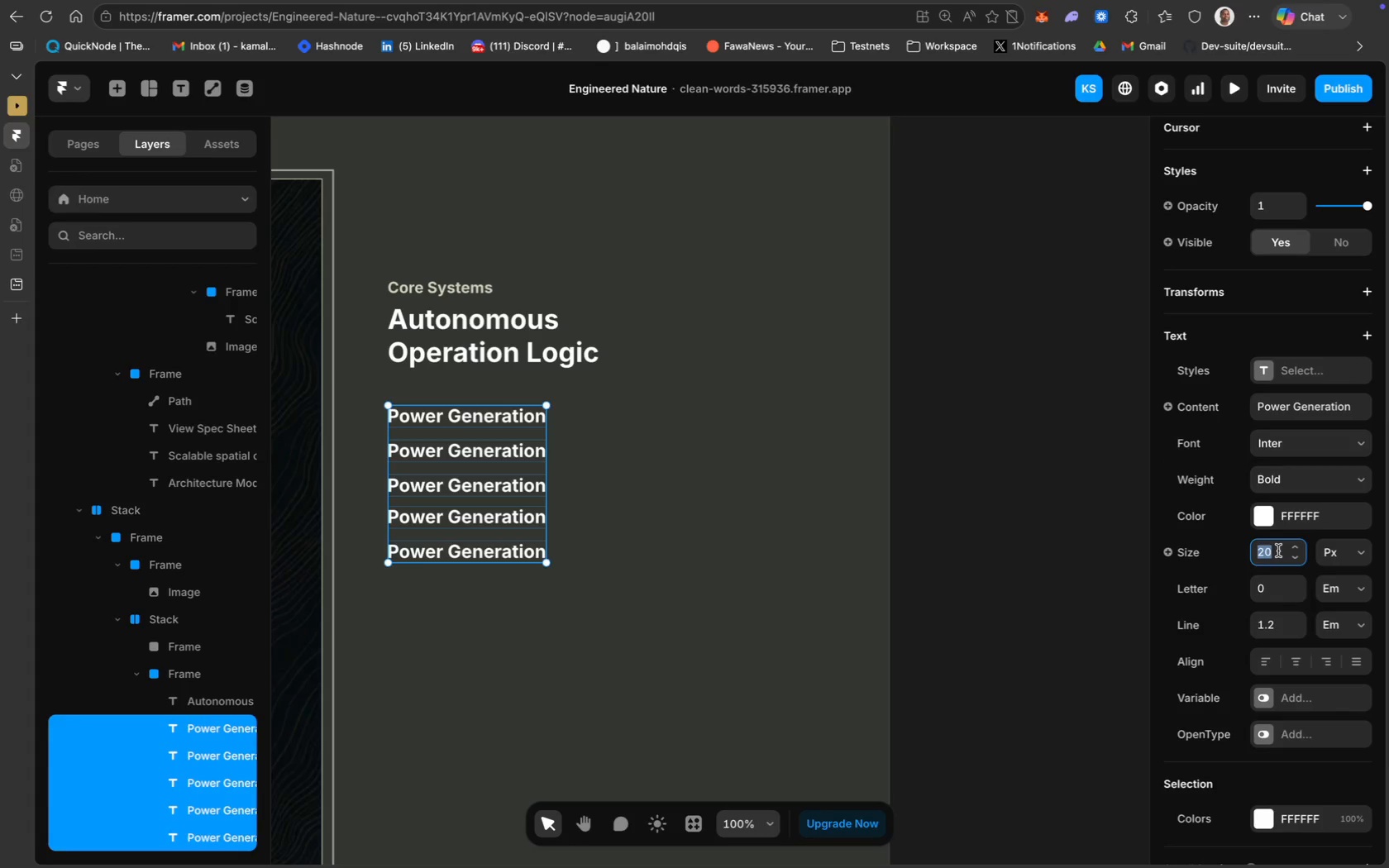 
type(16)
 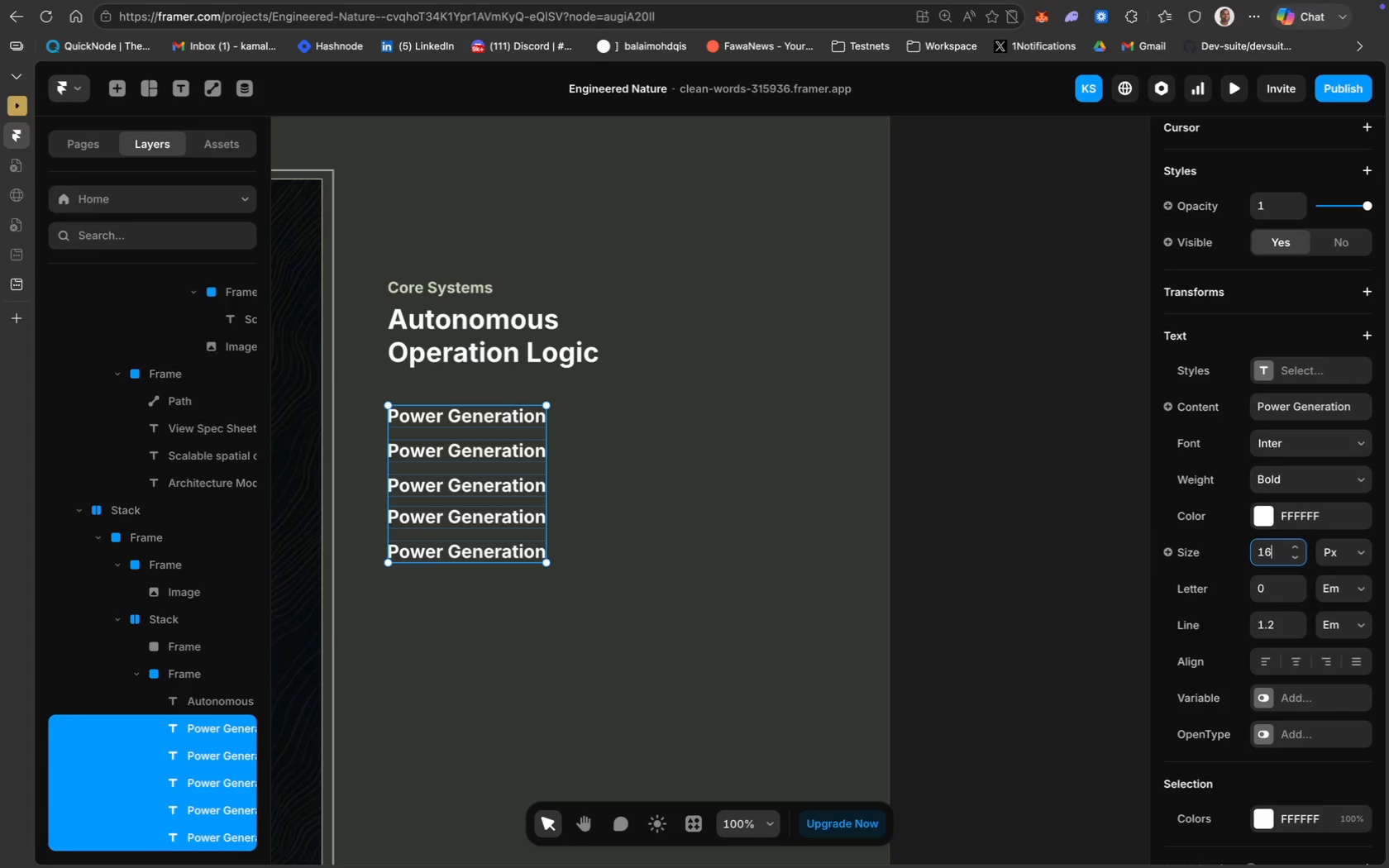 
key(Enter)
 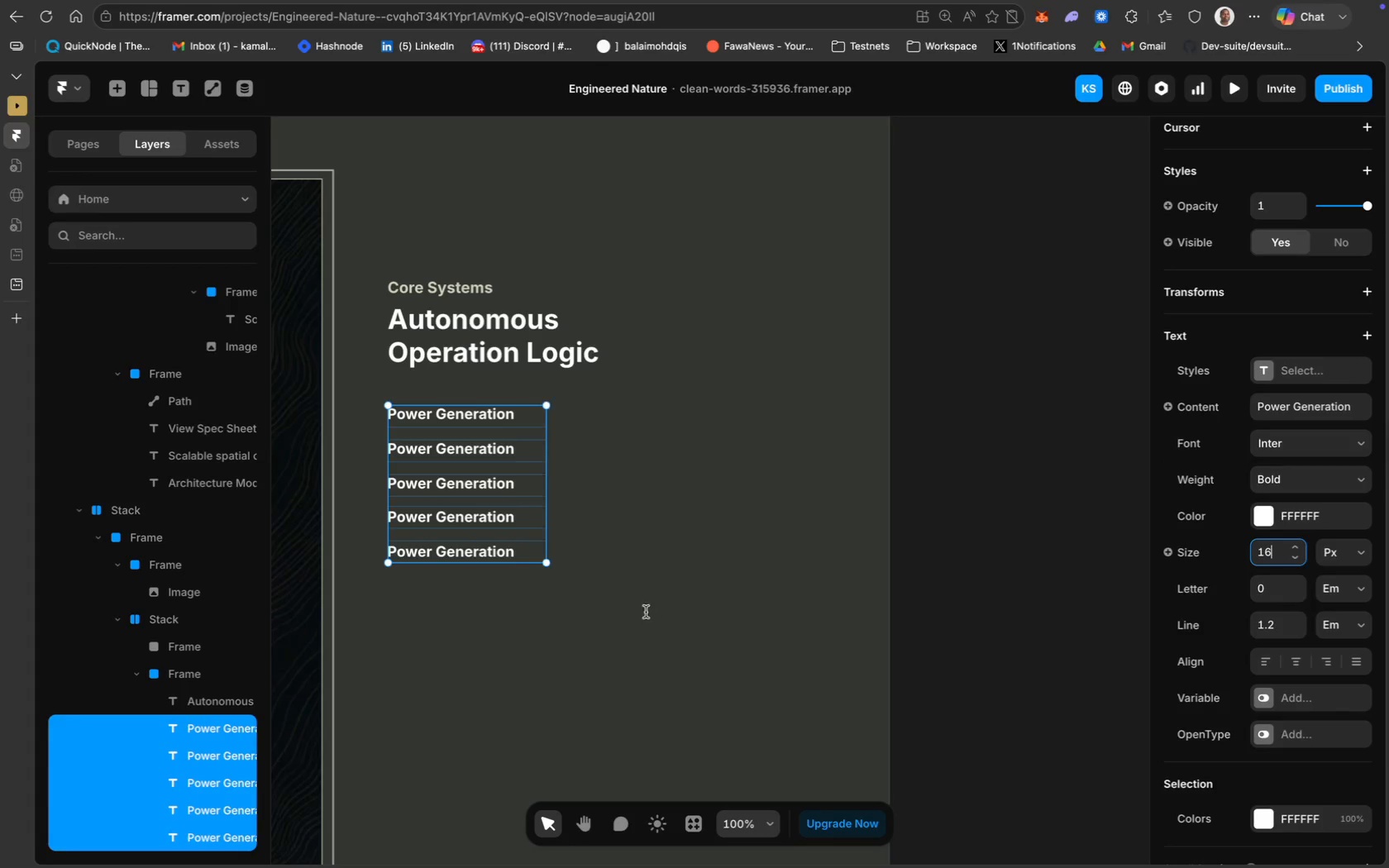 
left_click([572, 665])
 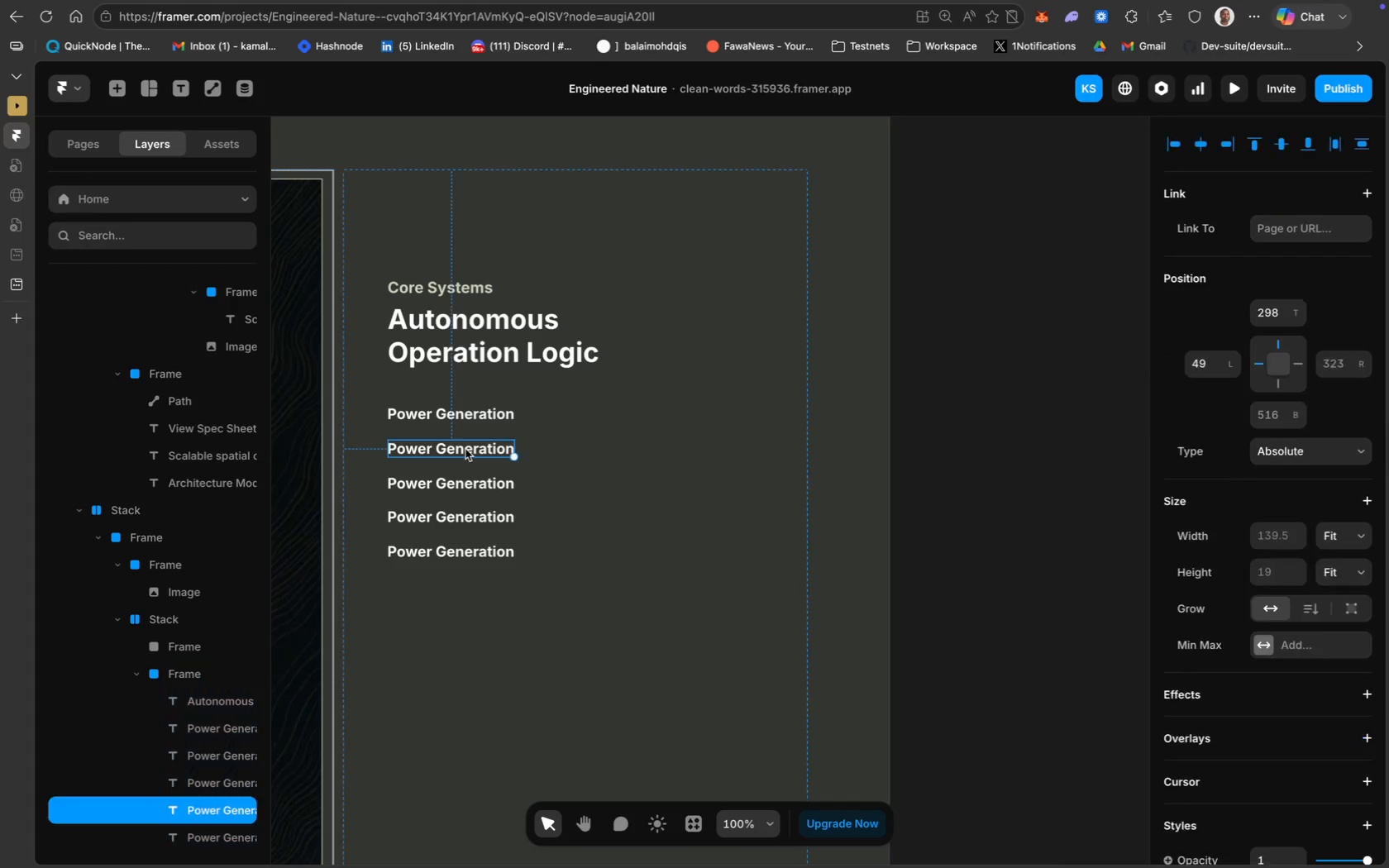 
key(Meta+CommandLeft)
 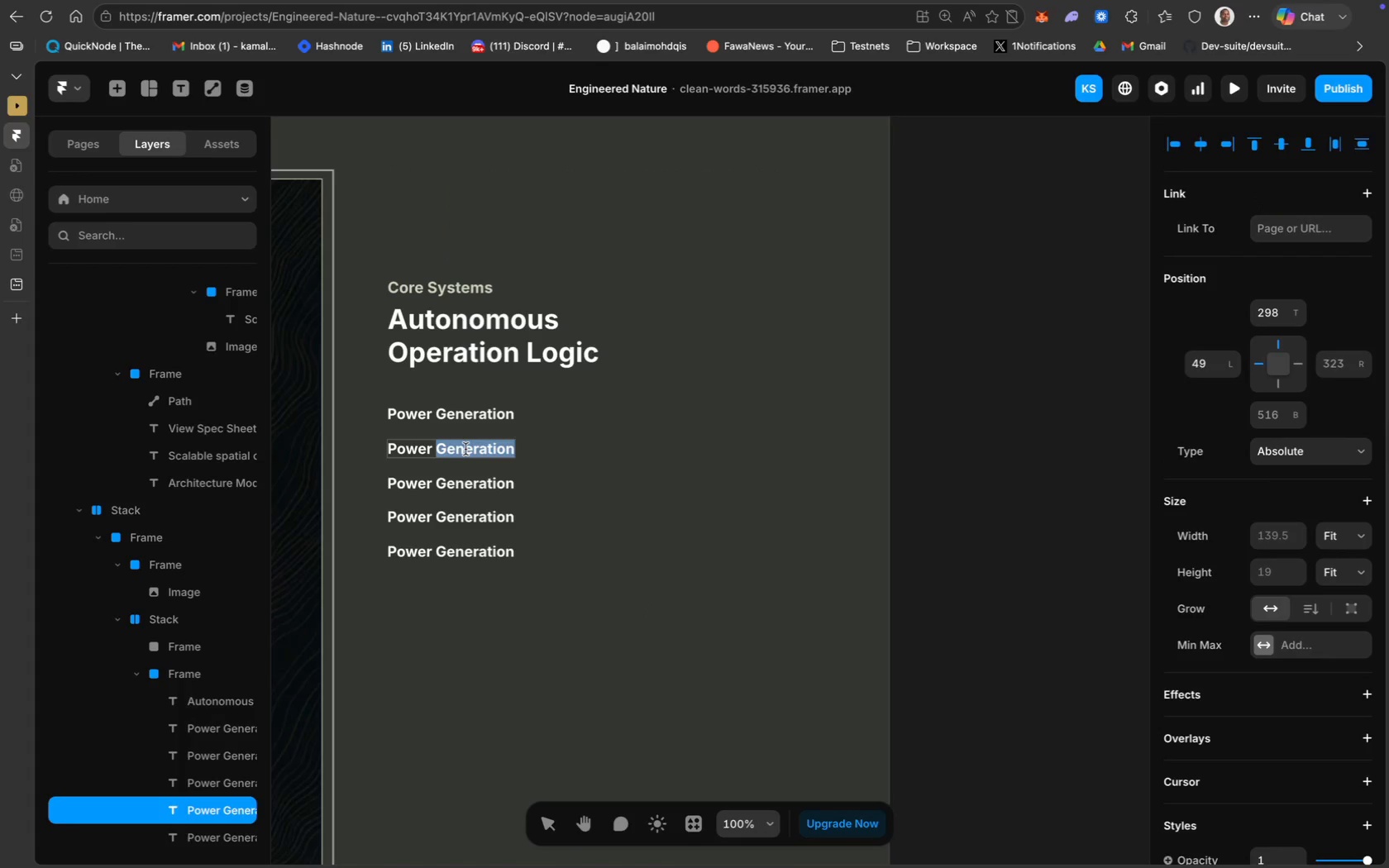 
key(Meta+CommandLeft)
 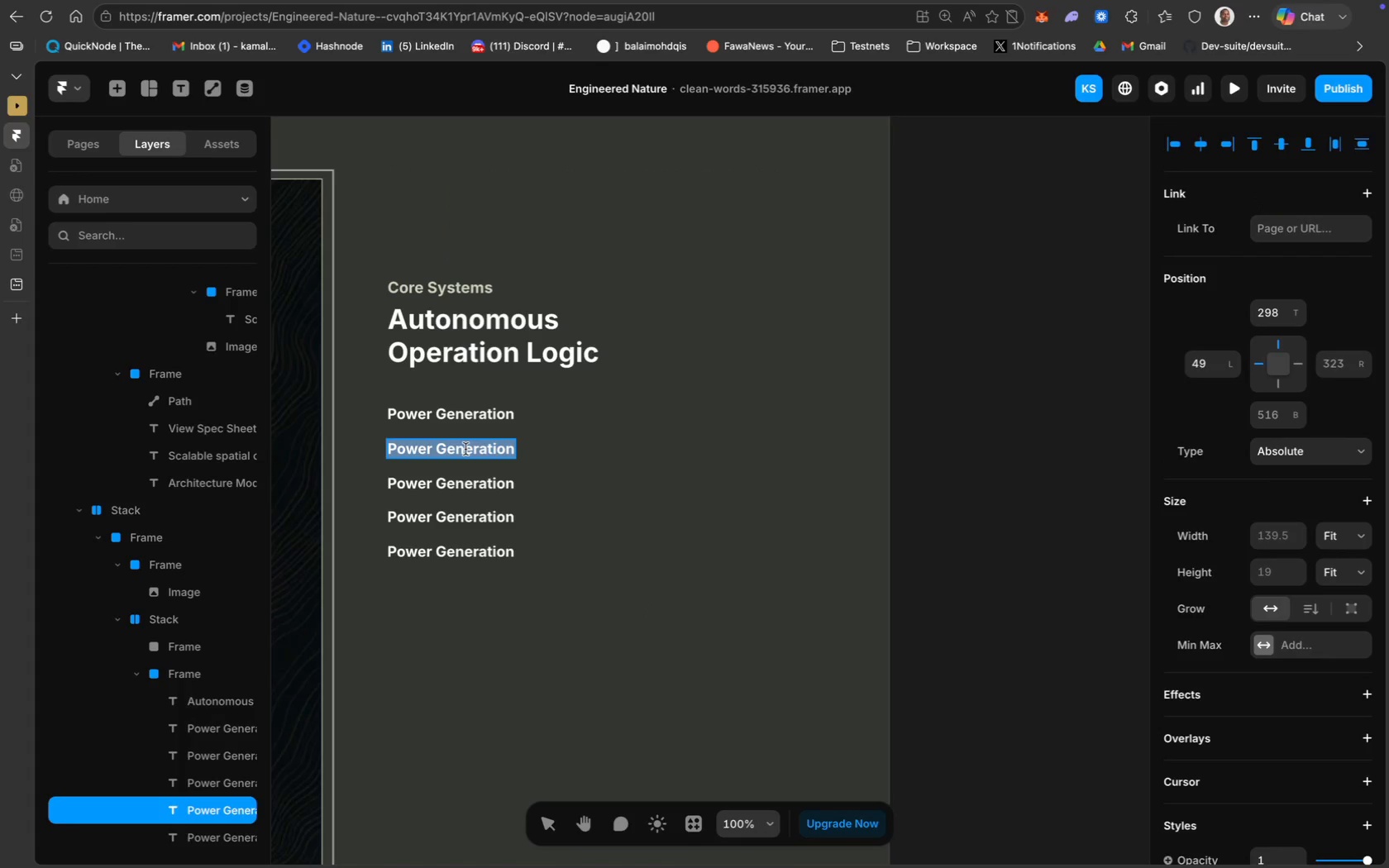 
key(Meta+CommandLeft)
 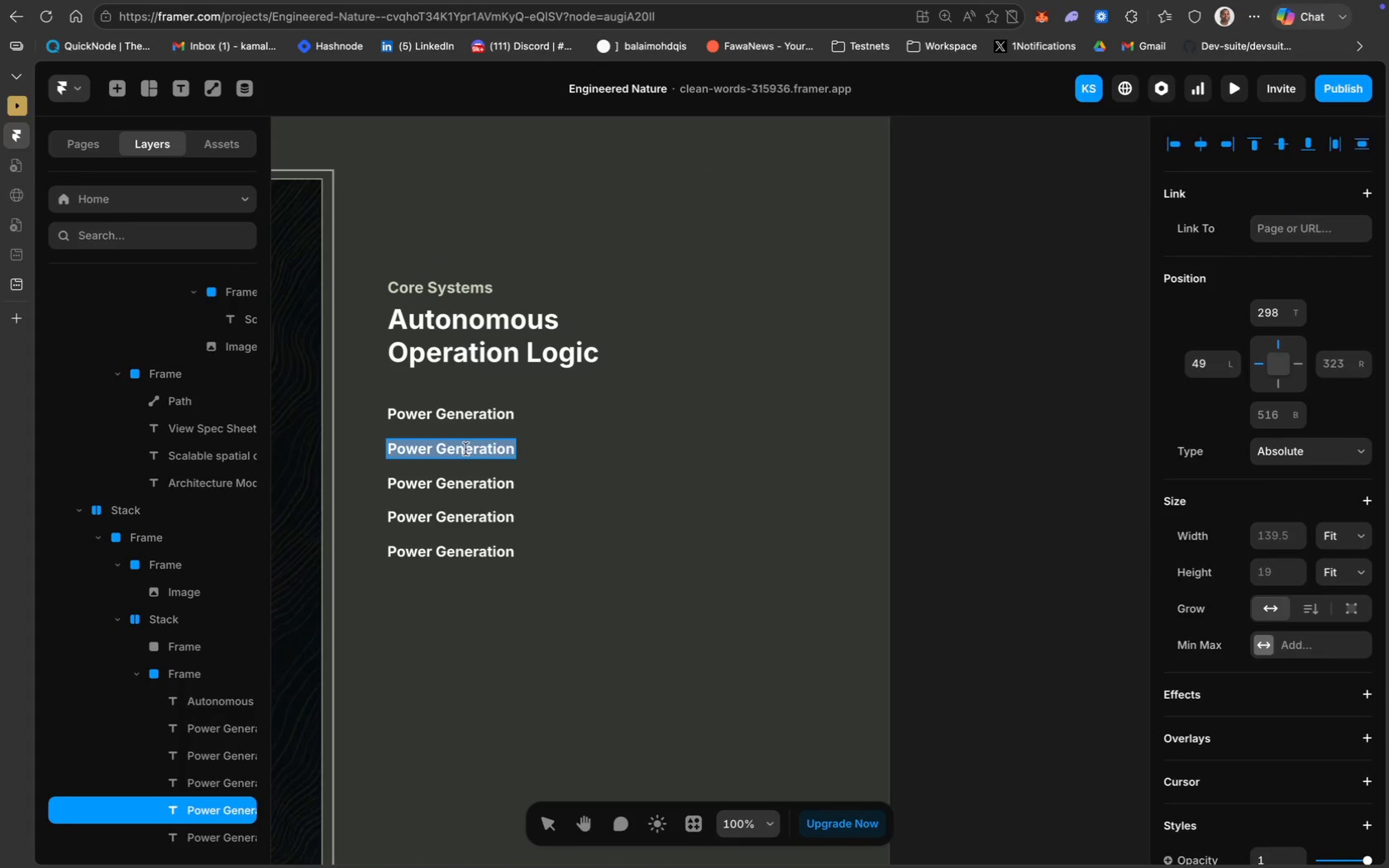 
key(Meta+A)
 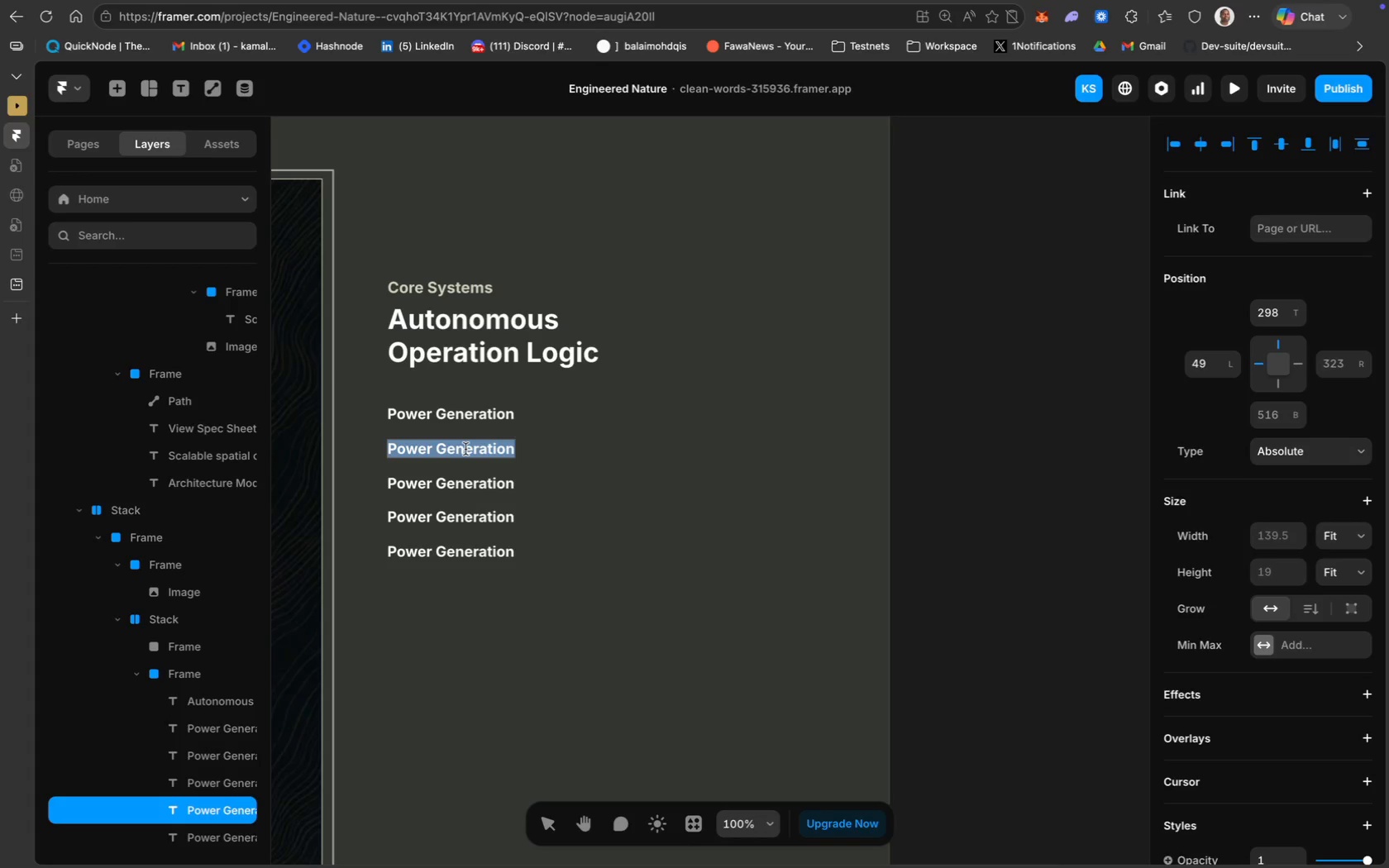 
type(Water Filtration)
 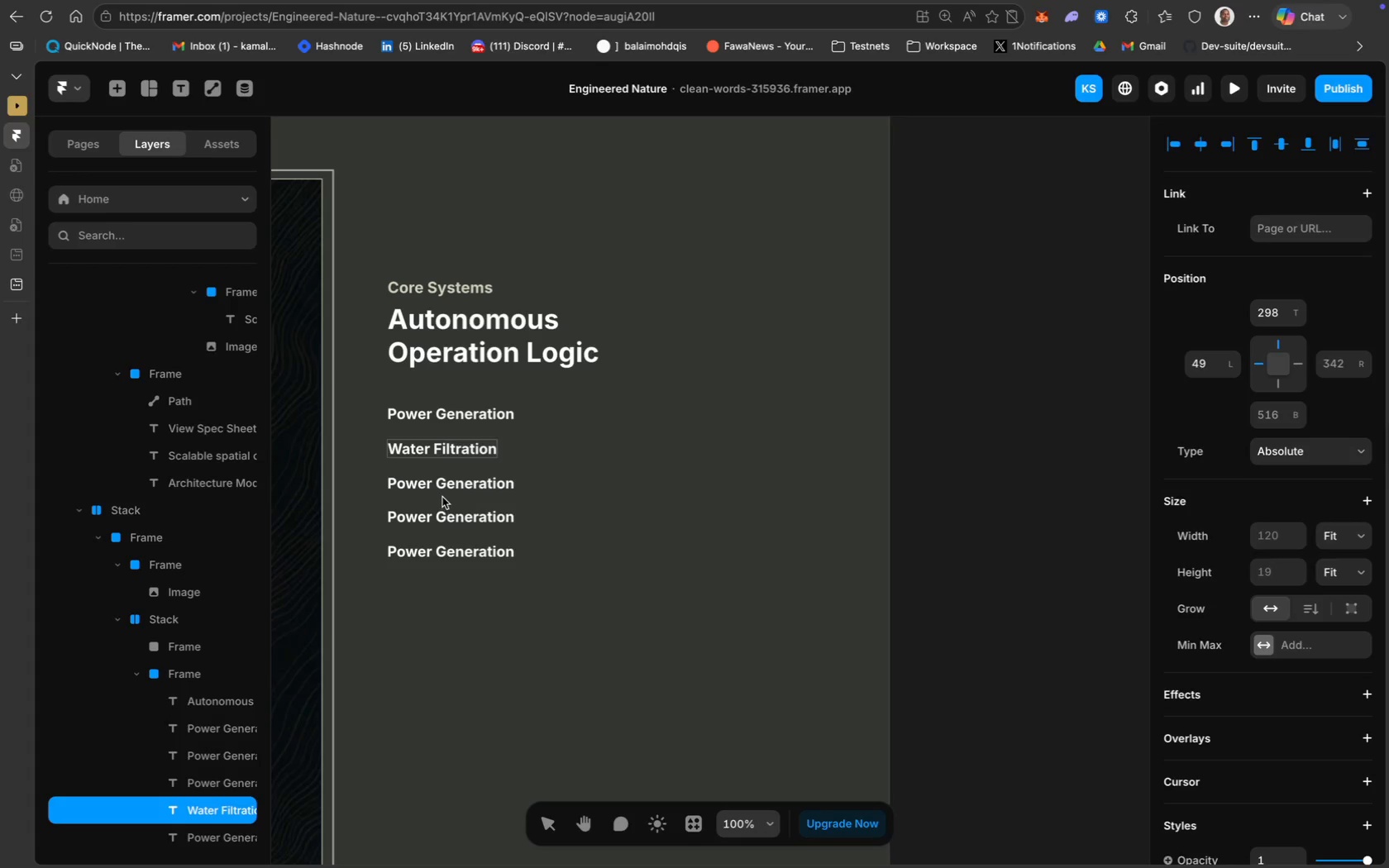 
left_click([447, 493])
 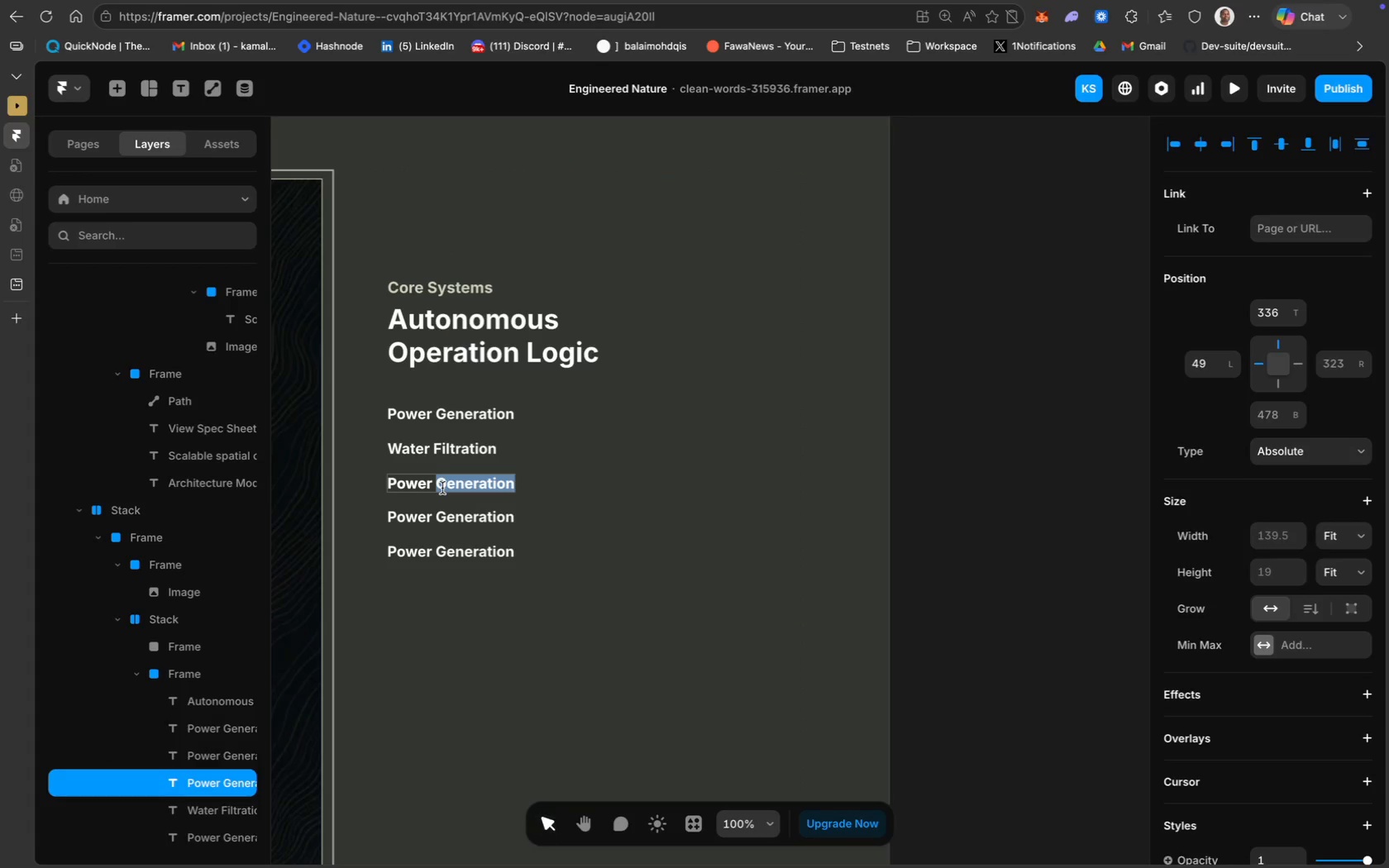 
left_click([448, 485])
 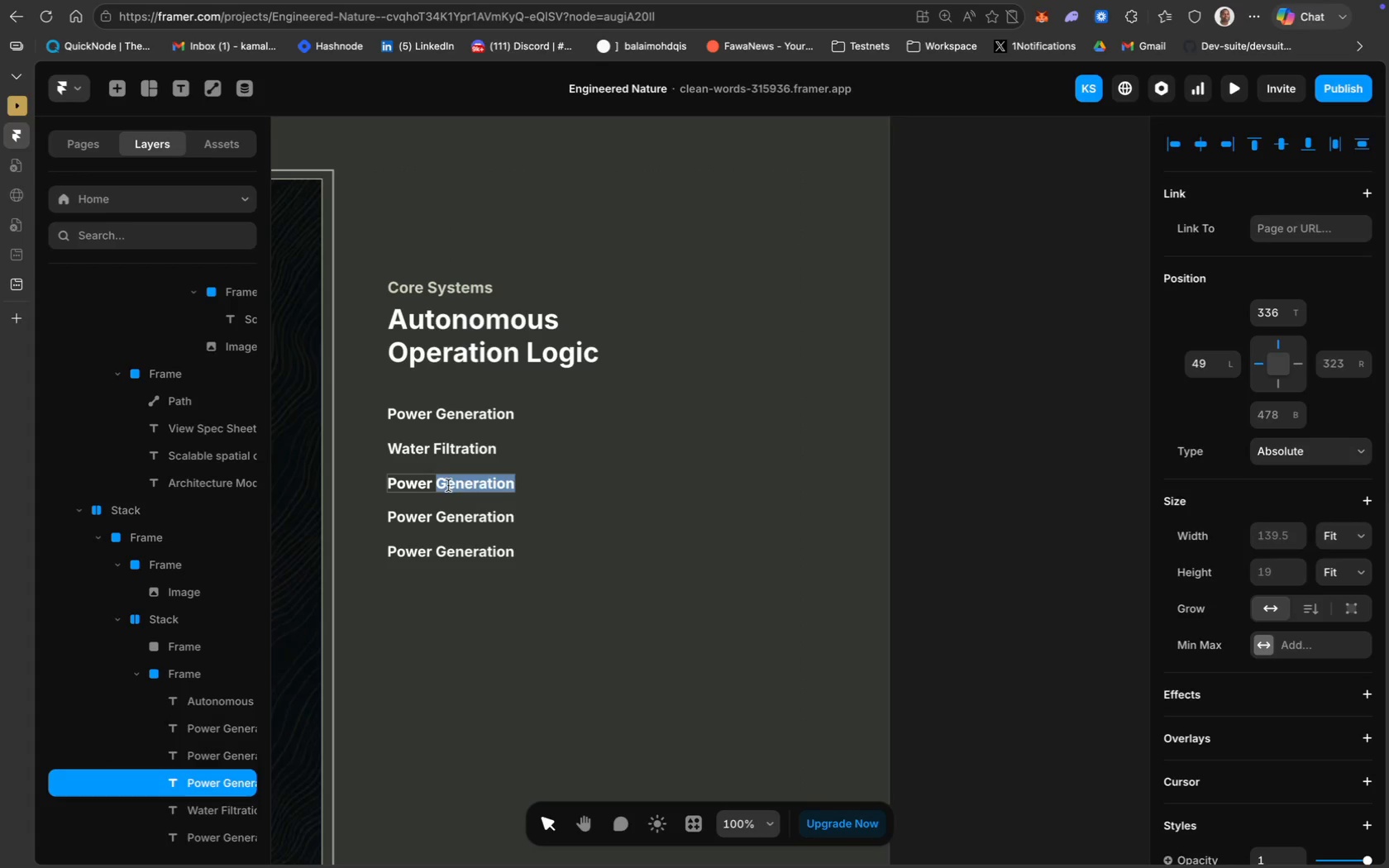 
key(Meta+A)
 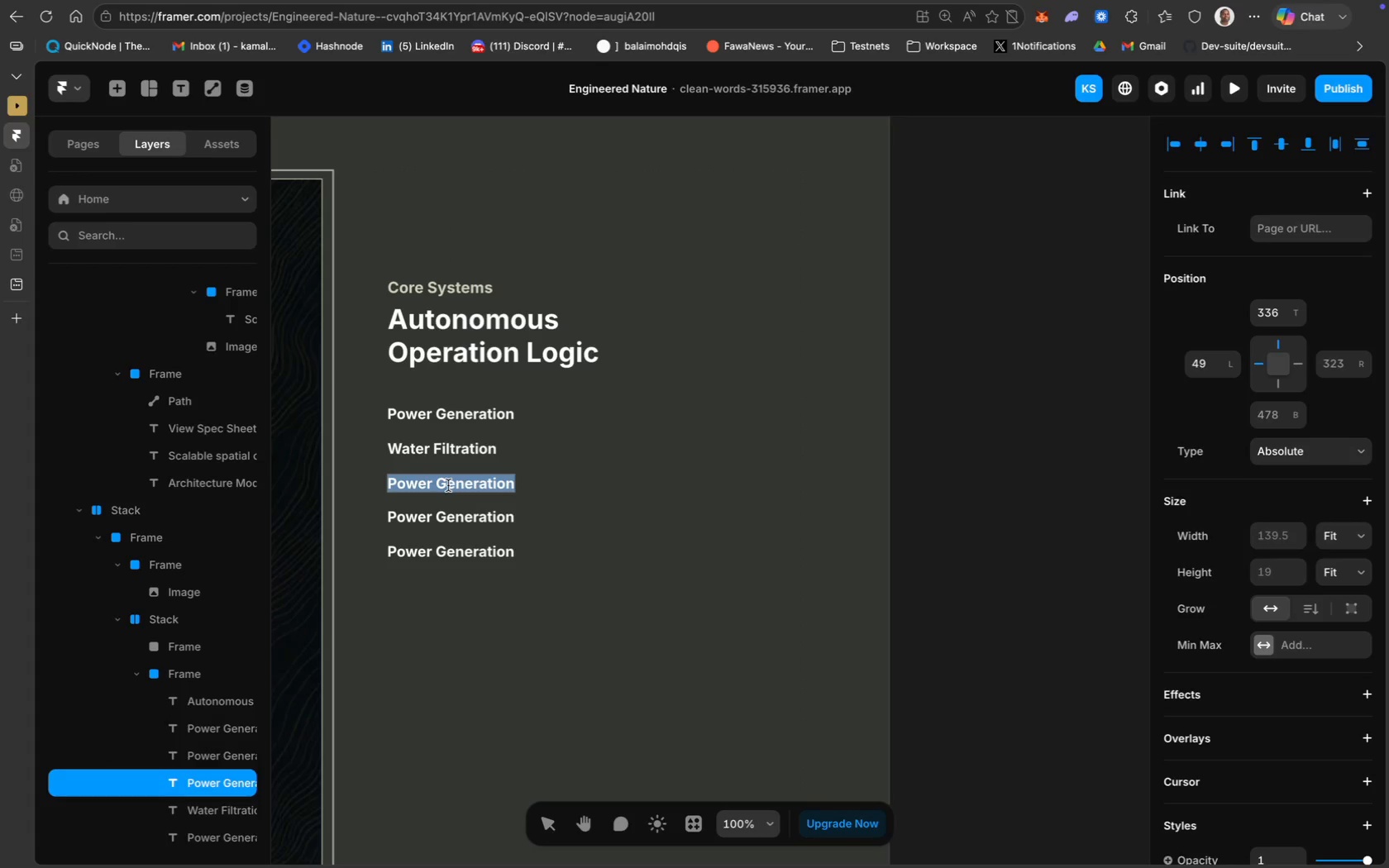 
type(Thermal Insulation)
 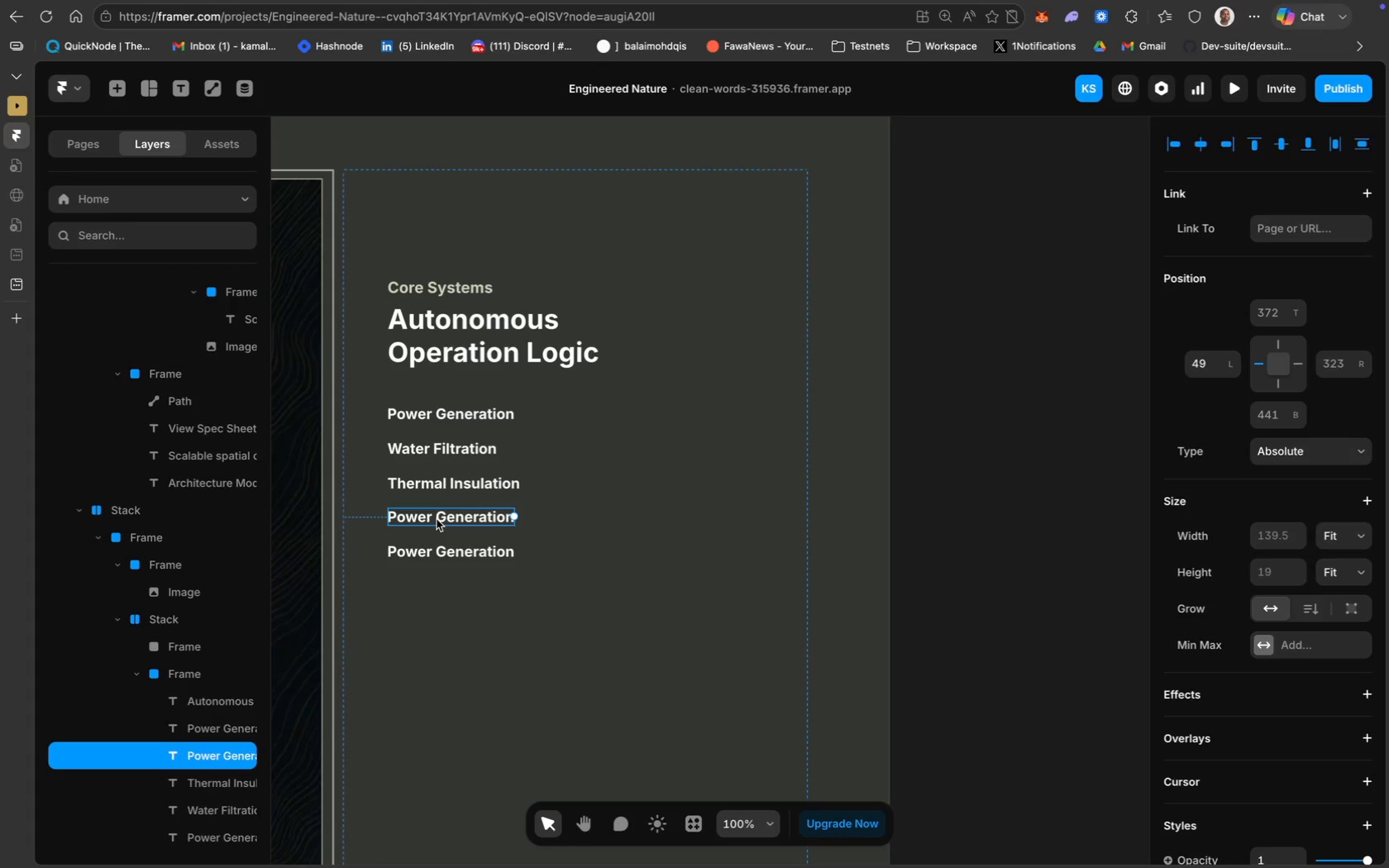 
left_click([444, 517])
 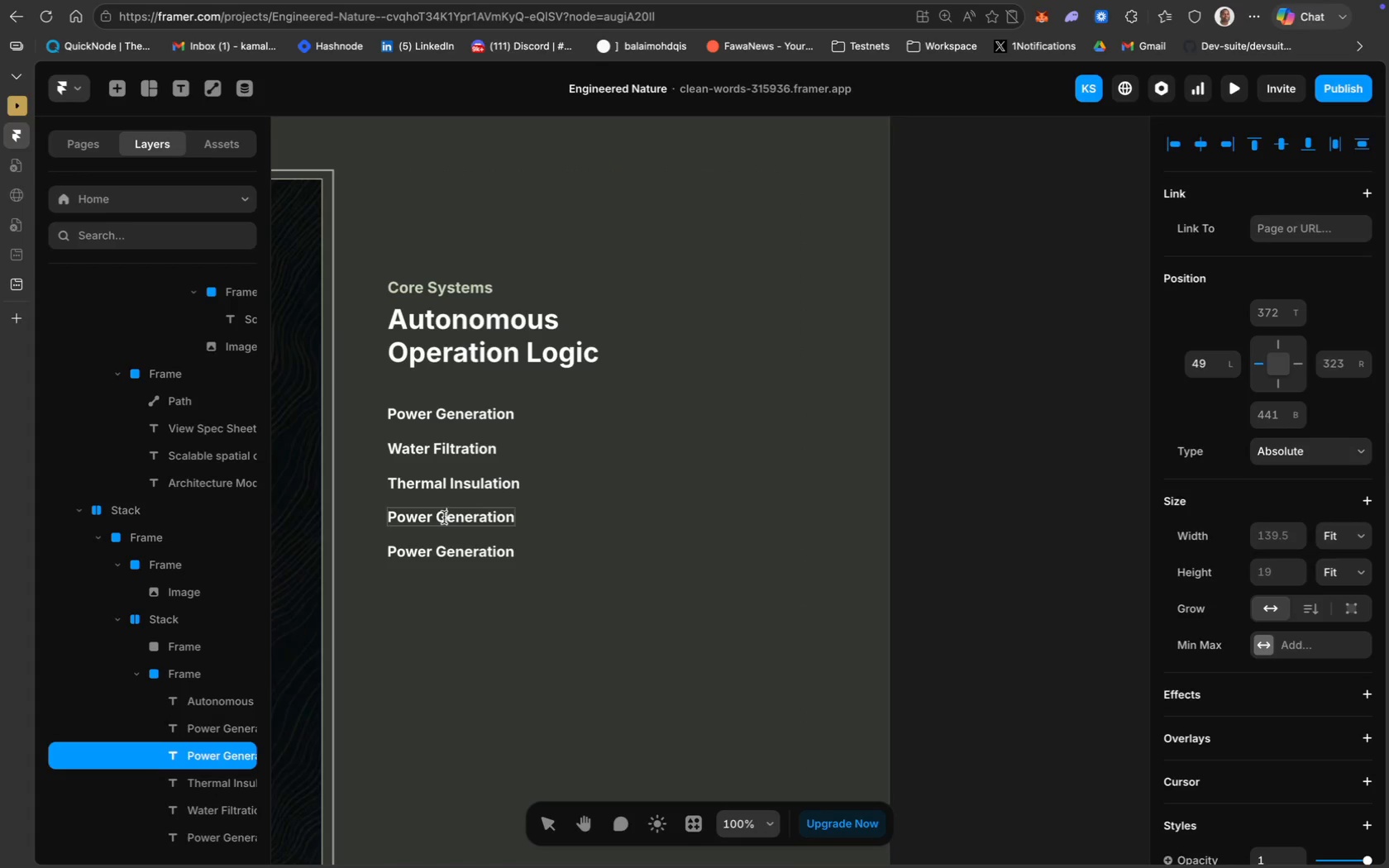 
left_click([444, 517])
 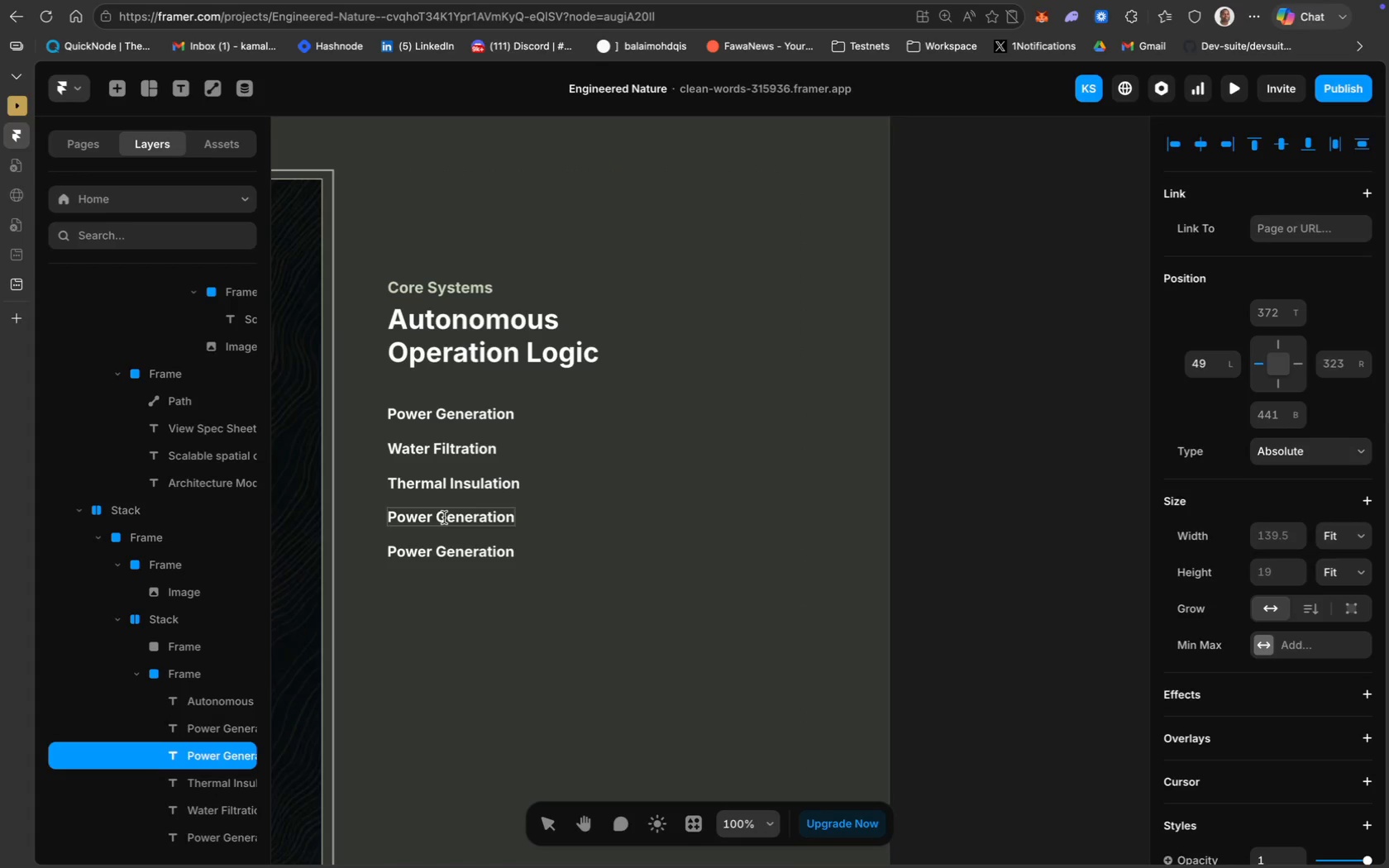 
key(Meta+CommandLeft)
 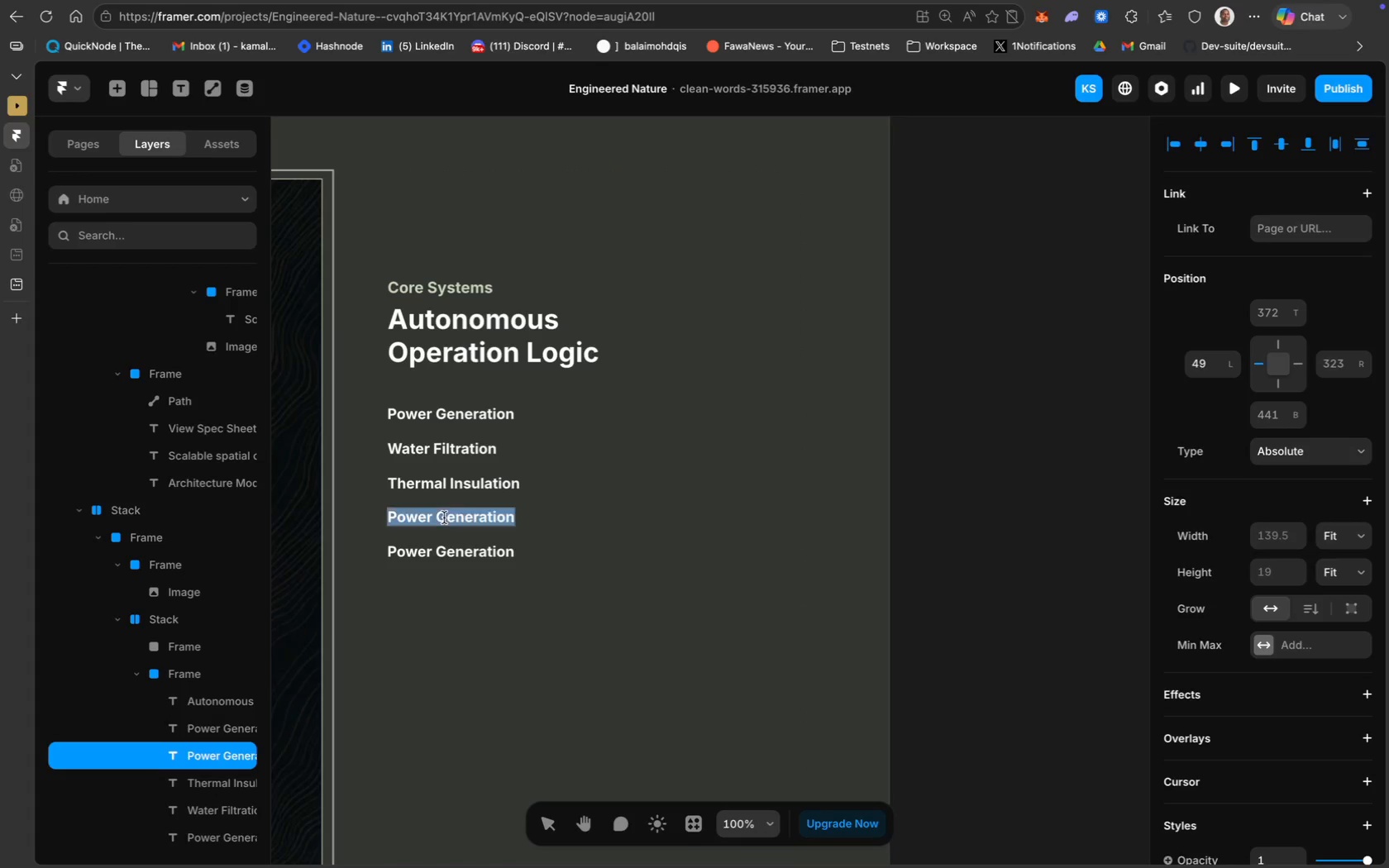 
key(Meta+A)
 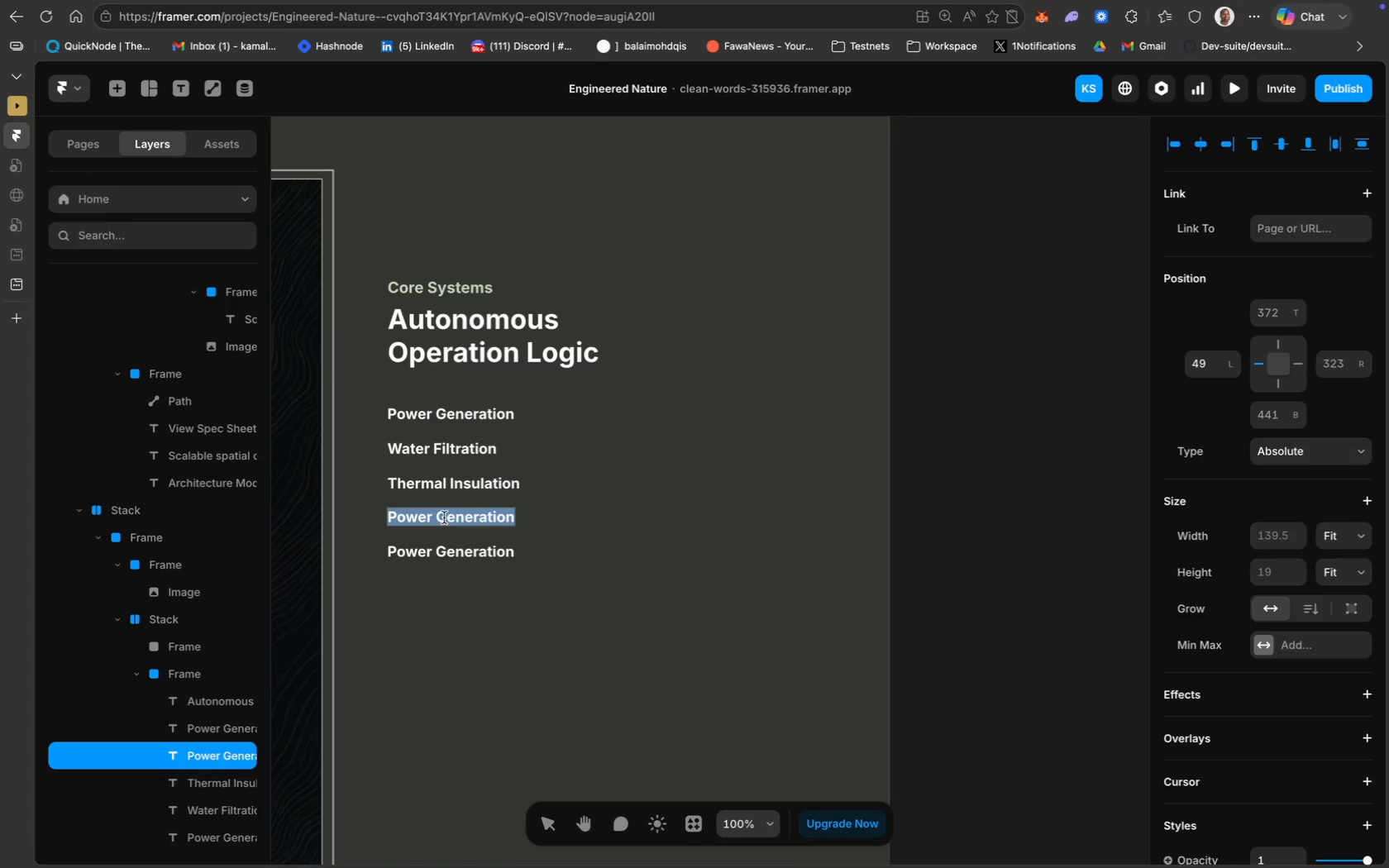 
type(Connectivity)
 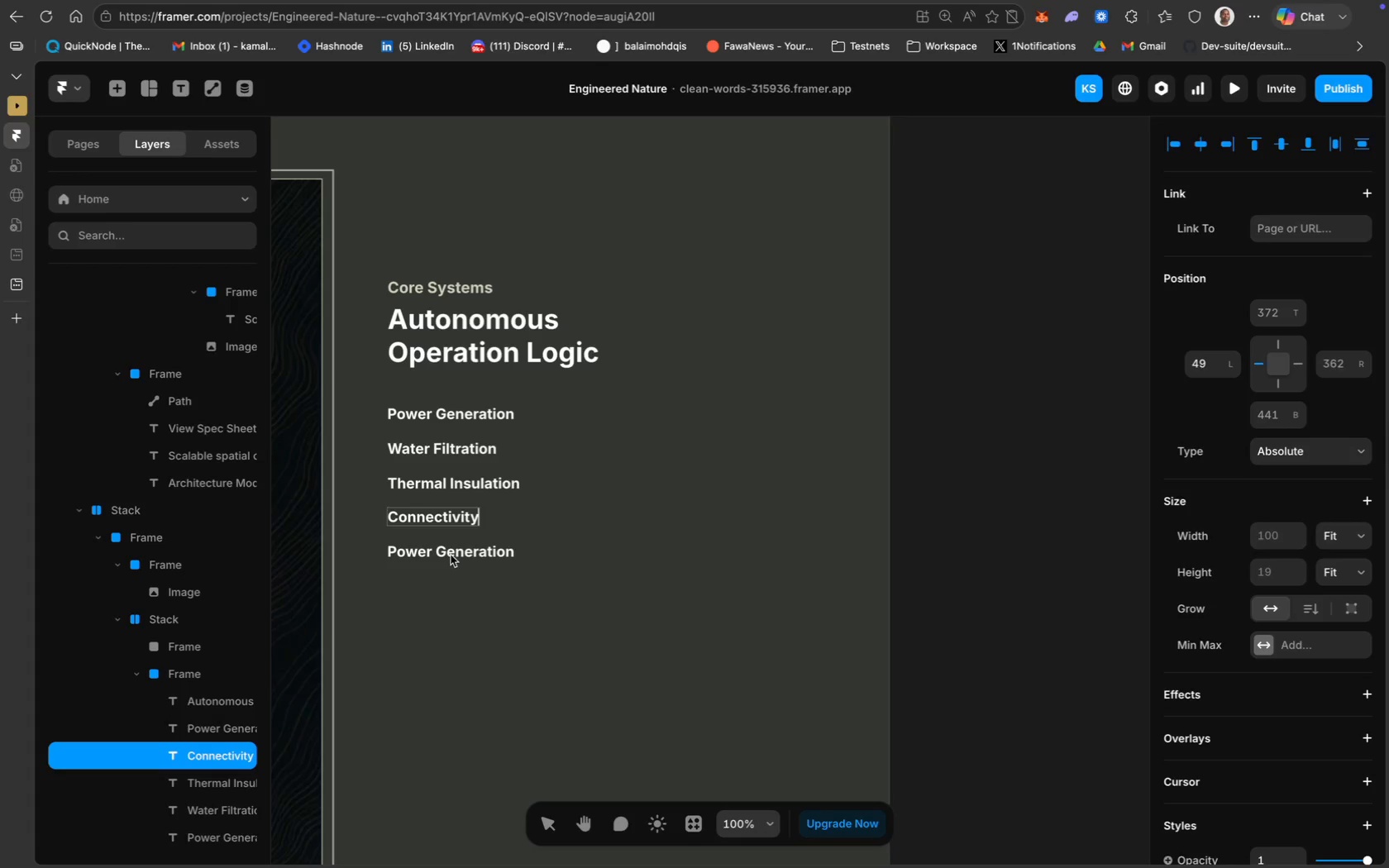 
wait(6.22)
 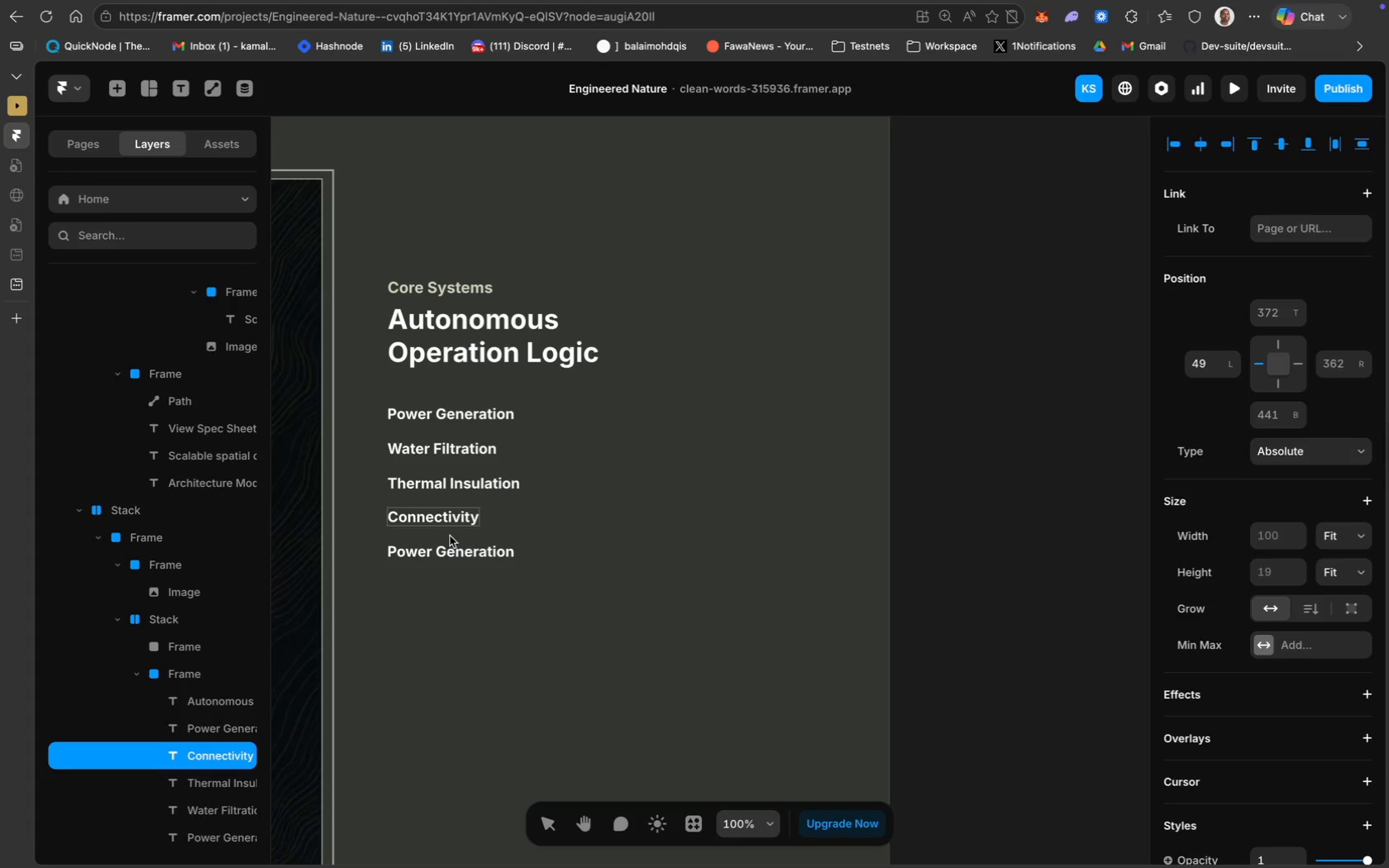 
double_click([451, 551])
 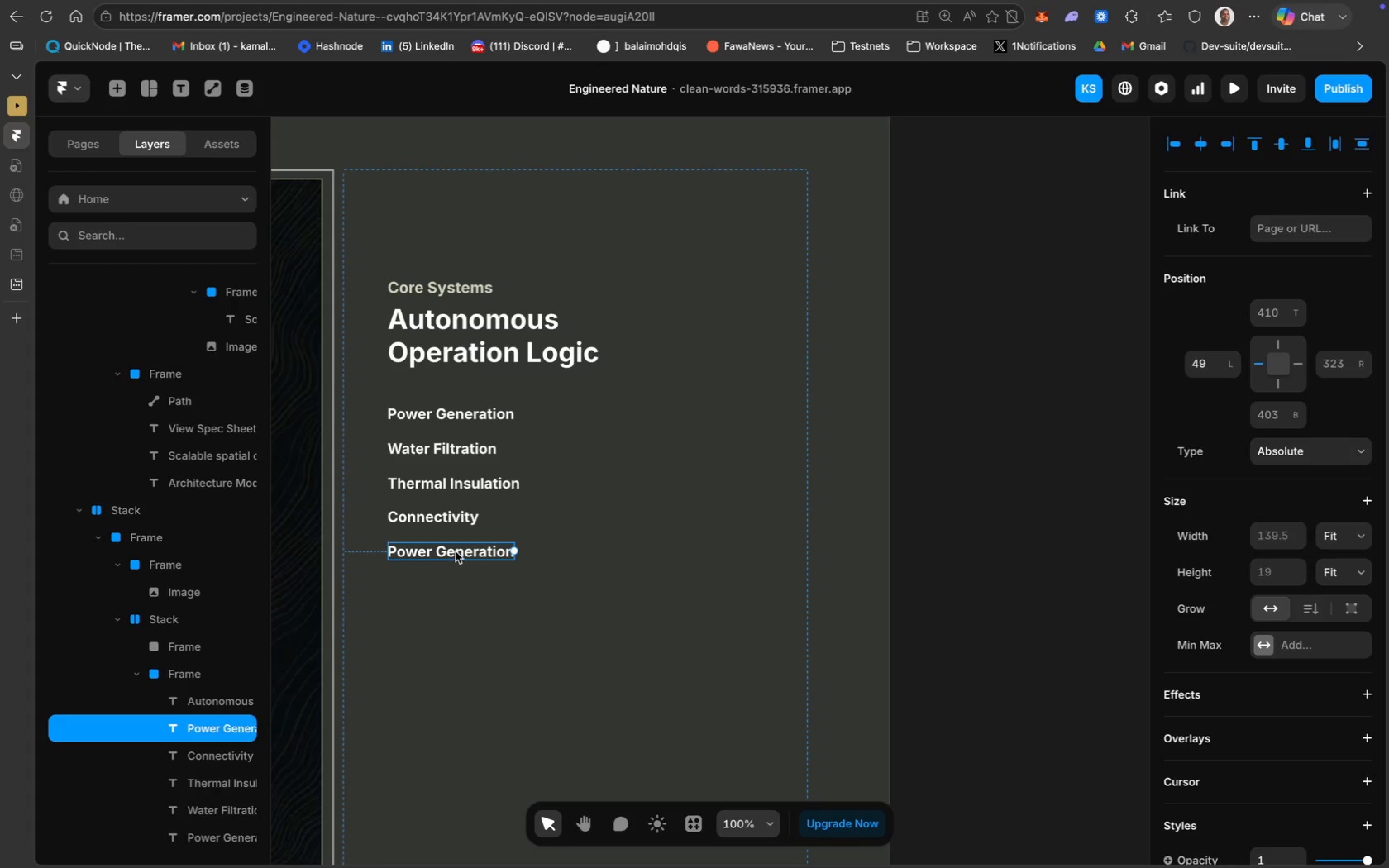 
double_click([456, 551])
 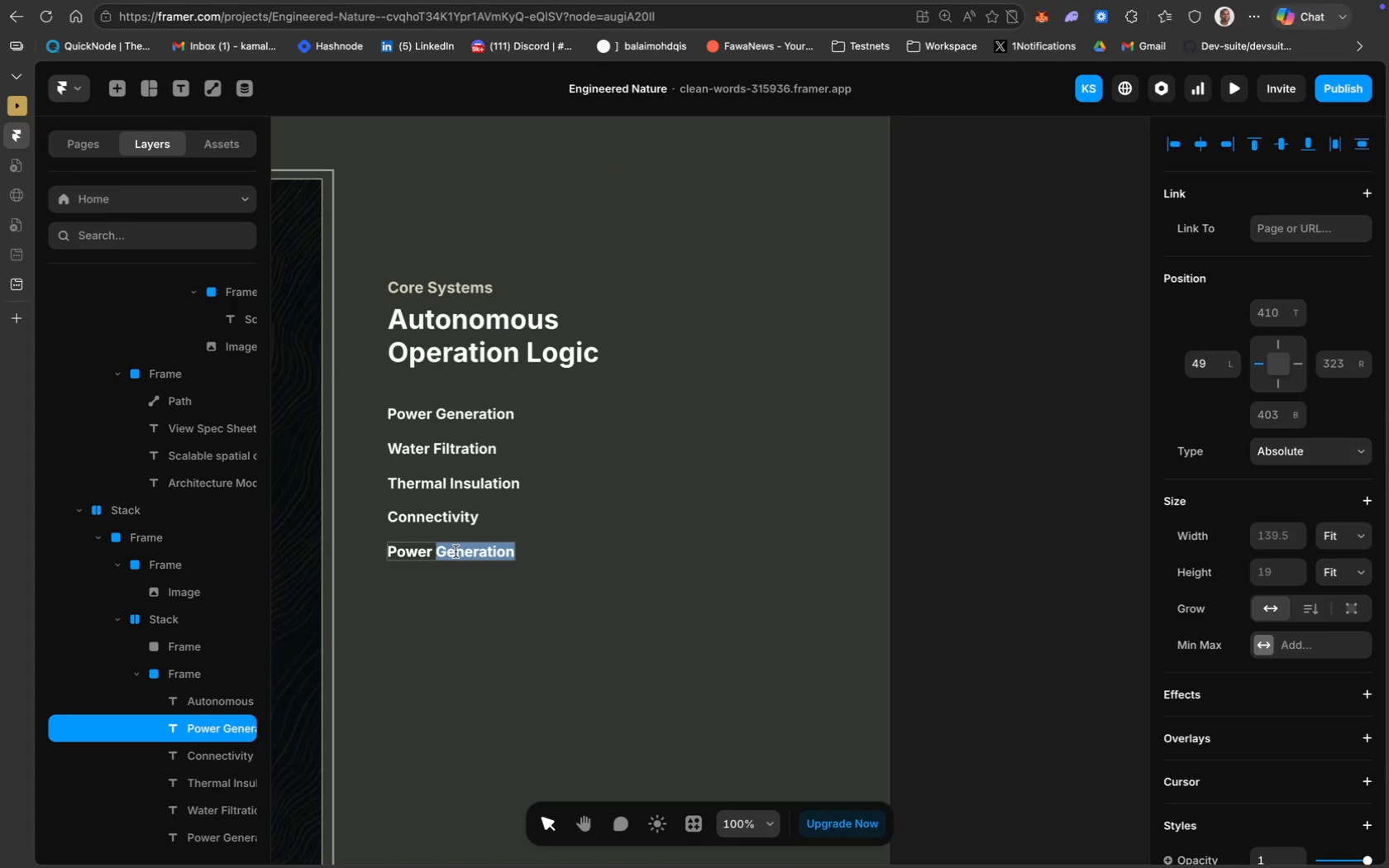 
key(Meta+CommandLeft)
 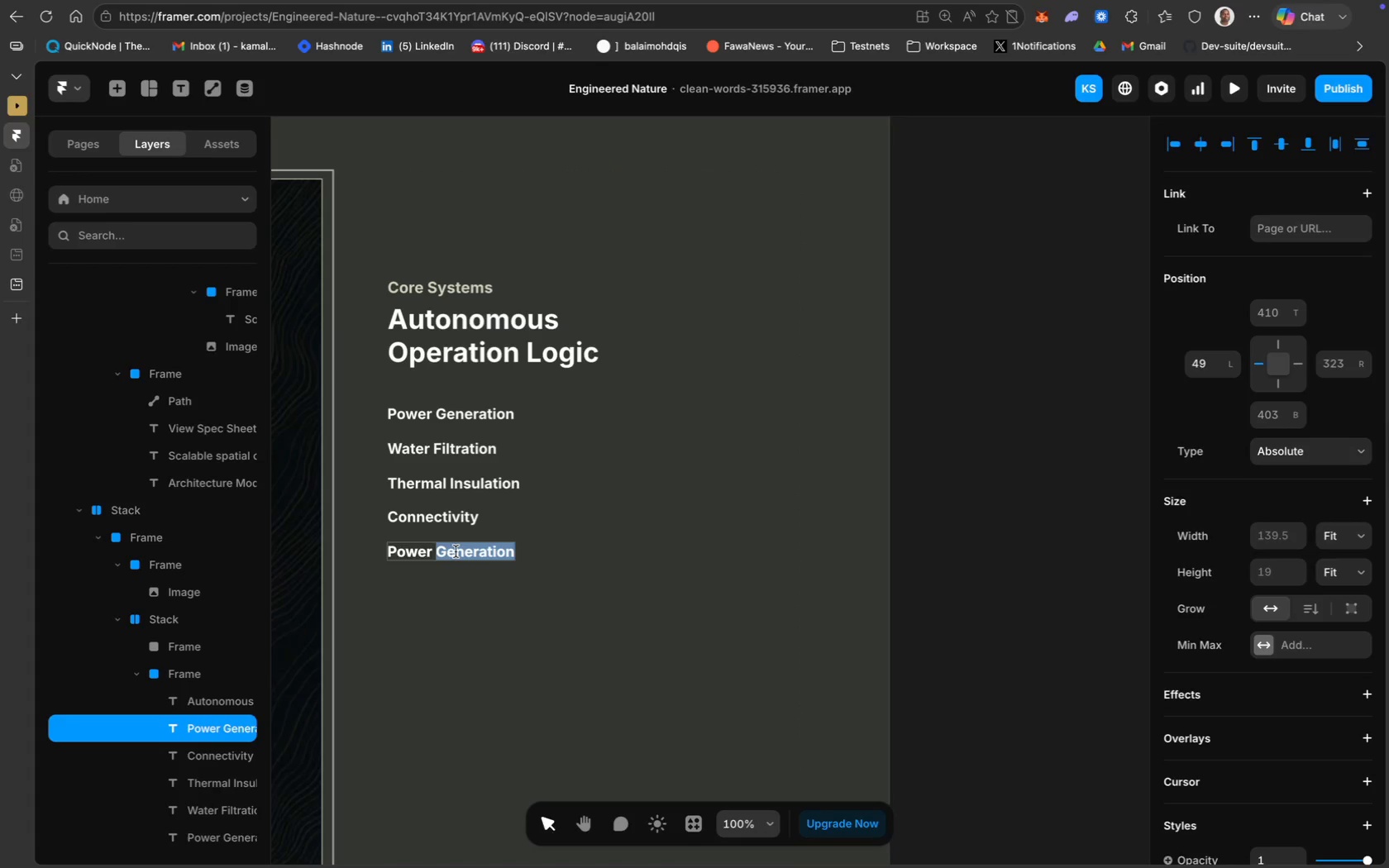 
key(Meta+A)
 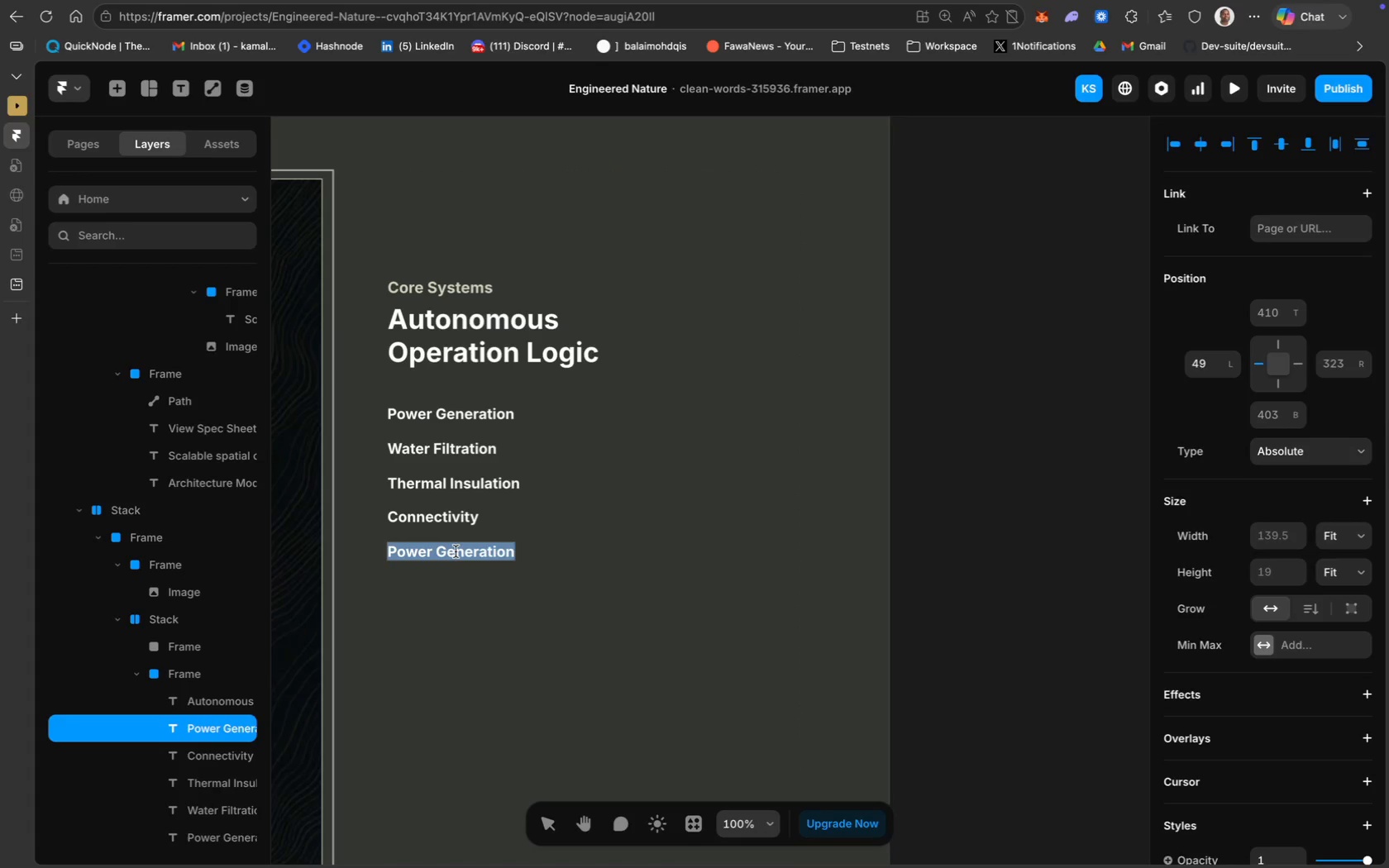 
type(Foundation Type)
 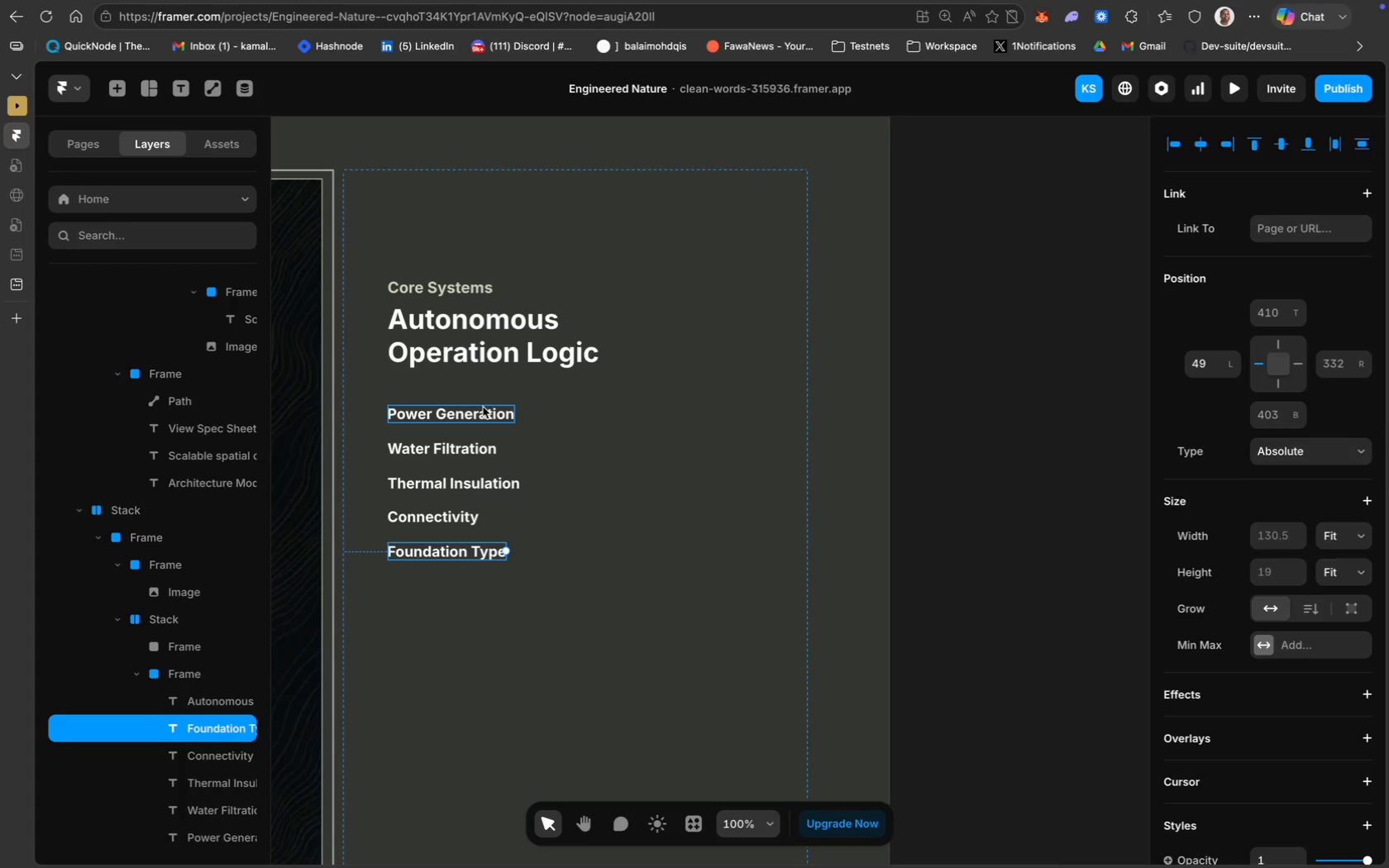 
wait(8.55)
 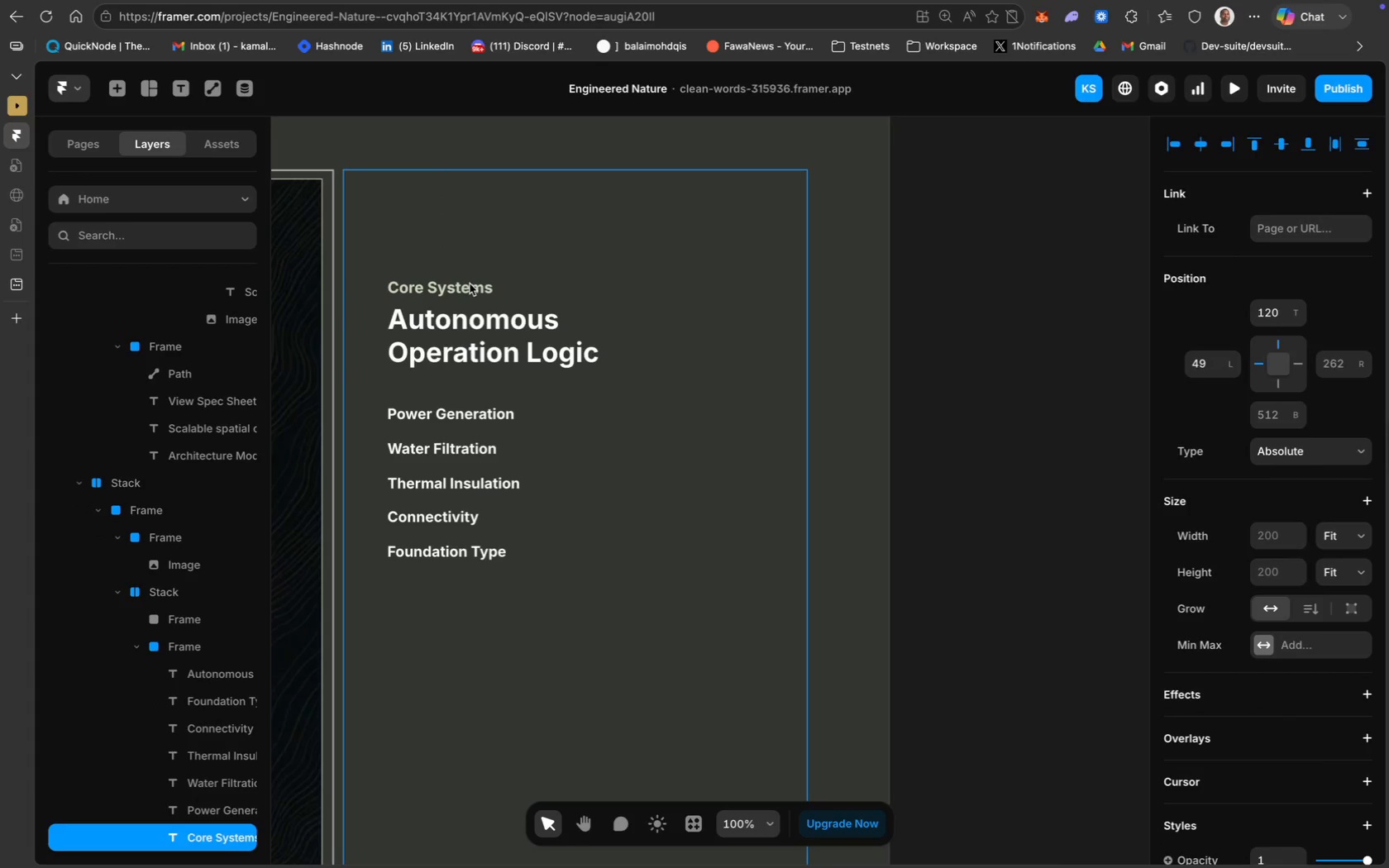 
key(Meta+D)
 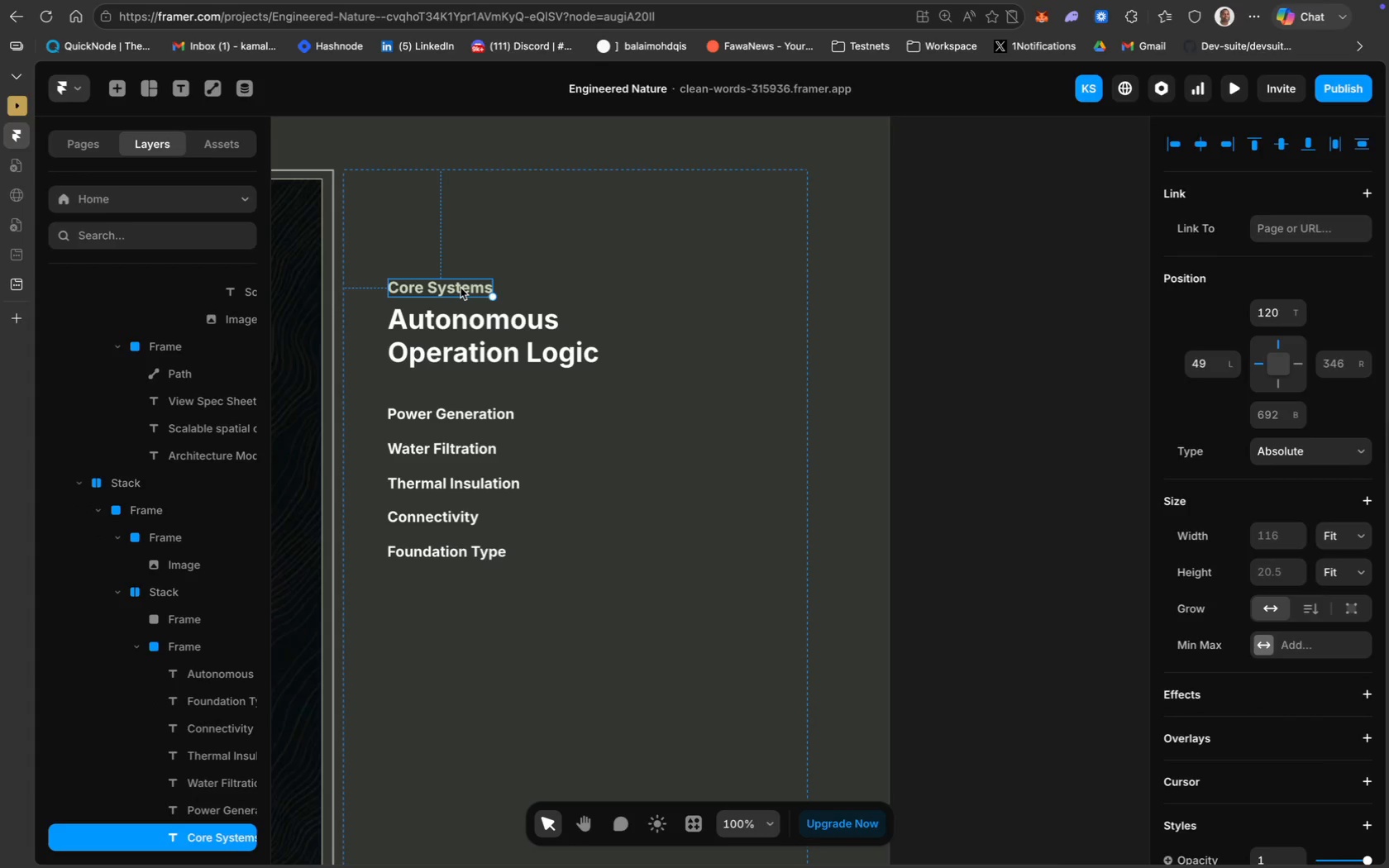 
left_click_drag(start_coordinate=[461, 288], to_coordinate=[714, 410])
 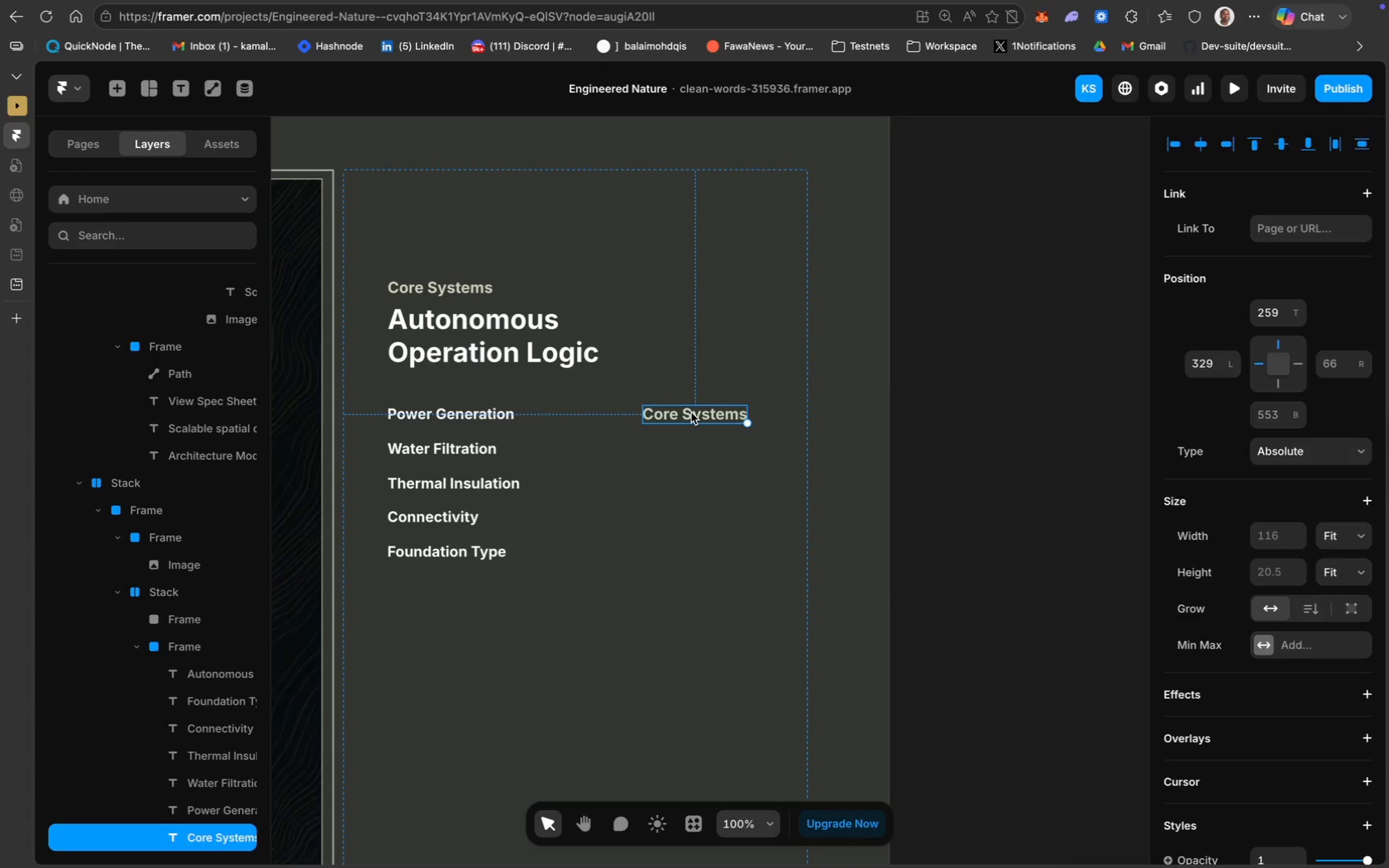 
double_click([691, 413])
 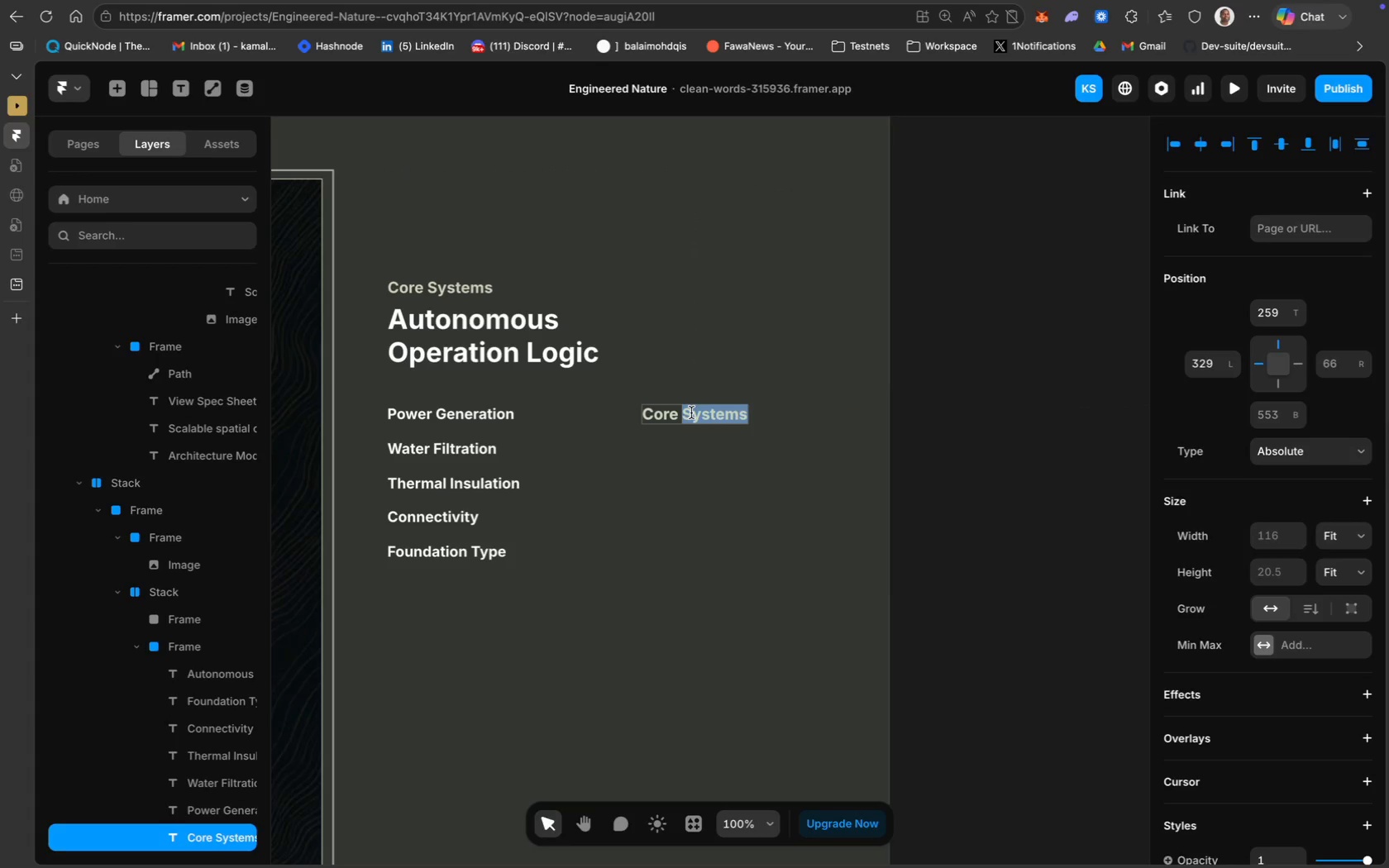 
key(Meta+A)
 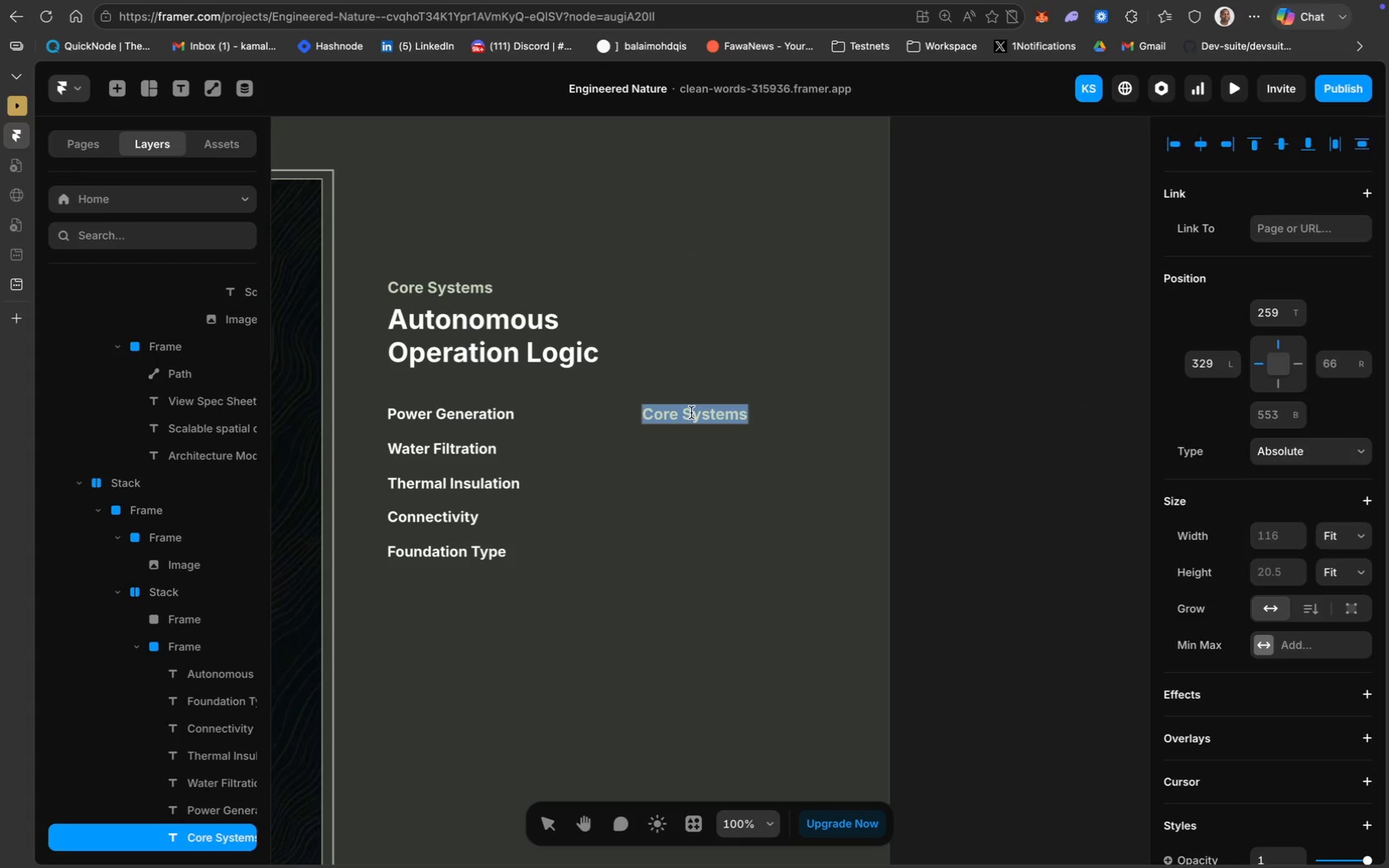 
type(Integrated Solar/Wid)
key(Backspace)
type(nd)
 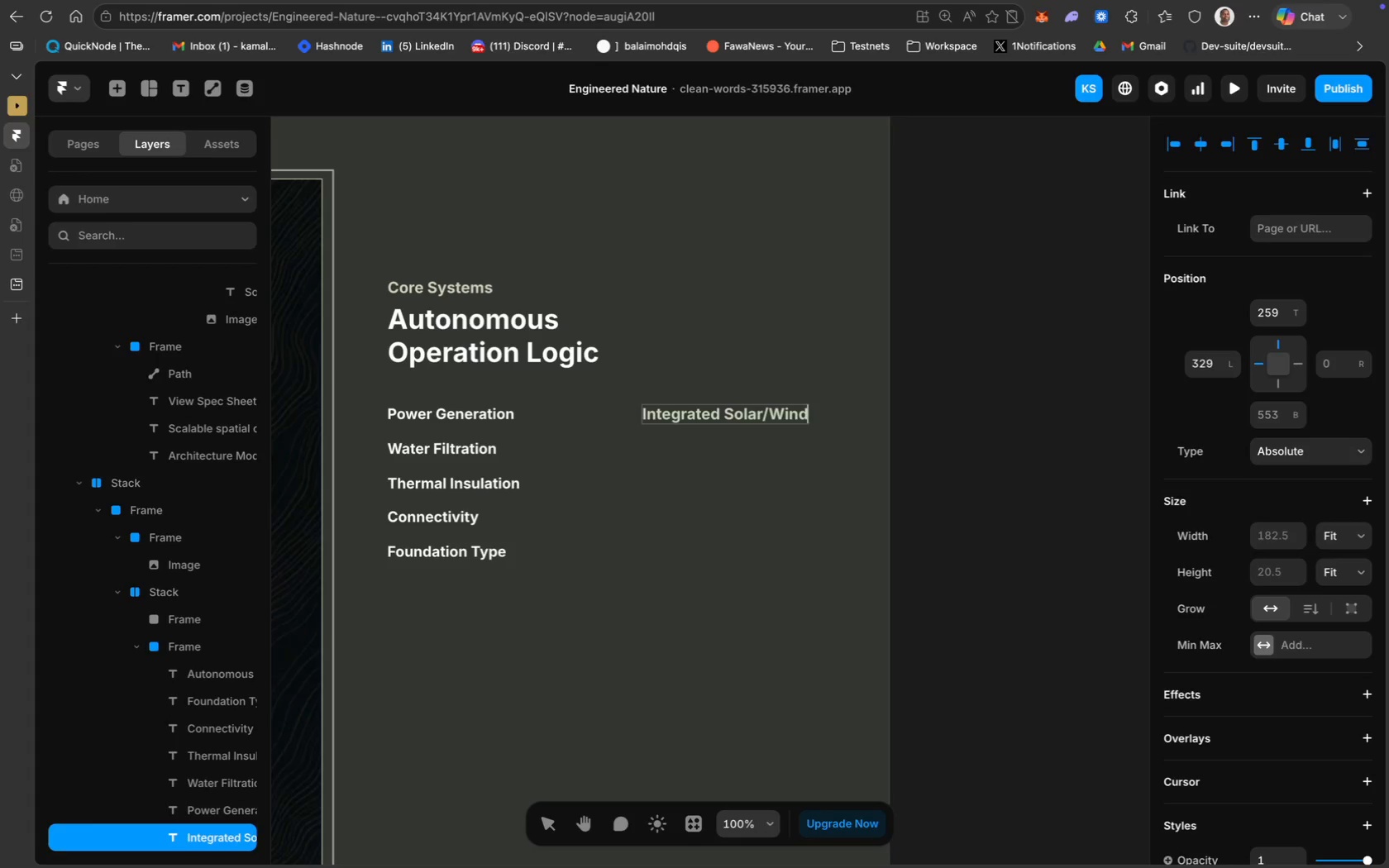 
key(Meta+CommandLeft)
 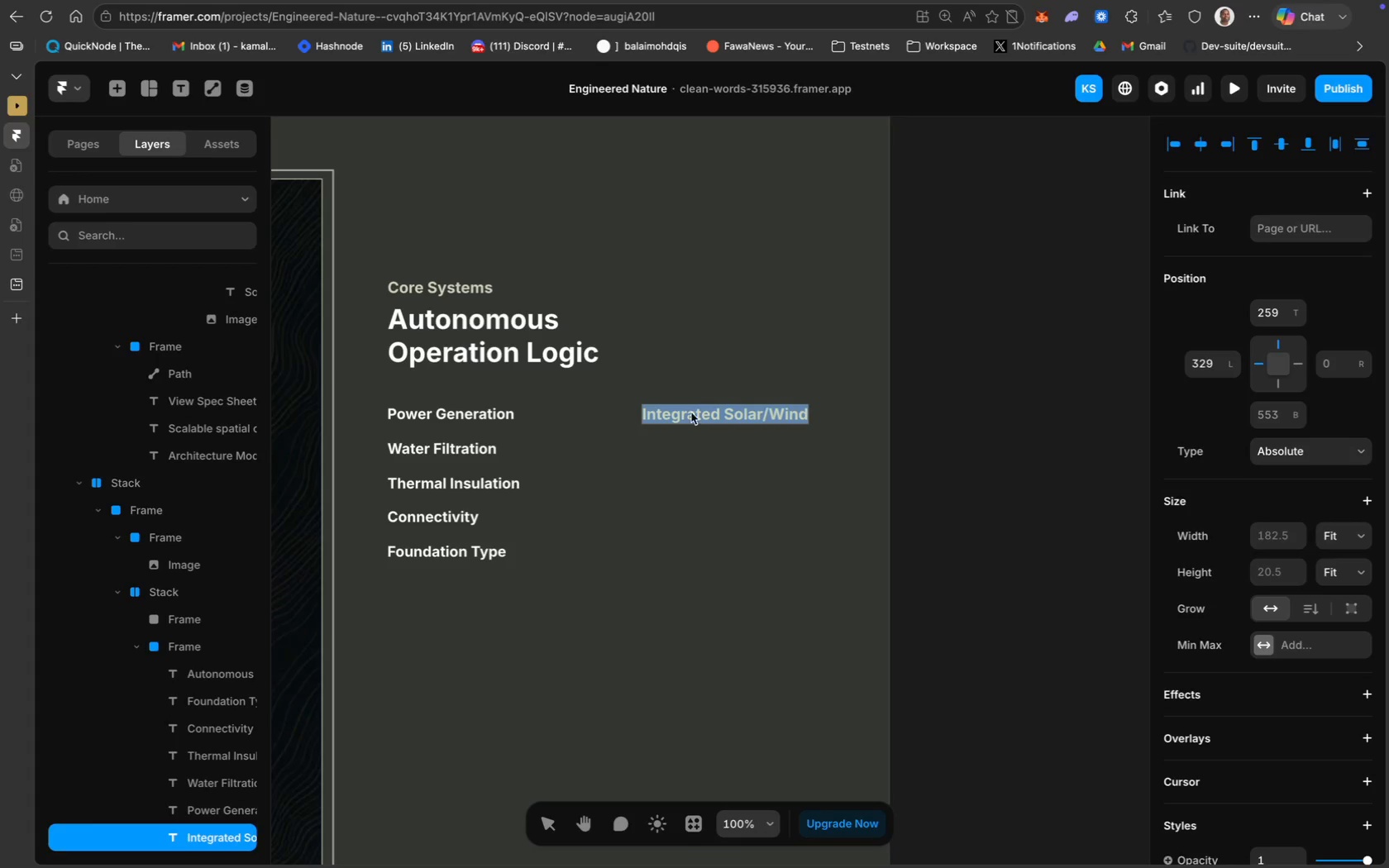 
key(Meta+A)
 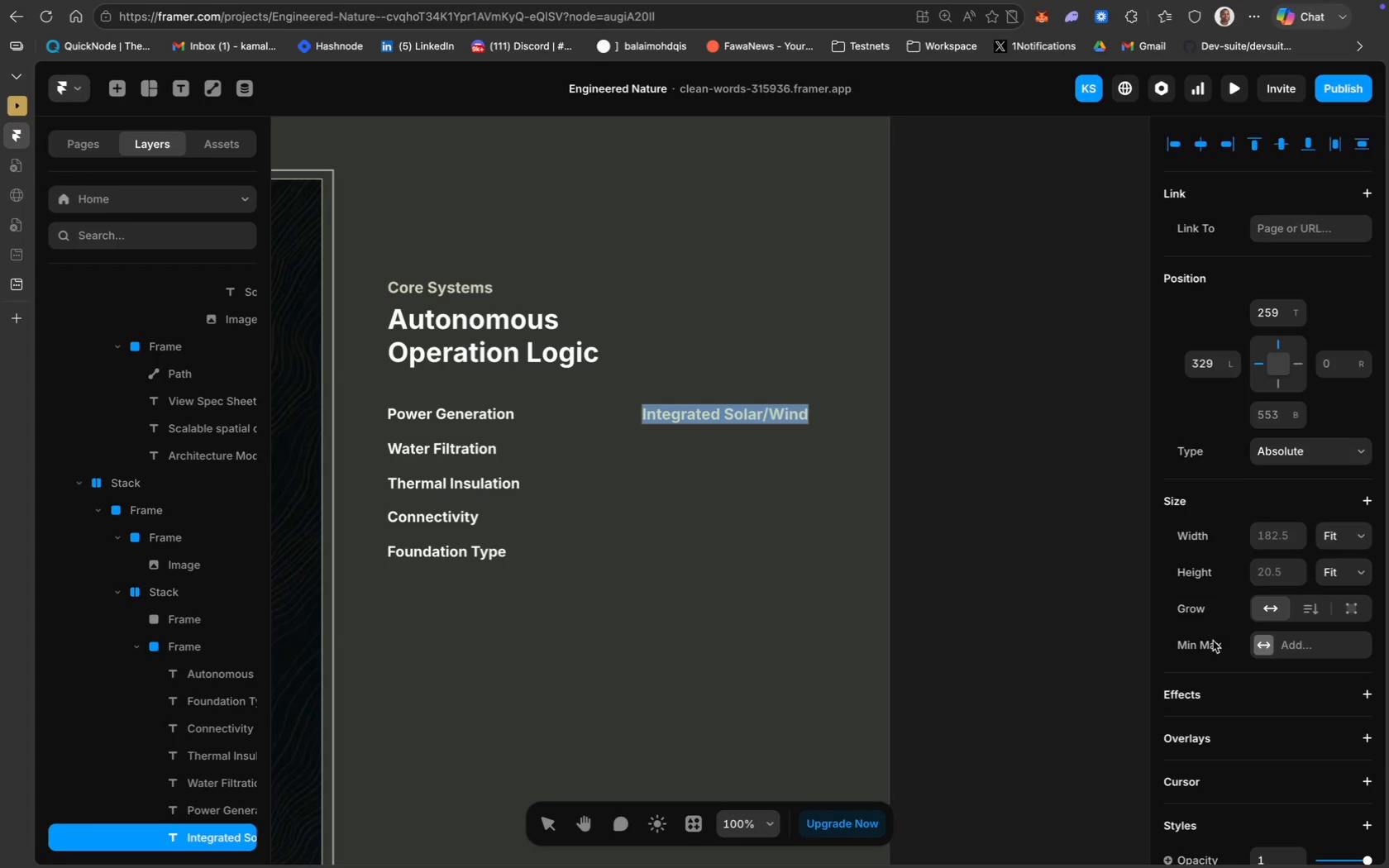 
scroll: coordinate [1274, 732], scroll_direction: down, amount: 41.0
 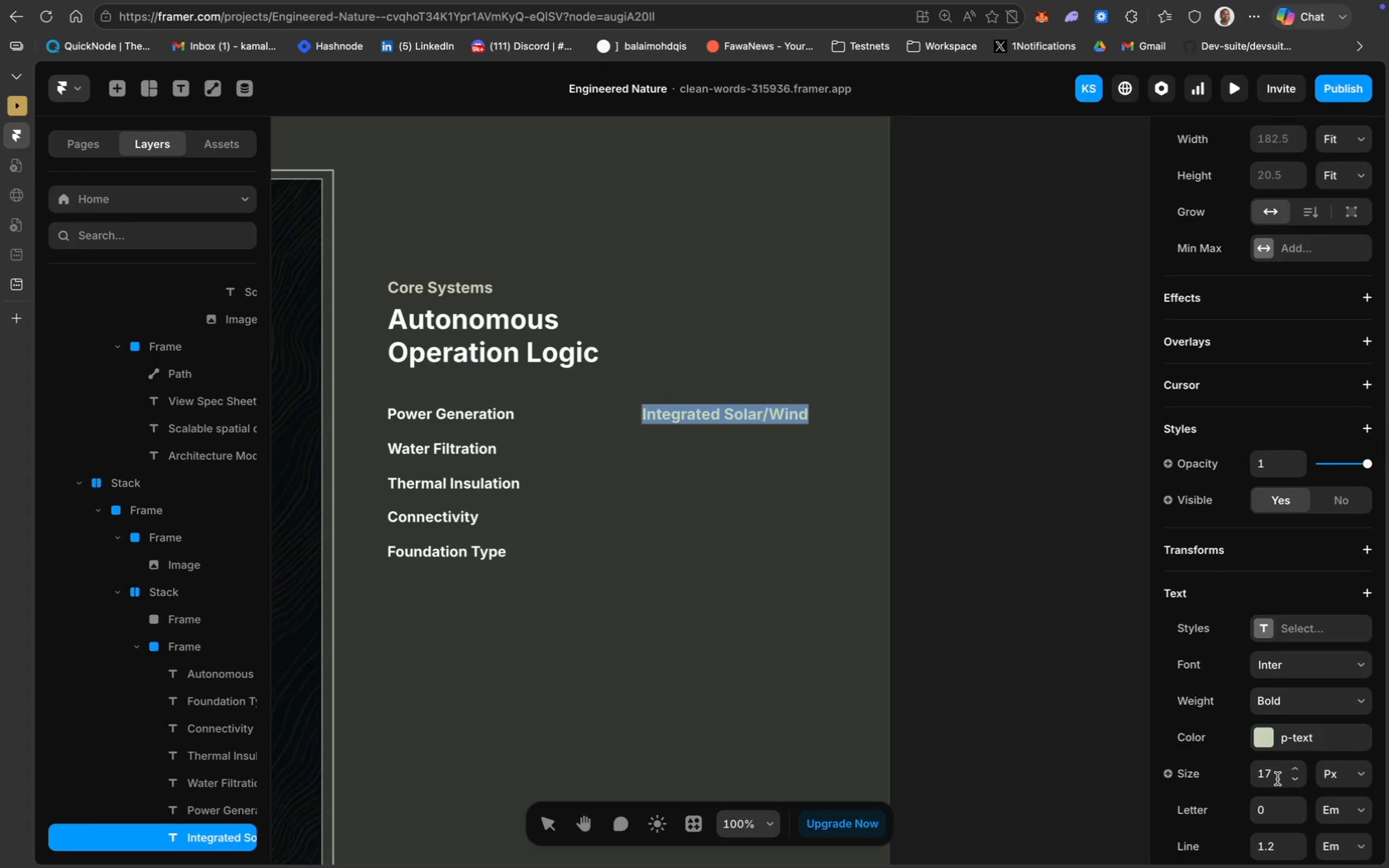 
left_click([1272, 775])
 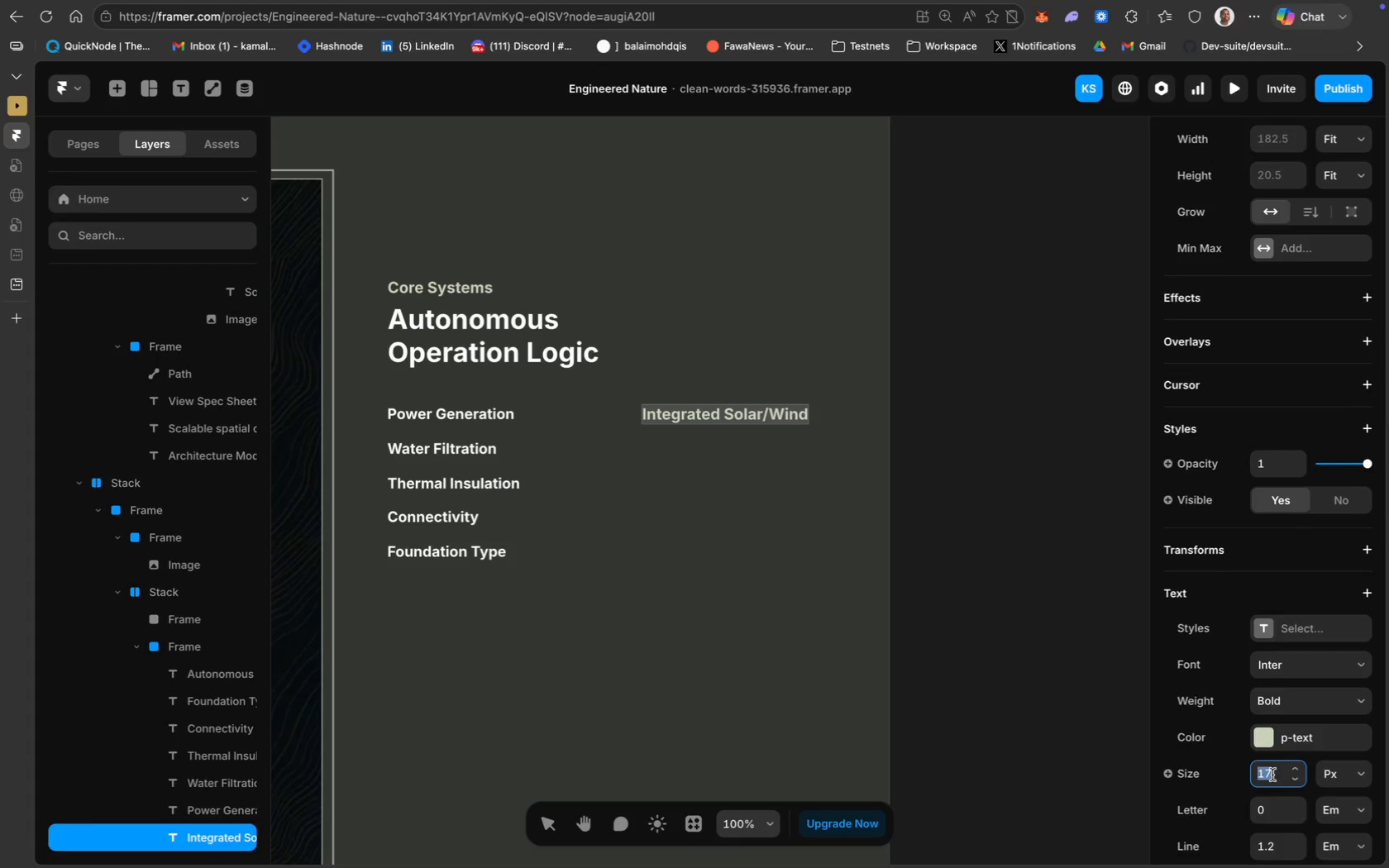 
type(14)
 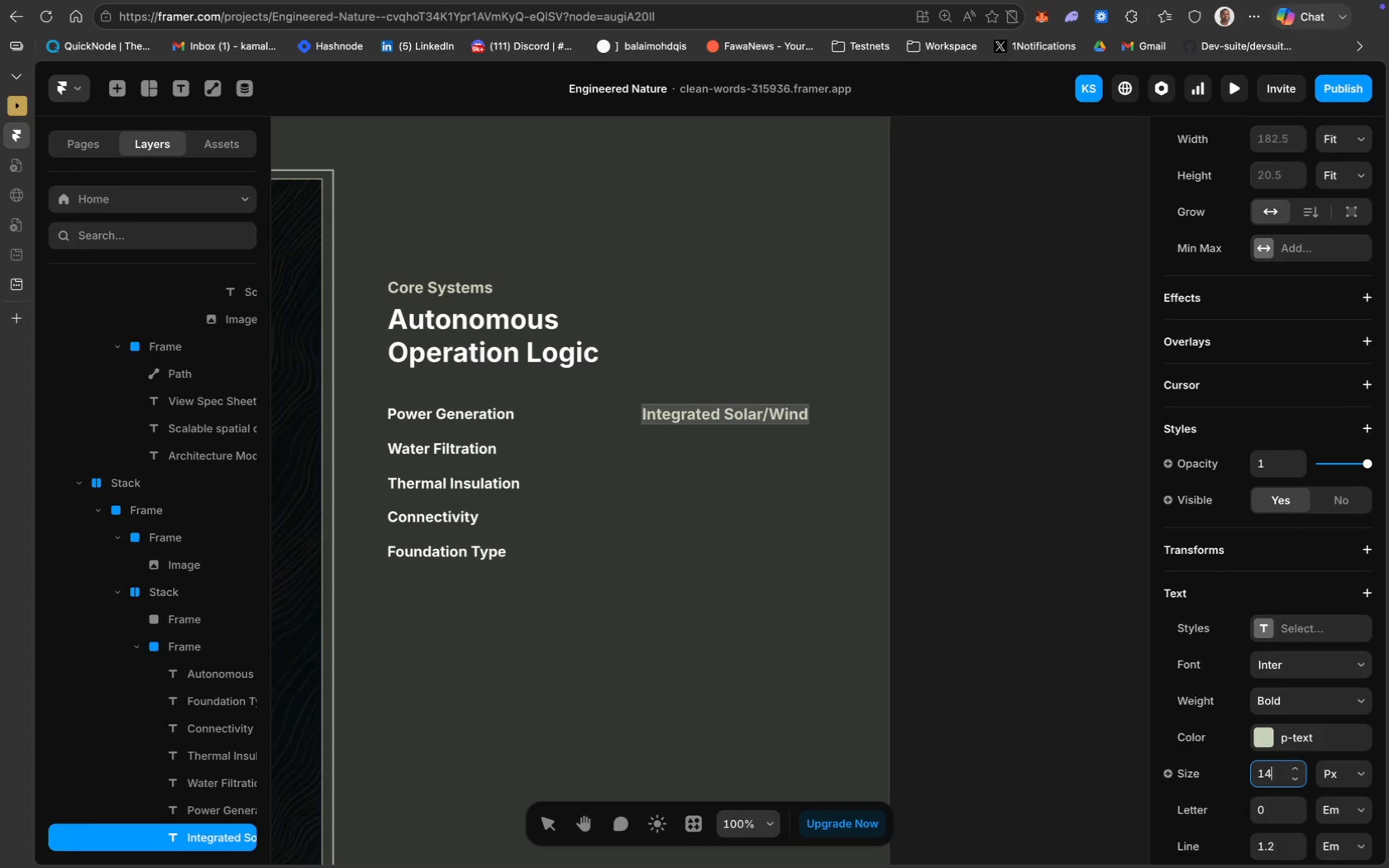 
key(Enter)
 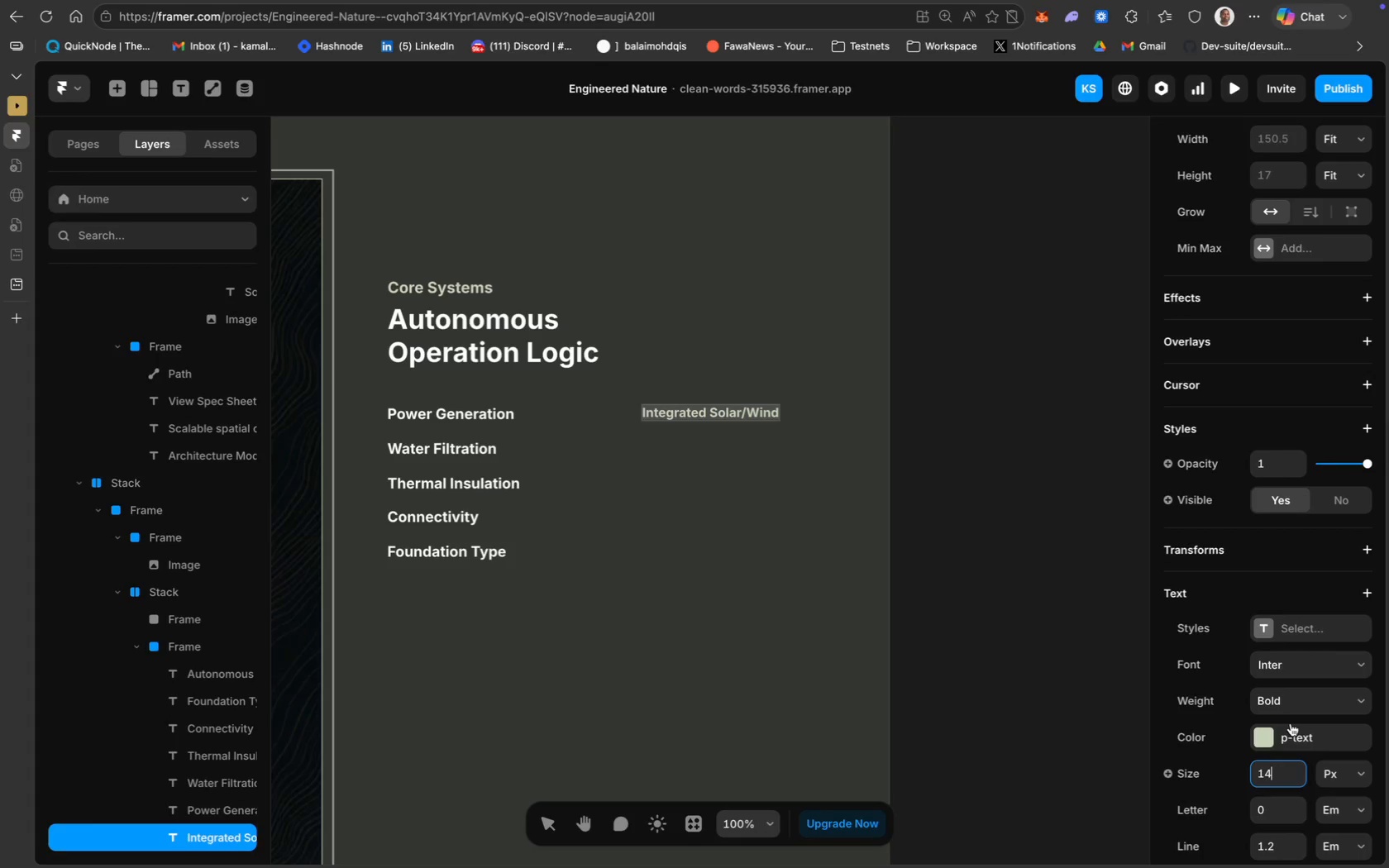 
scroll: coordinate [1316, 761], scroll_direction: down, amount: 13.0
 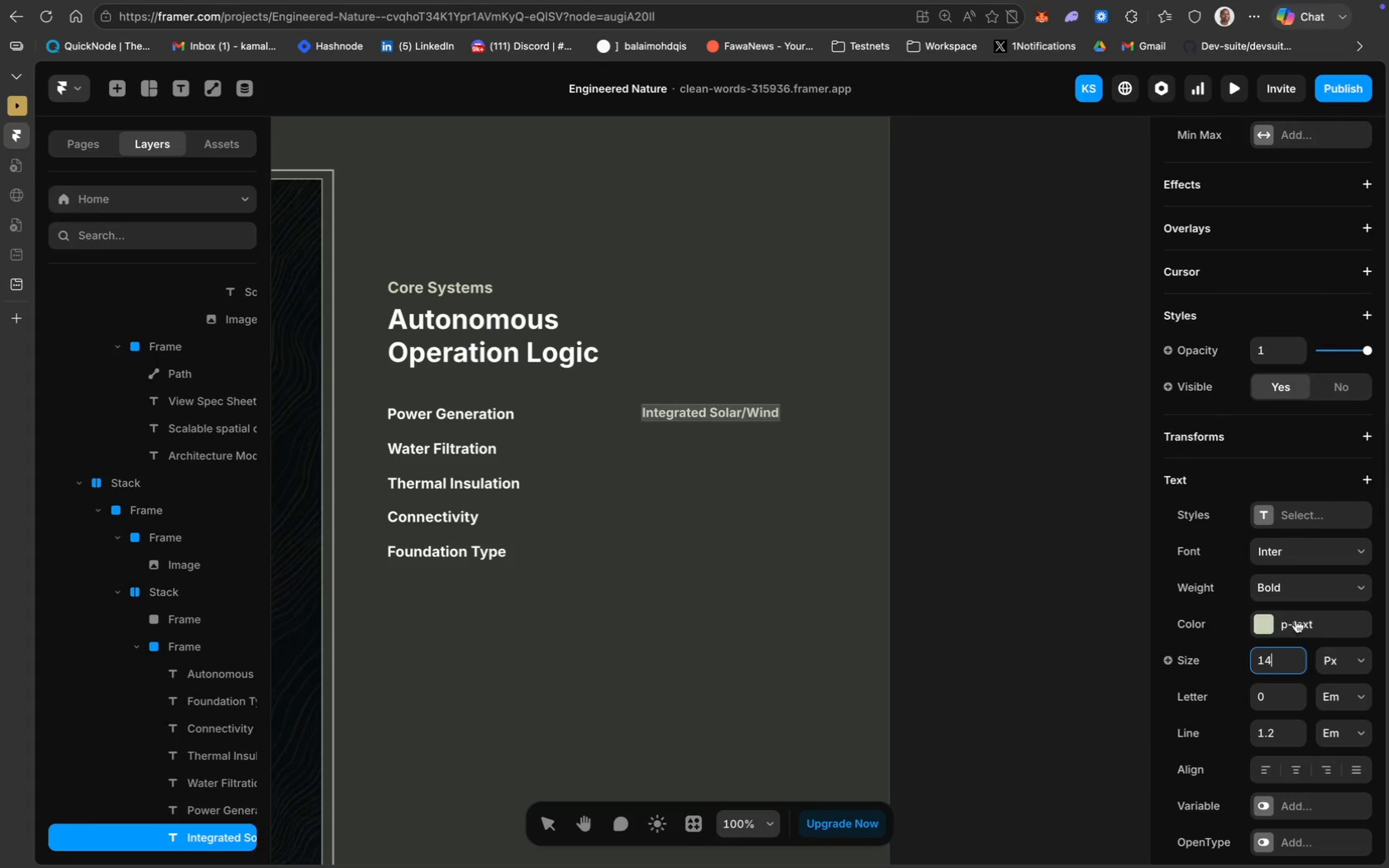 
left_click([1296, 619])
 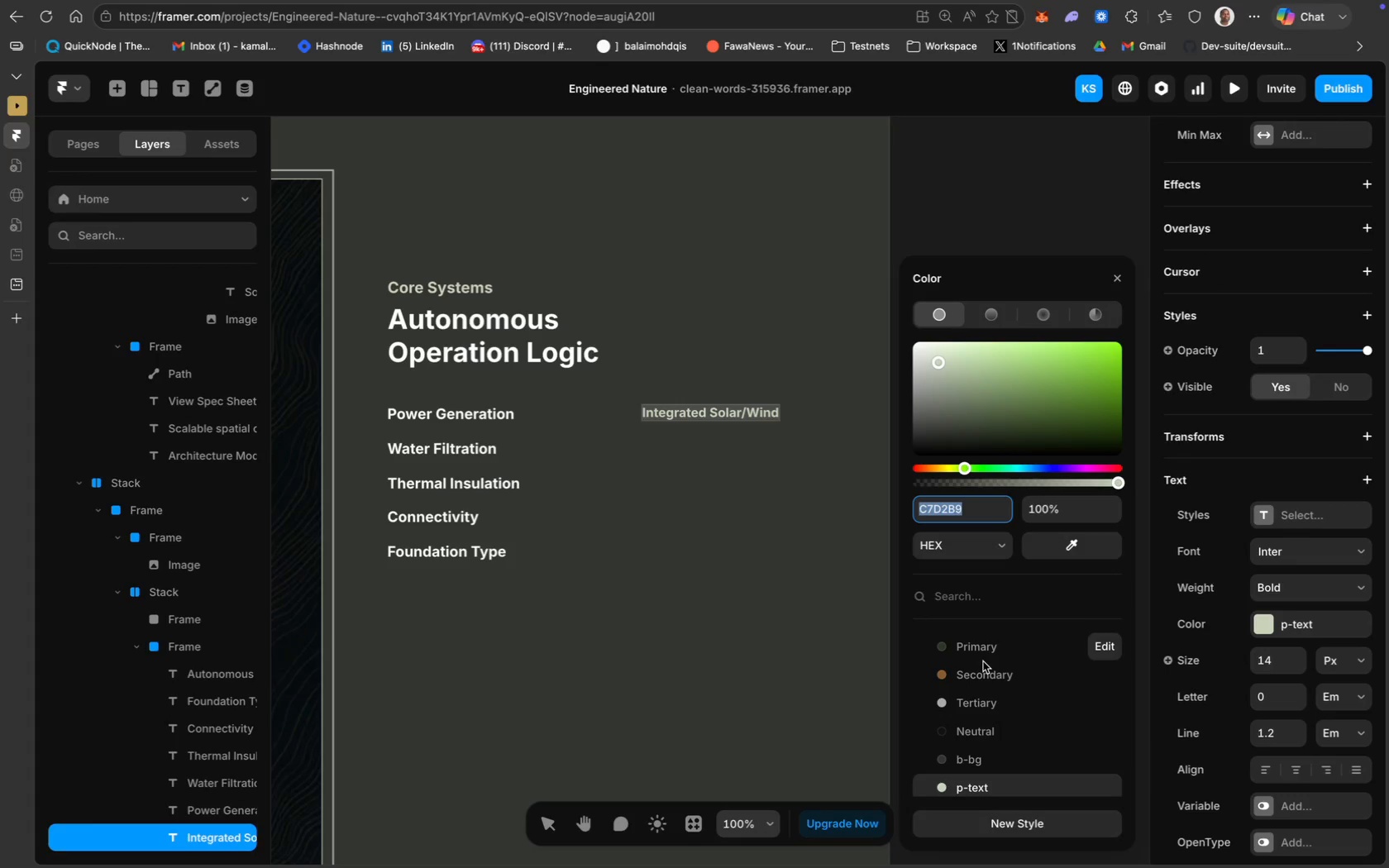 
left_click([978, 671])
 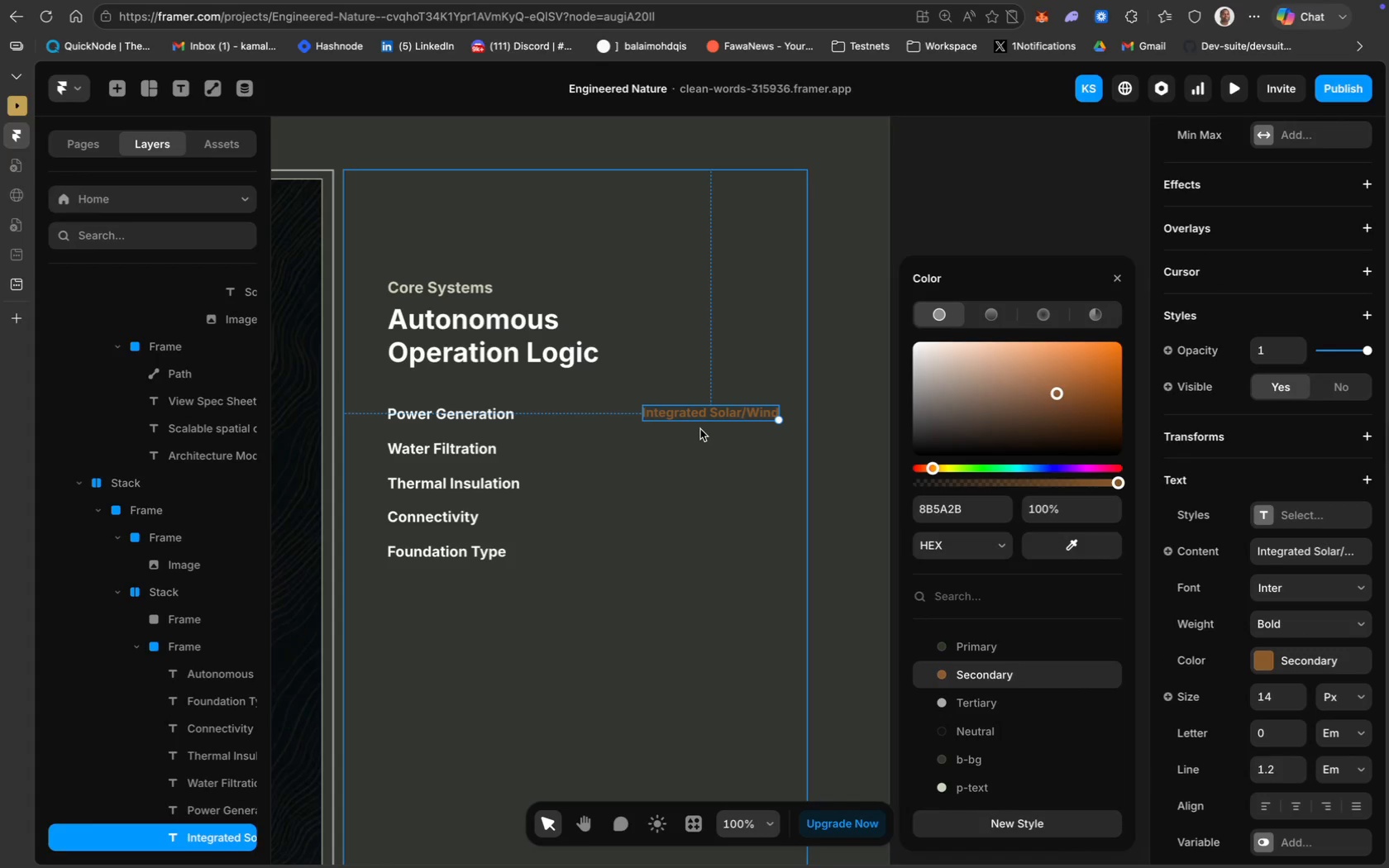 
left_click([736, 413])
 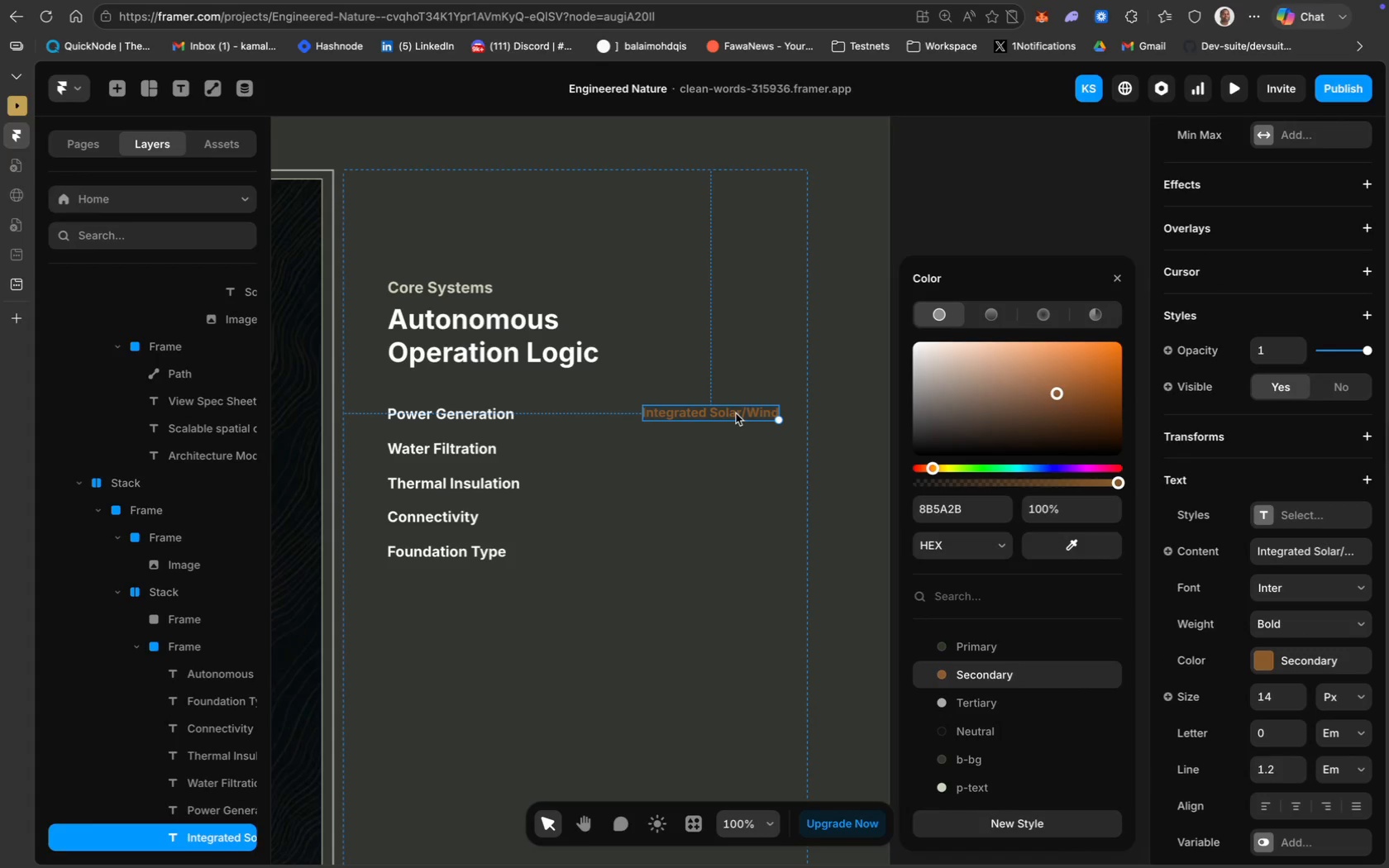 
left_click_drag(start_coordinate=[736, 413], to_coordinate=[761, 417])
 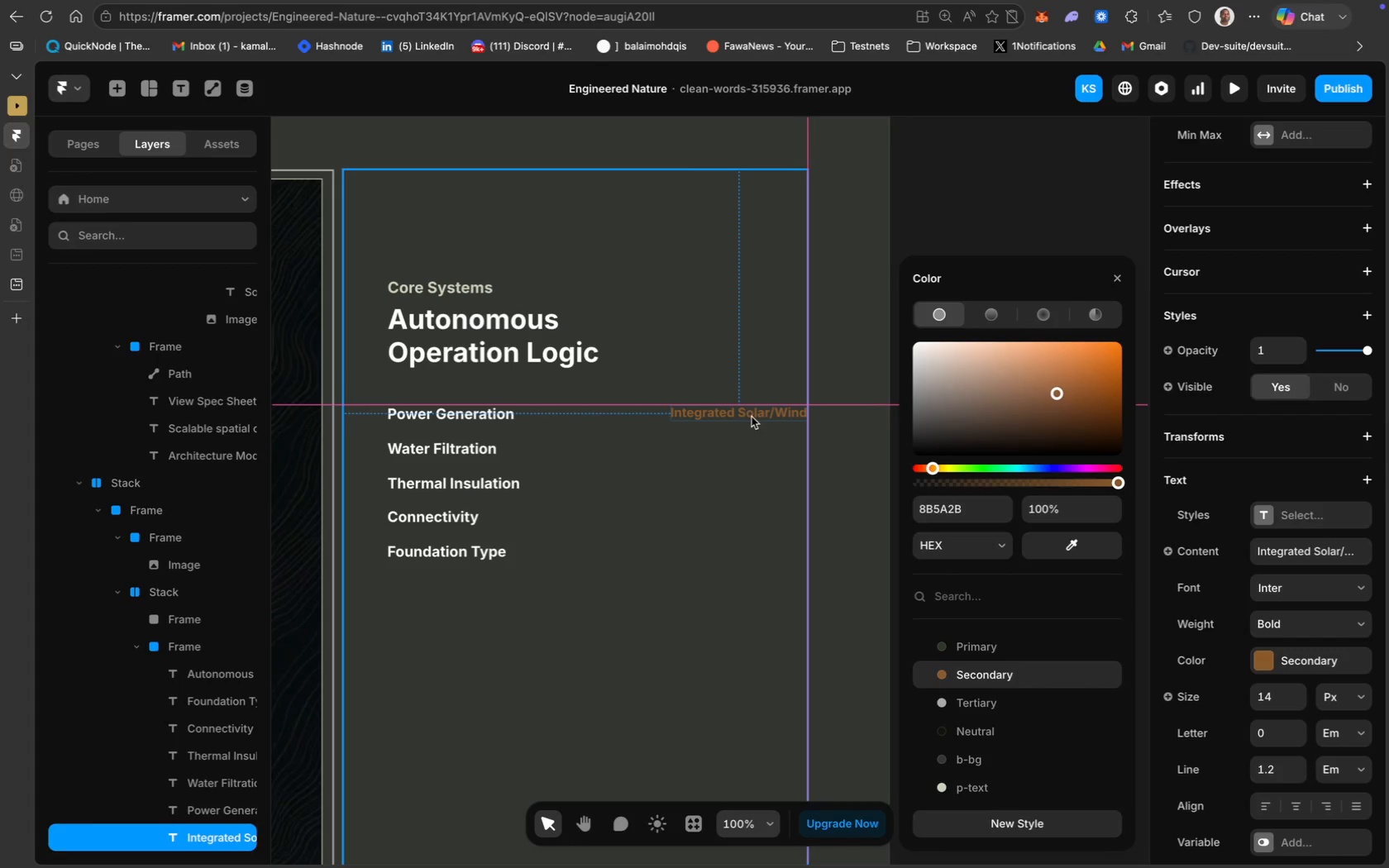 
wait(8.94)
 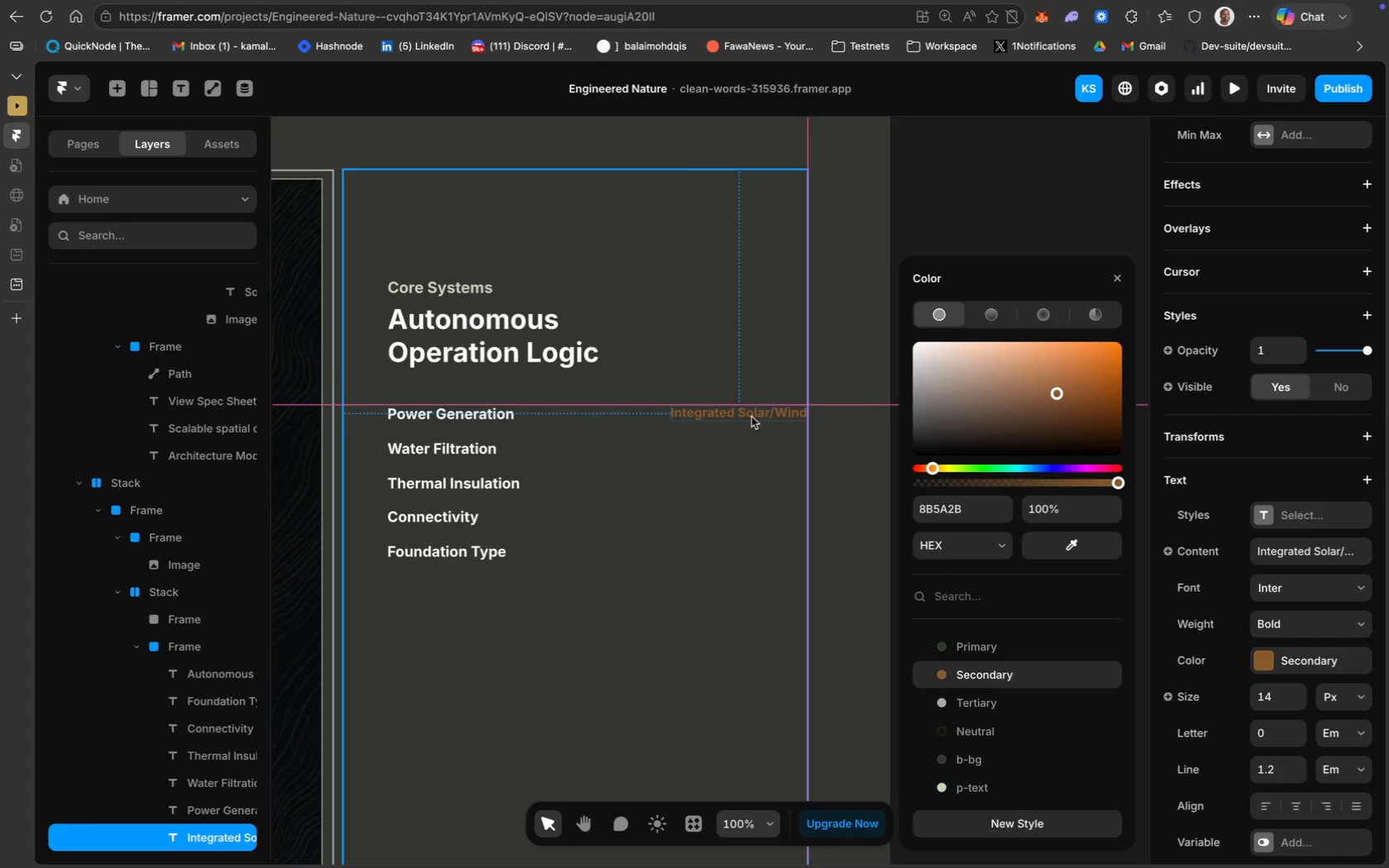 
left_click([737, 411])
 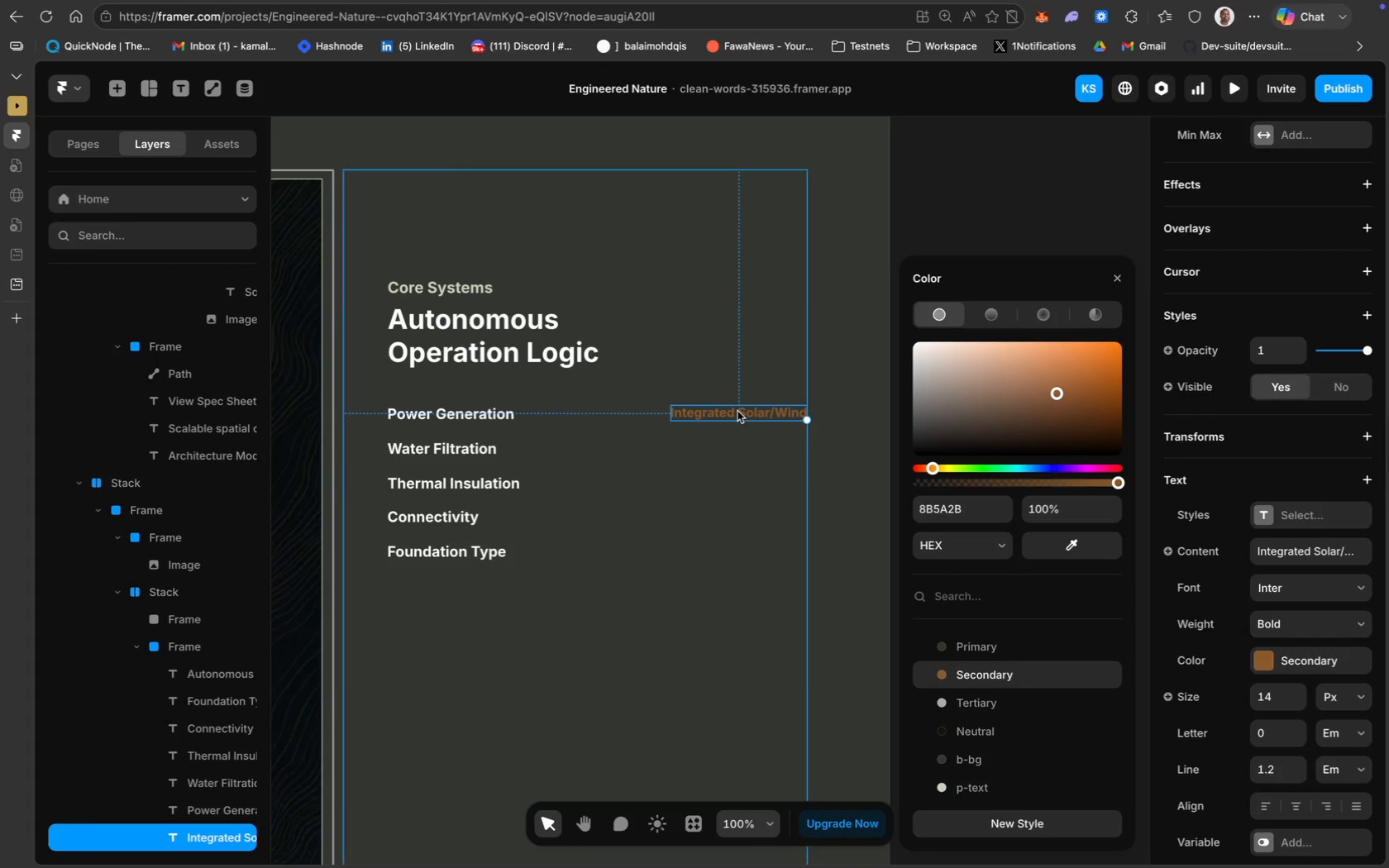 
key(Meta+D)
 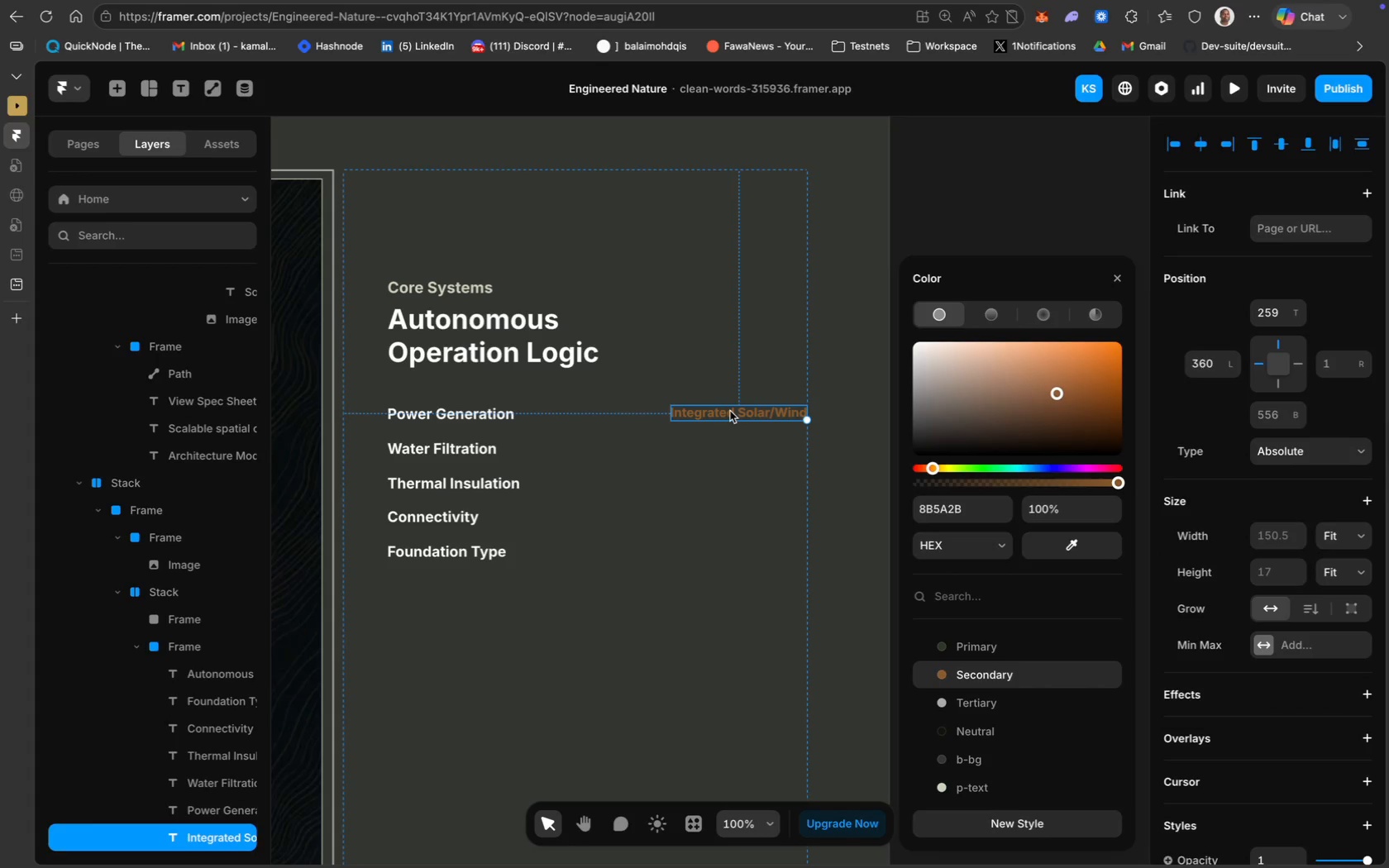 
left_click_drag(start_coordinate=[730, 411], to_coordinate=[730, 450])
 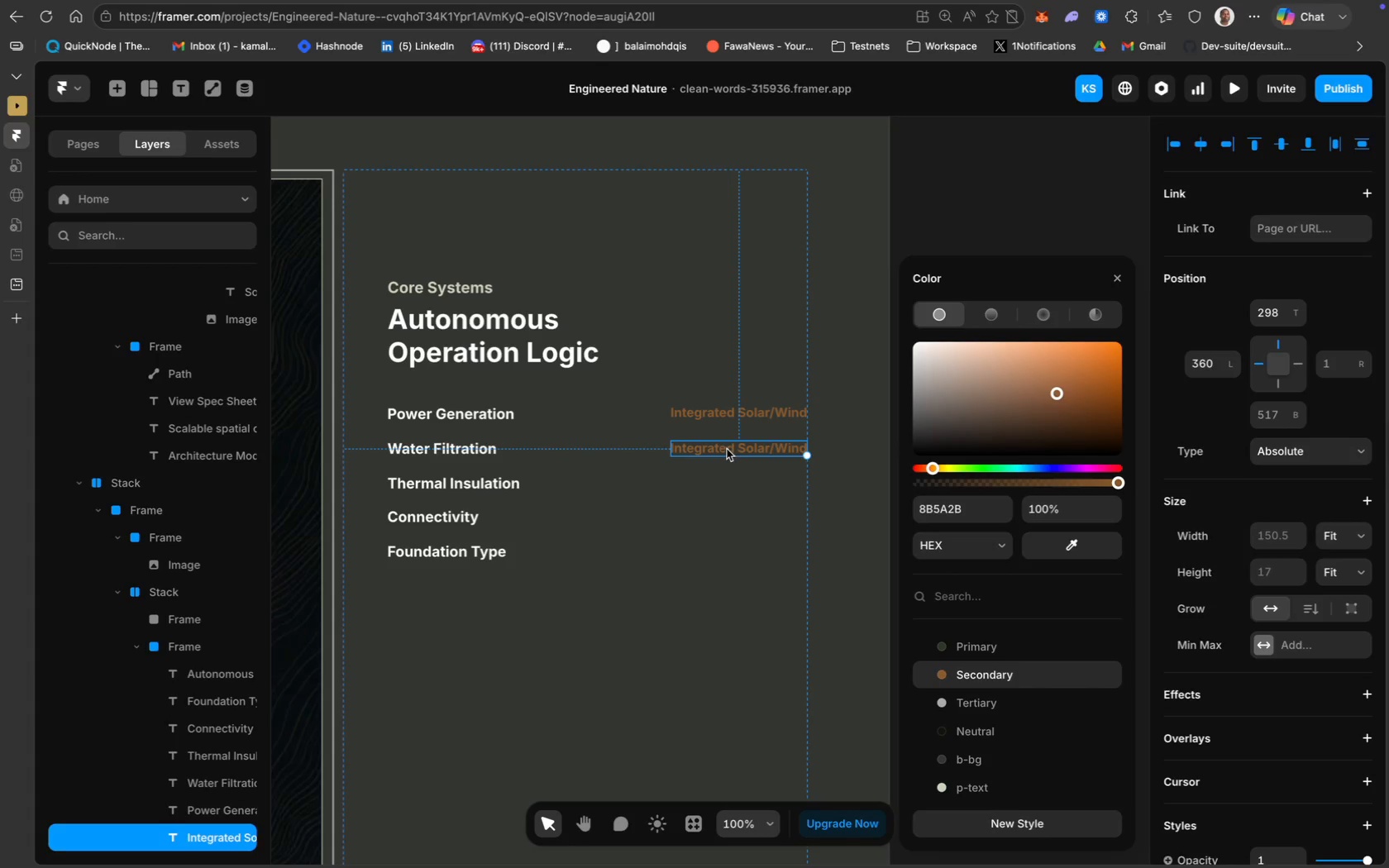 
double_click([727, 449])
 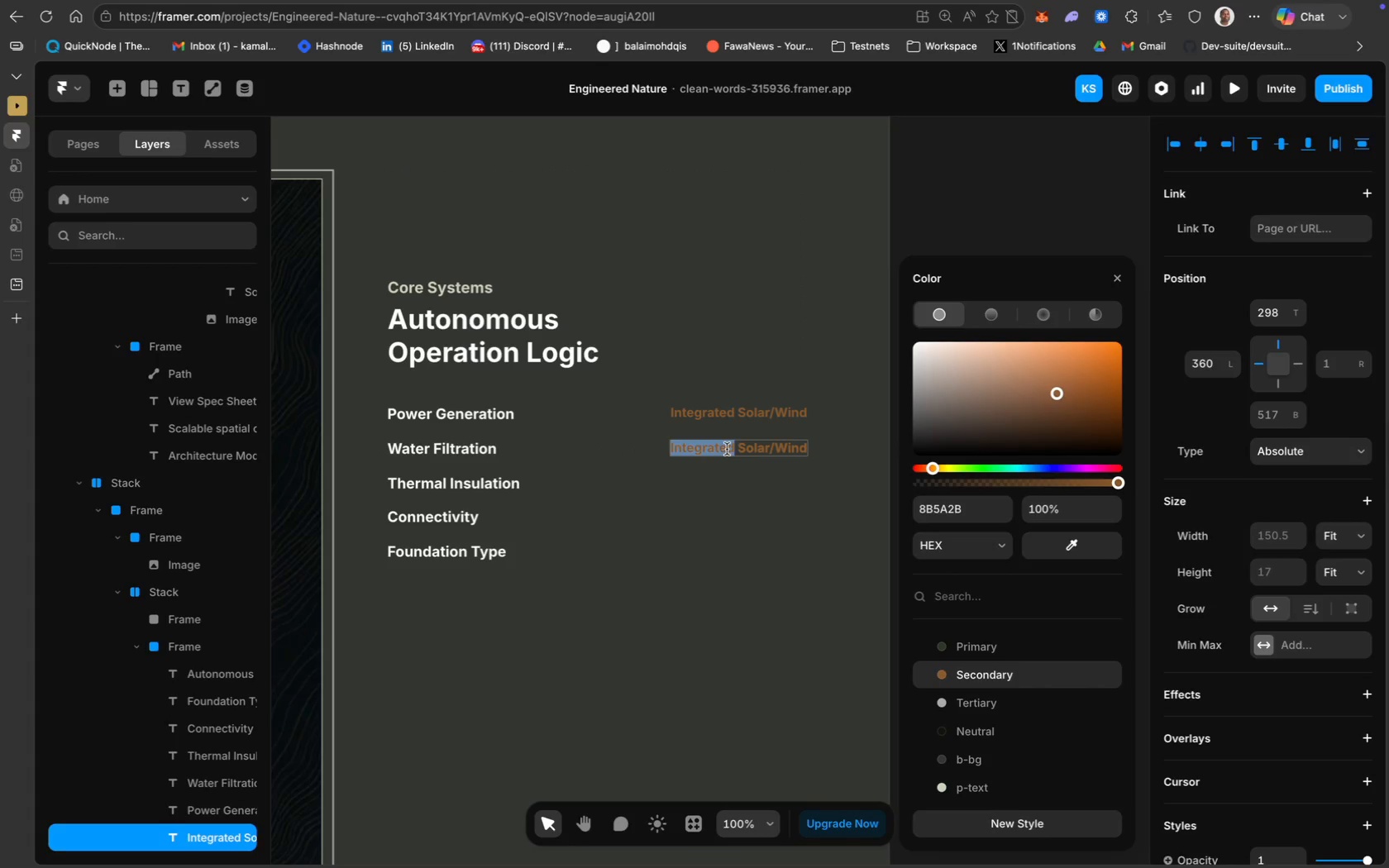 
left_click([727, 449])
 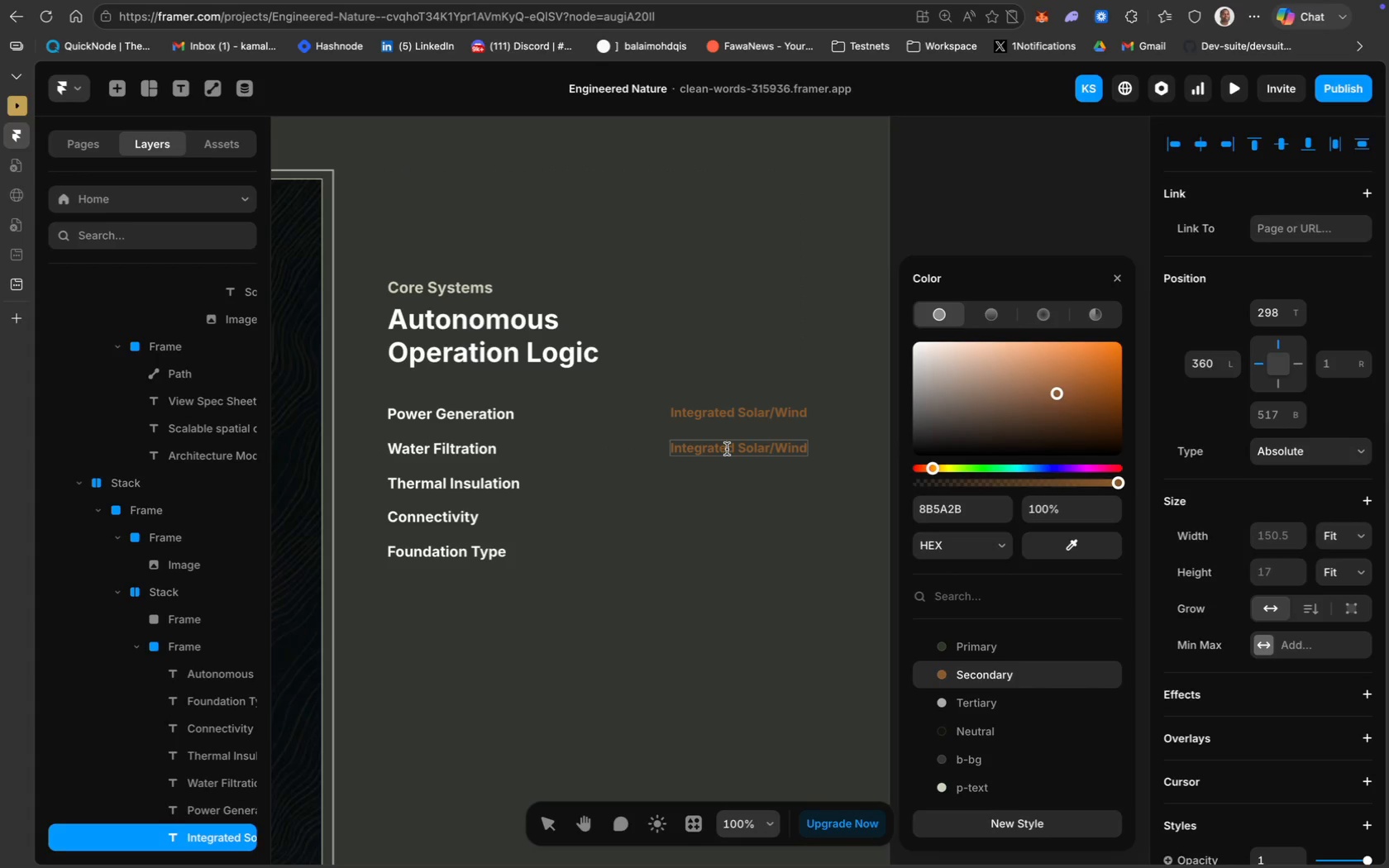 
key(Meta+CommandLeft)
 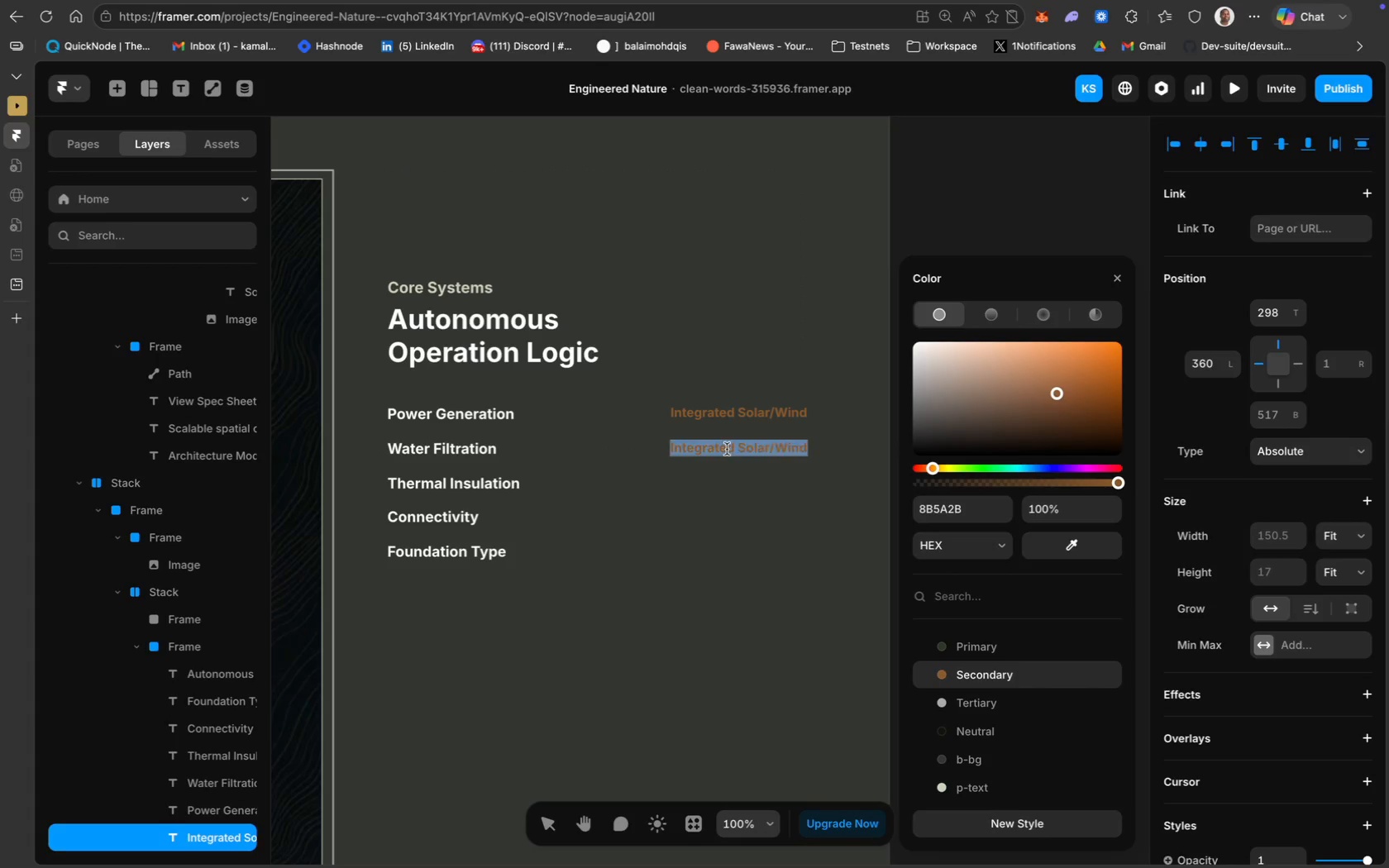 
key(Meta+A)
 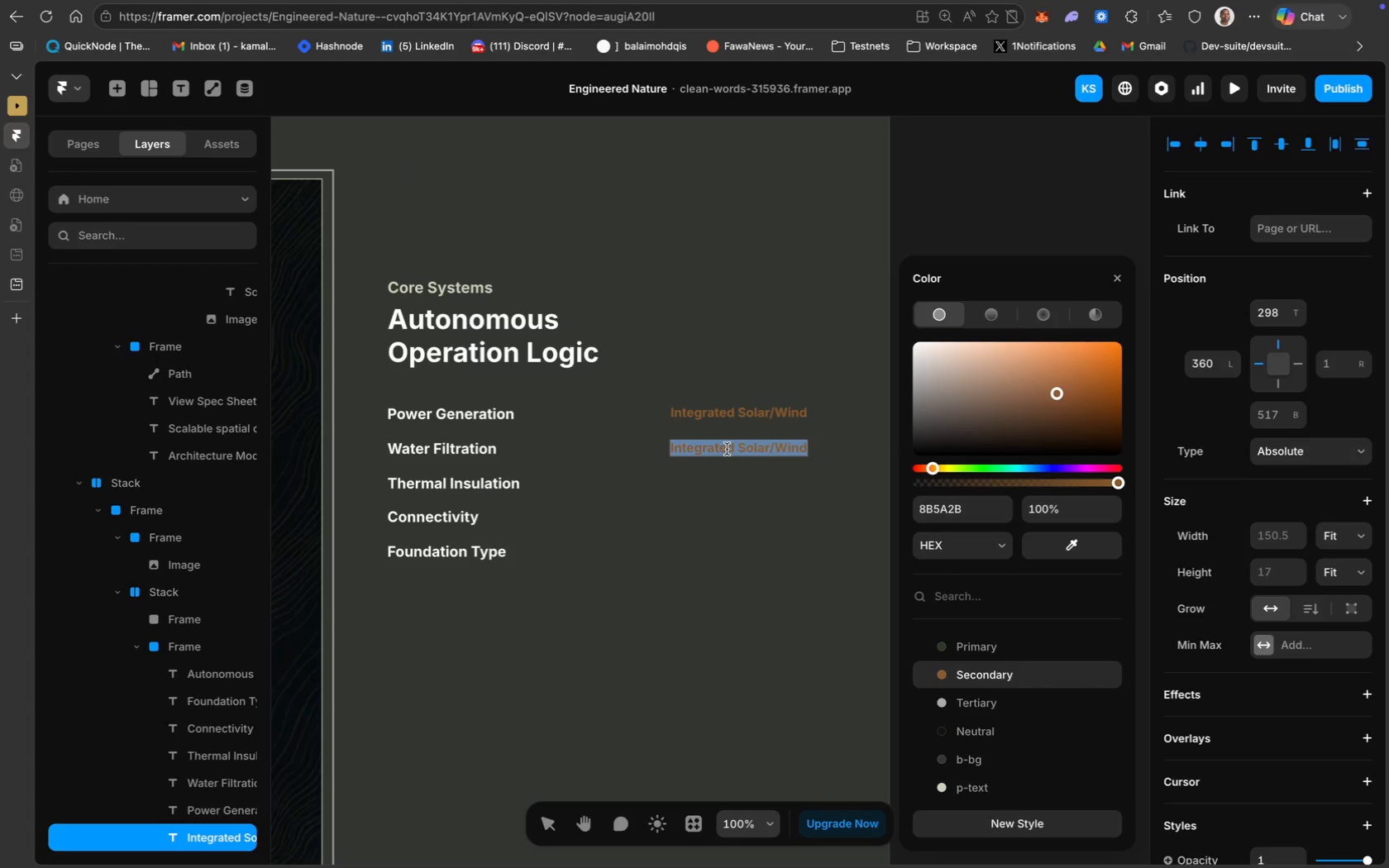 
type(Reverse )
 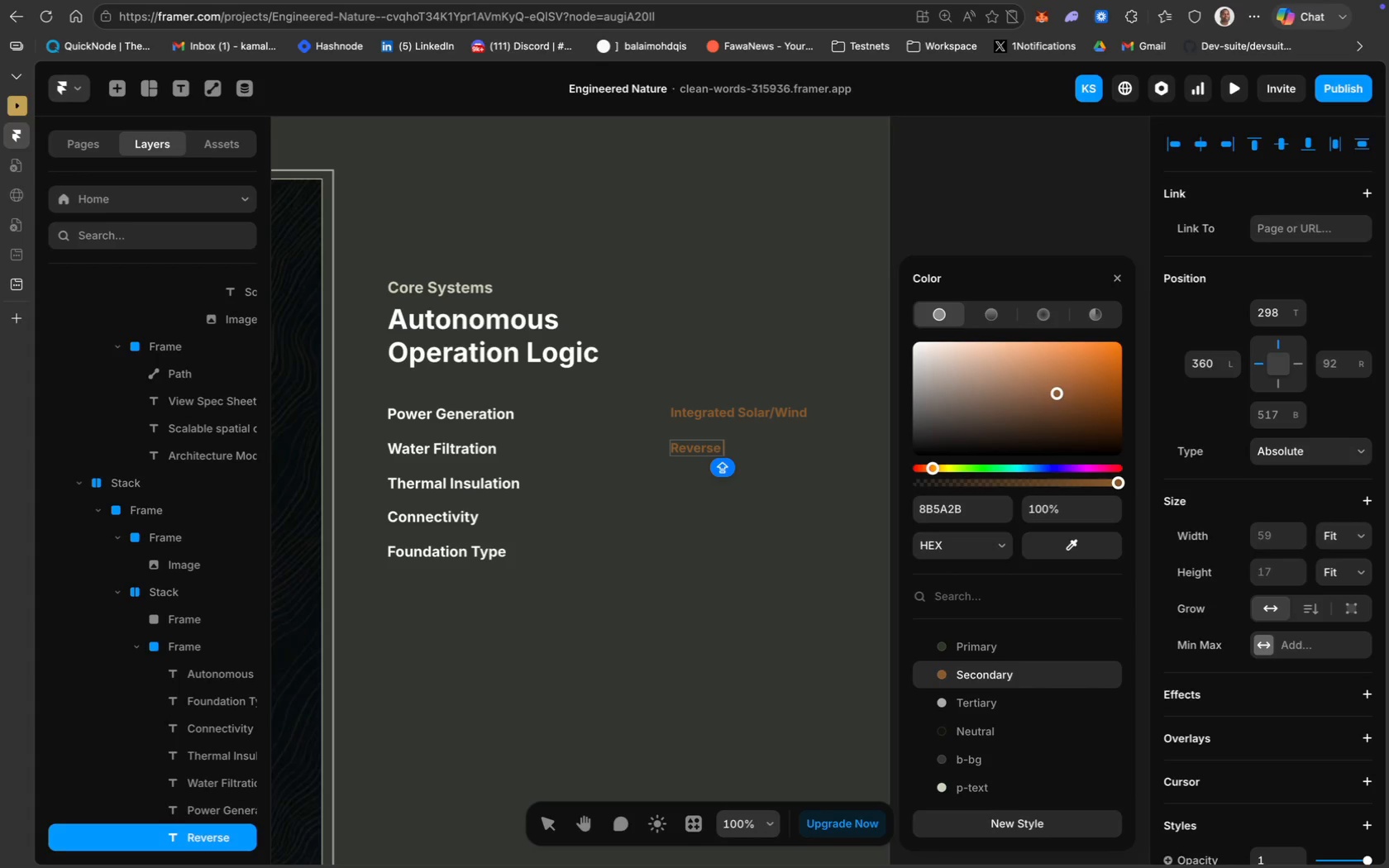 
wait(8.71)
 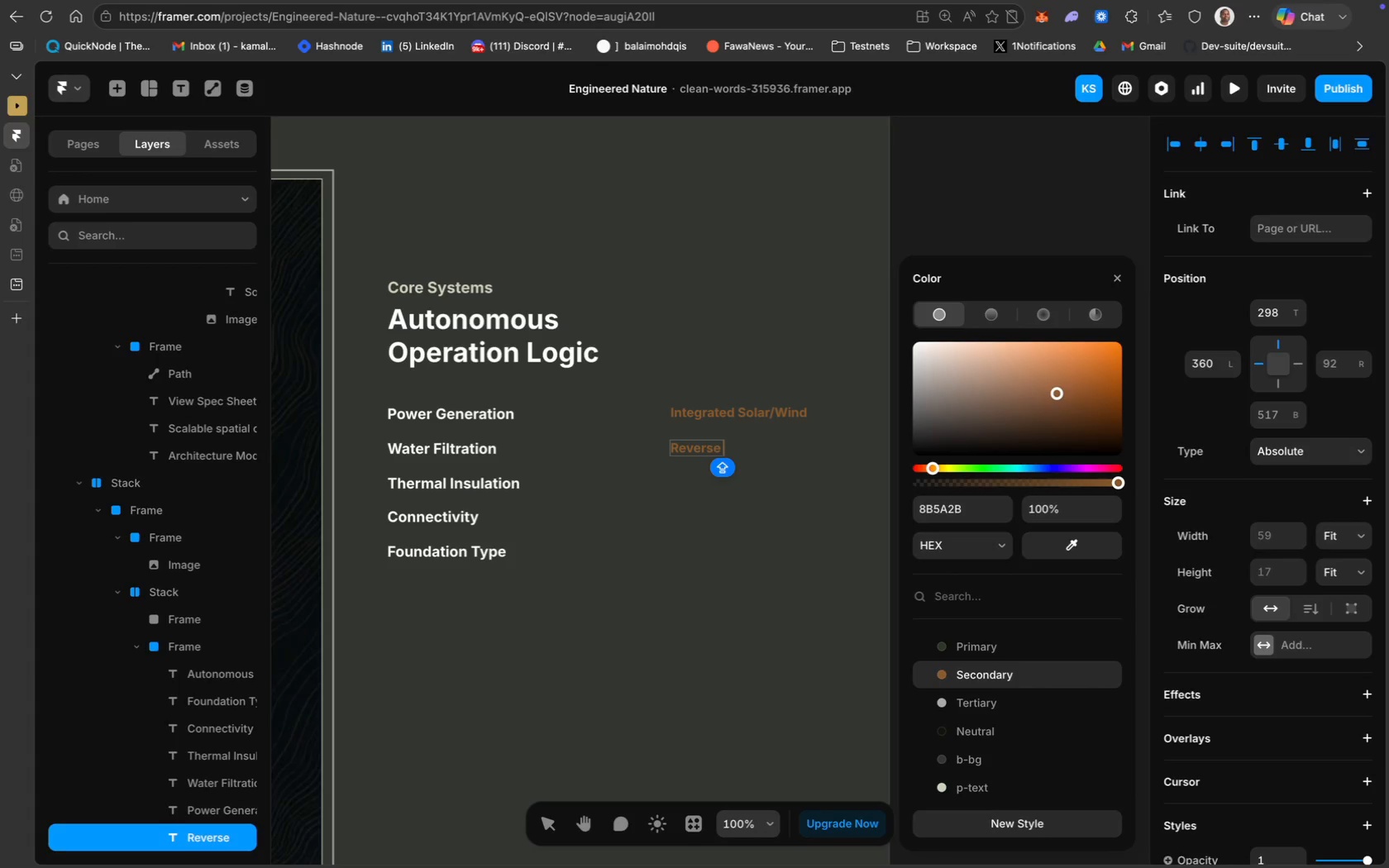 
type(Osmosis 5-Stage)
 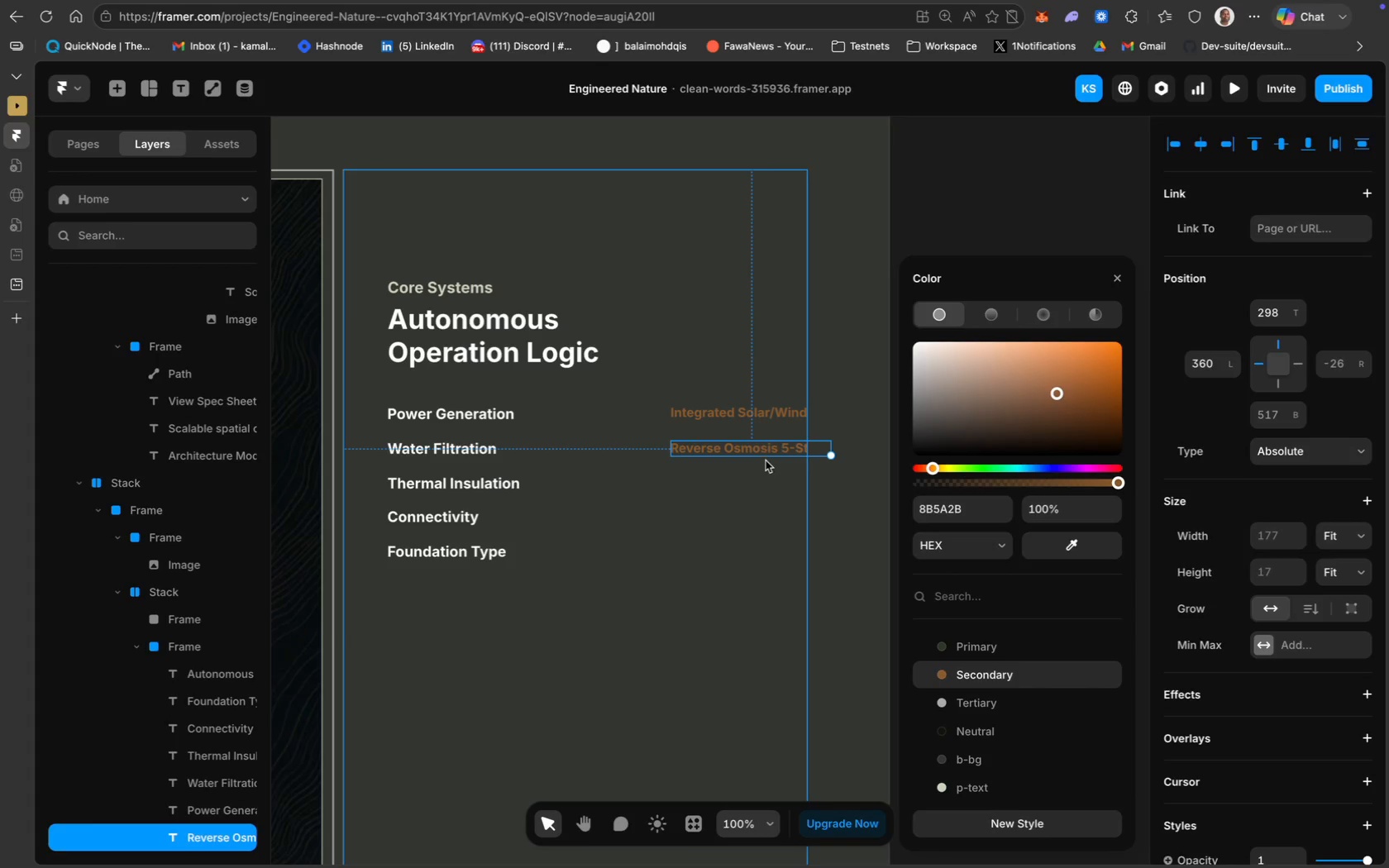 
left_click_drag(start_coordinate=[766, 453], to_coordinate=[742, 451])
 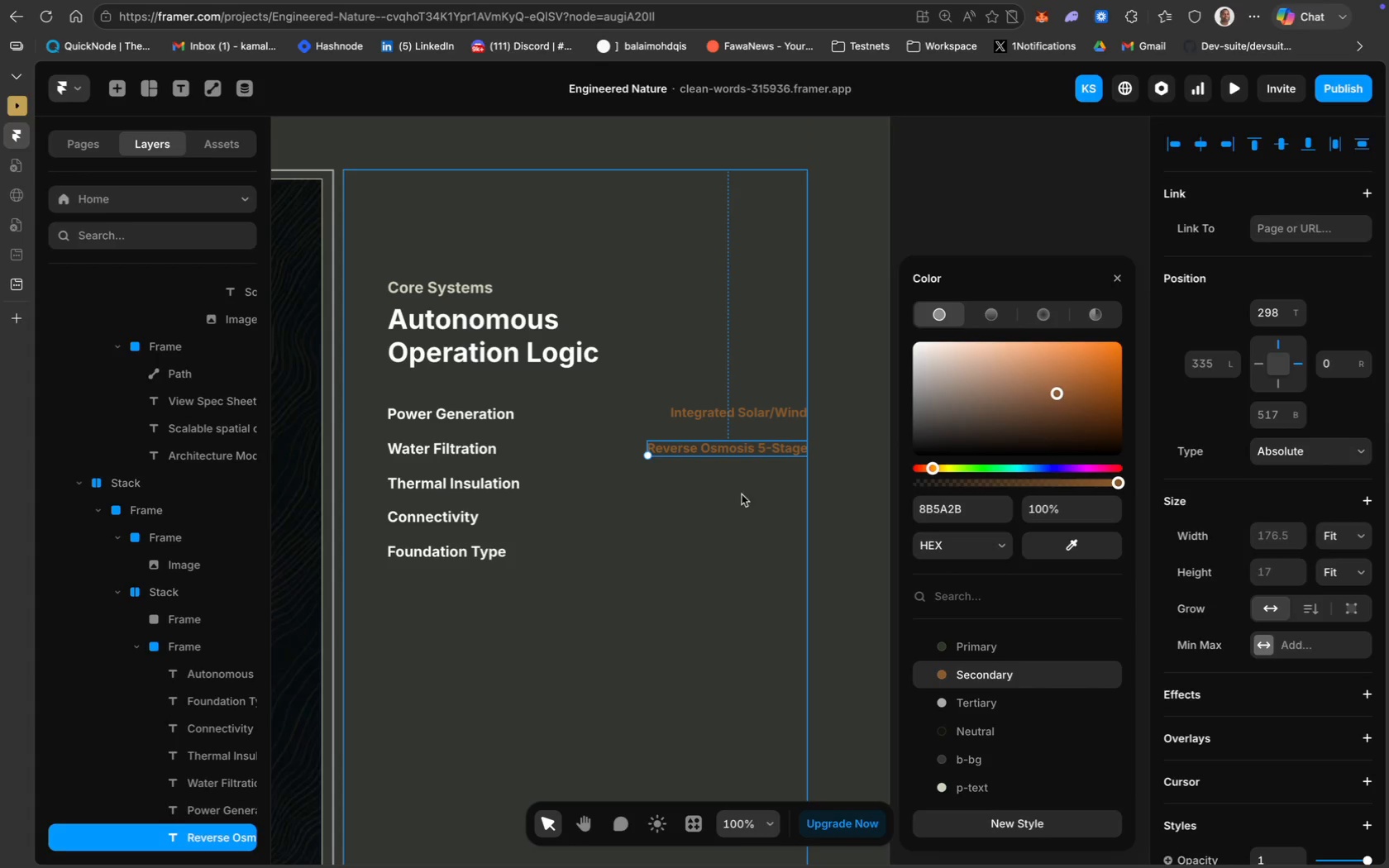 
left_click([742, 496])
 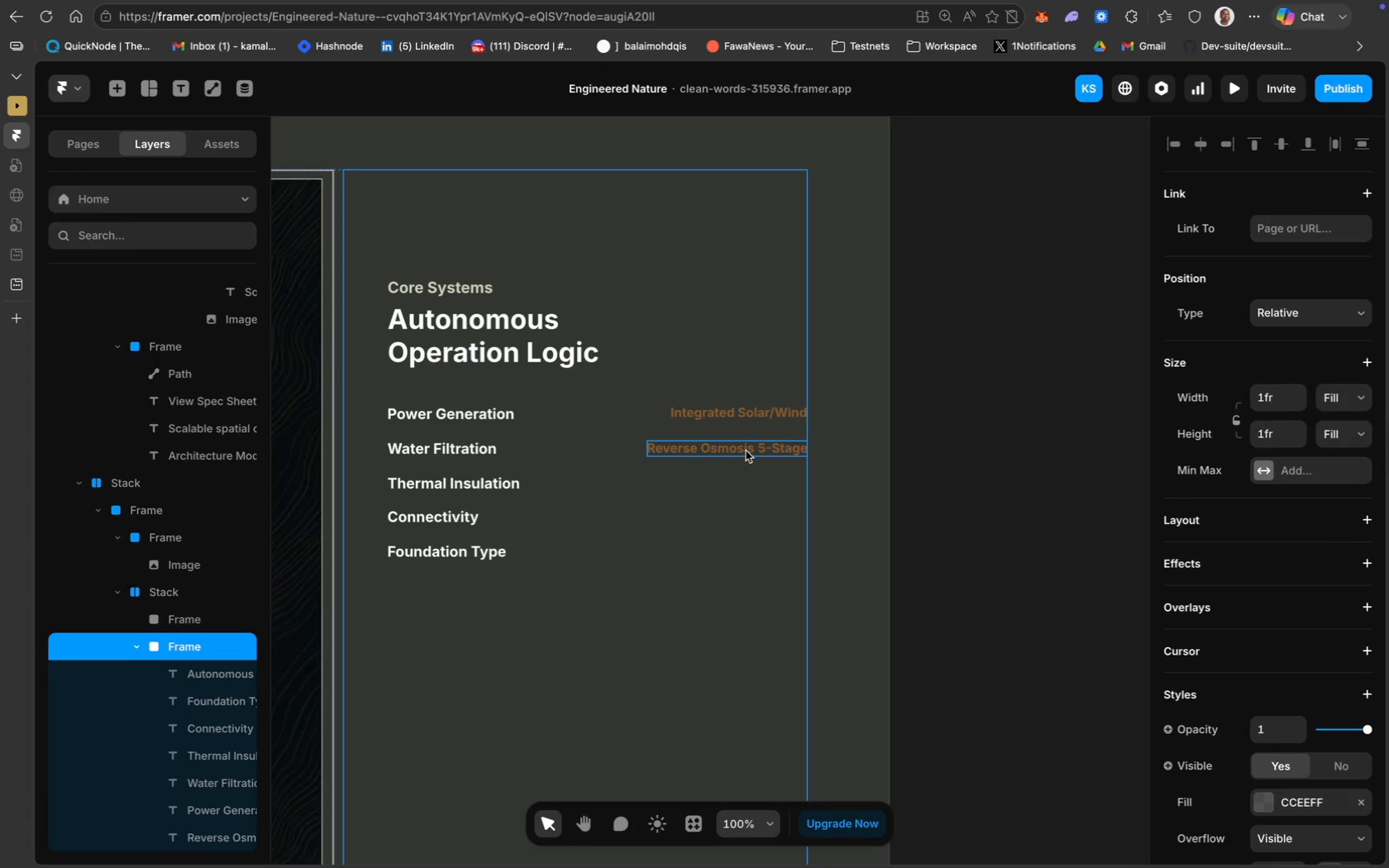 
left_click([746, 451])
 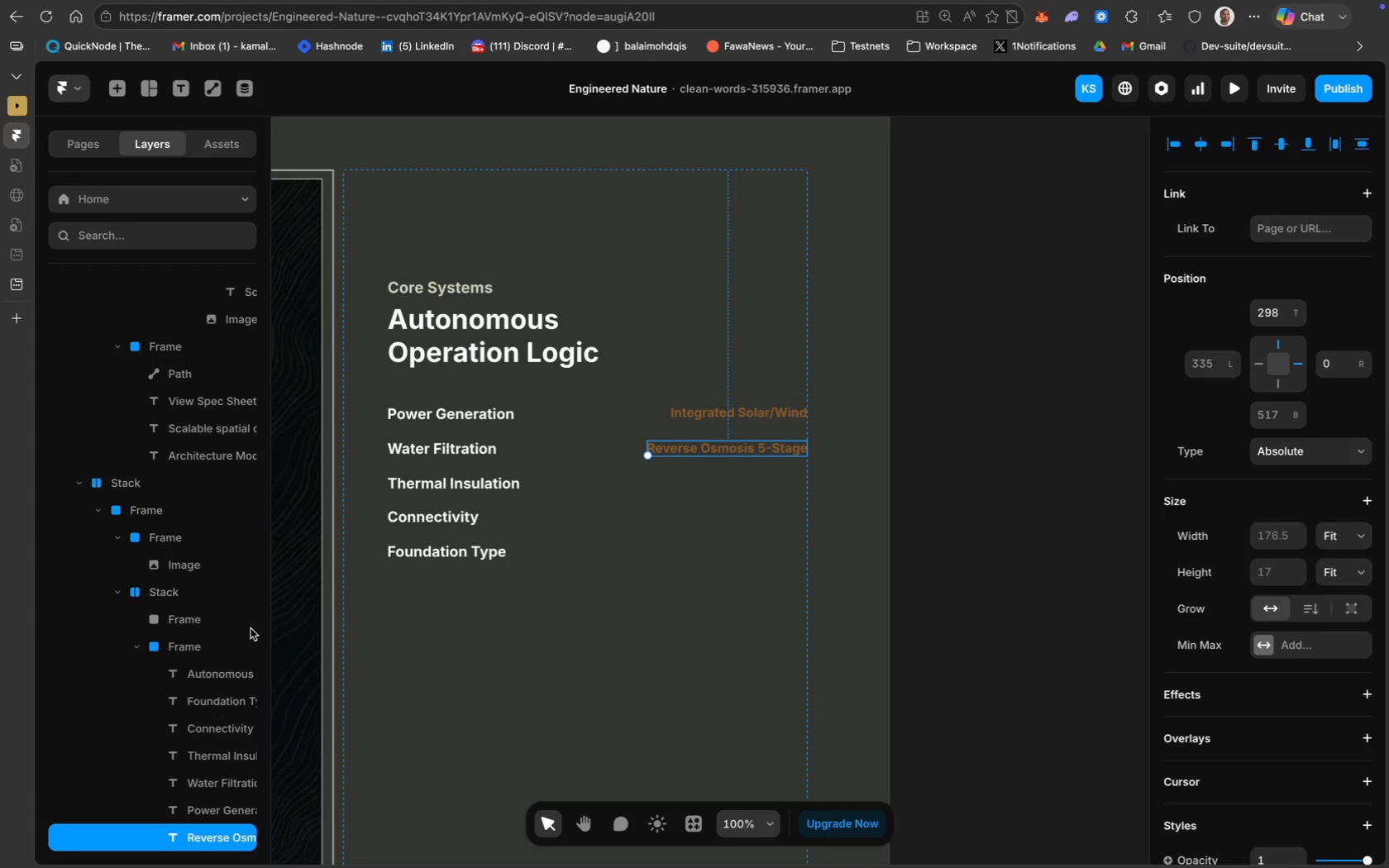 
scroll: coordinate [251, 628], scroll_direction: down, amount: 17.0
 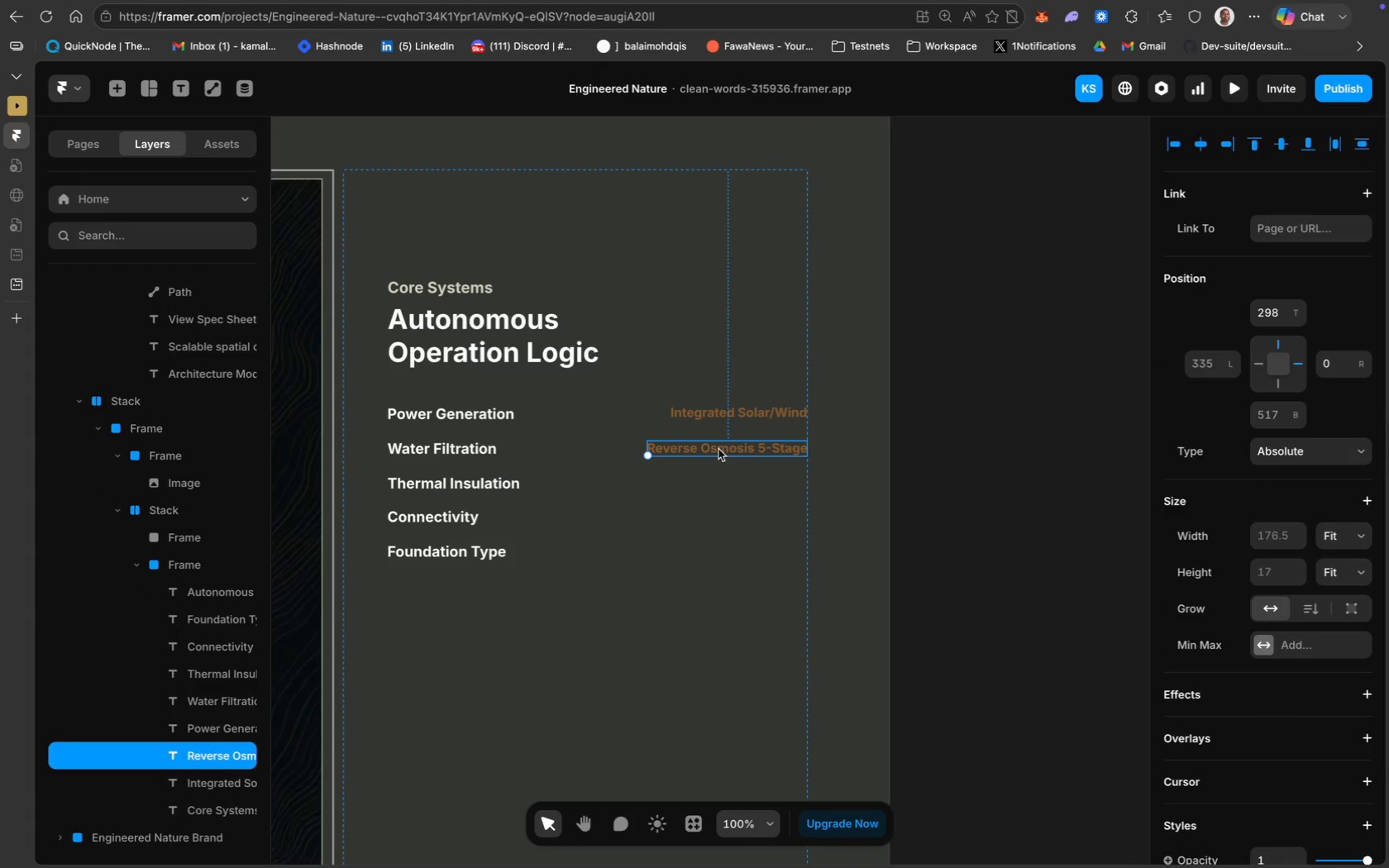 
key(Meta+D)
 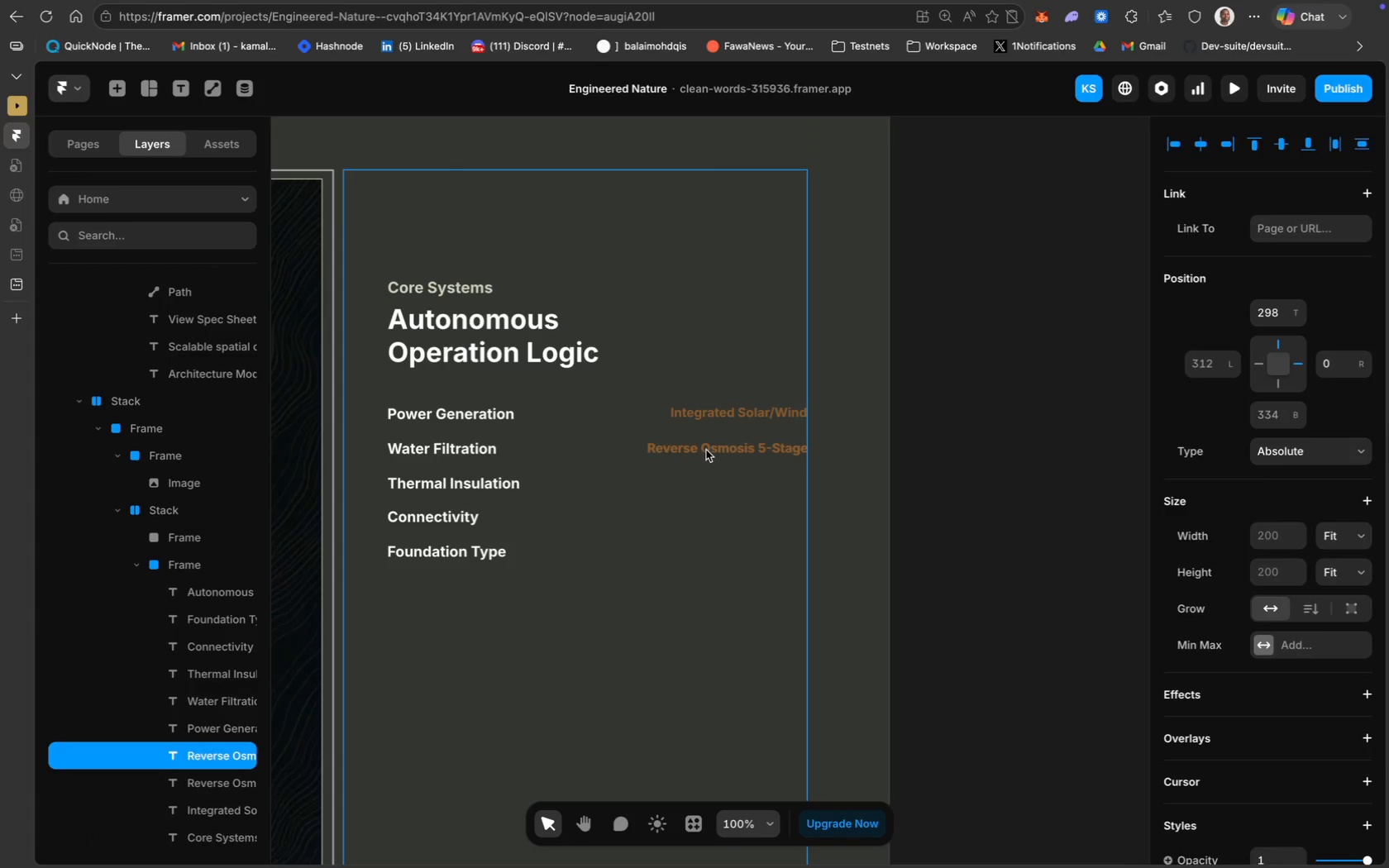 
left_click_drag(start_coordinate=[706, 450], to_coordinate=[702, 488])
 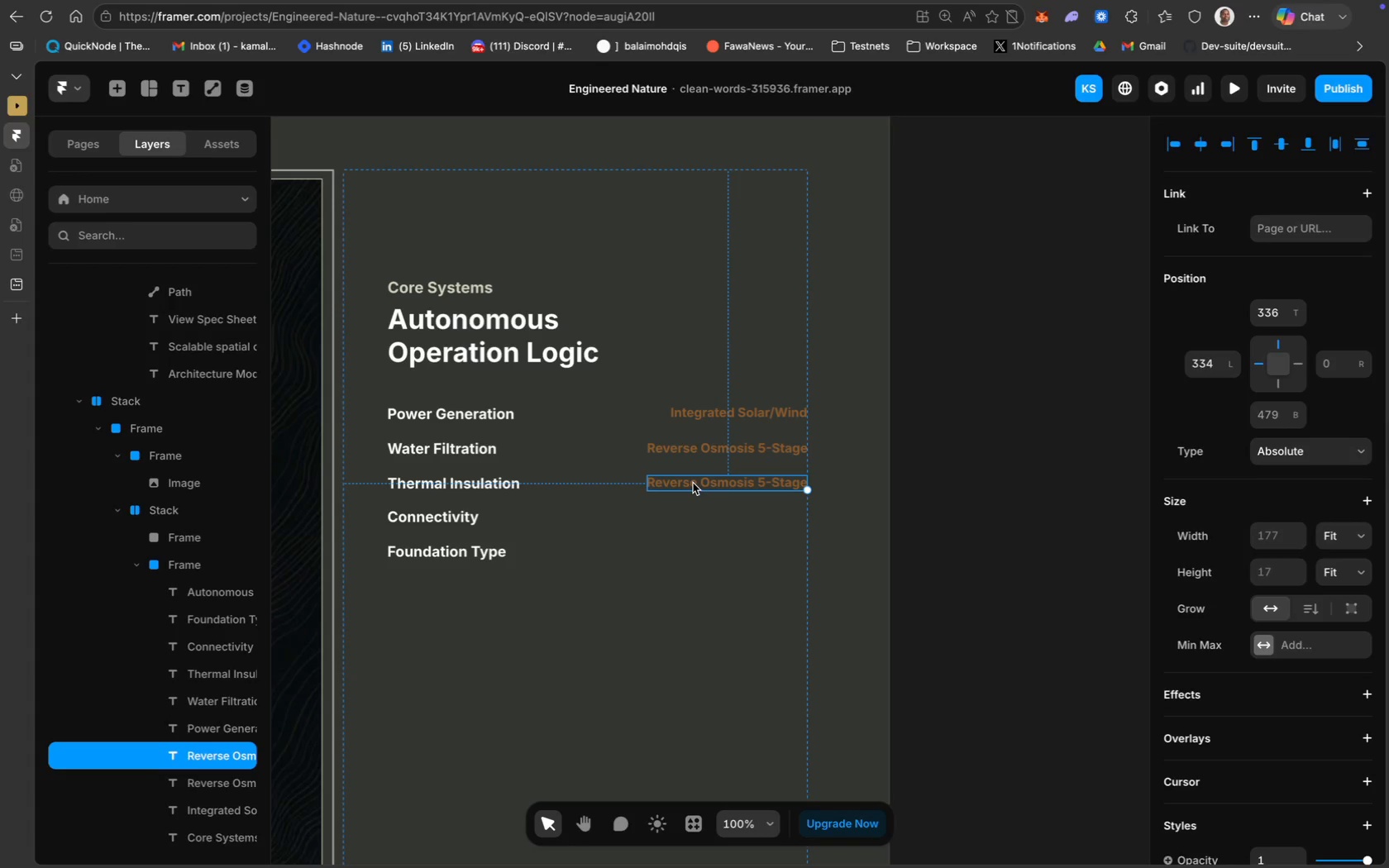 
double_click([693, 483])
 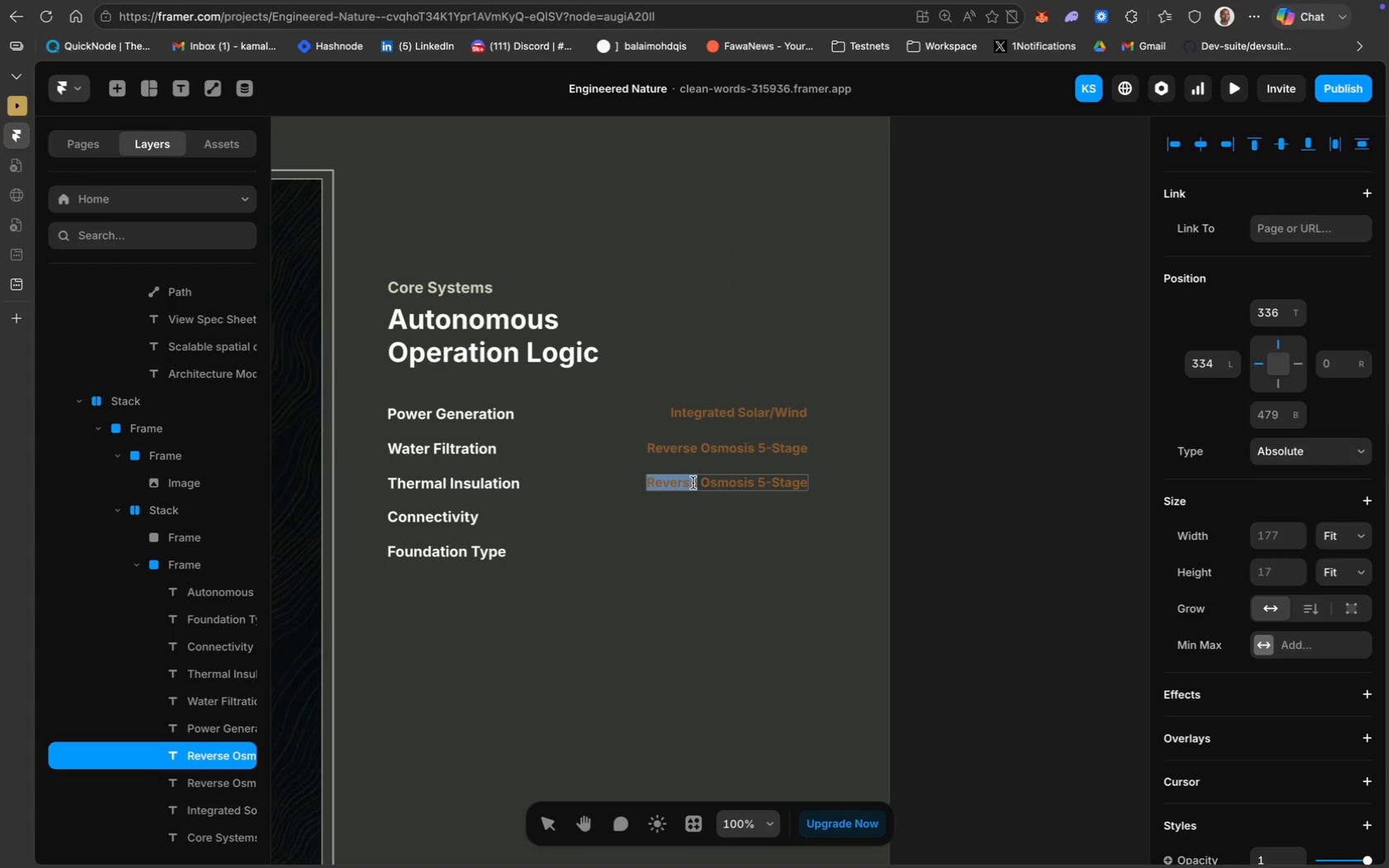 
left_click([694, 482])
 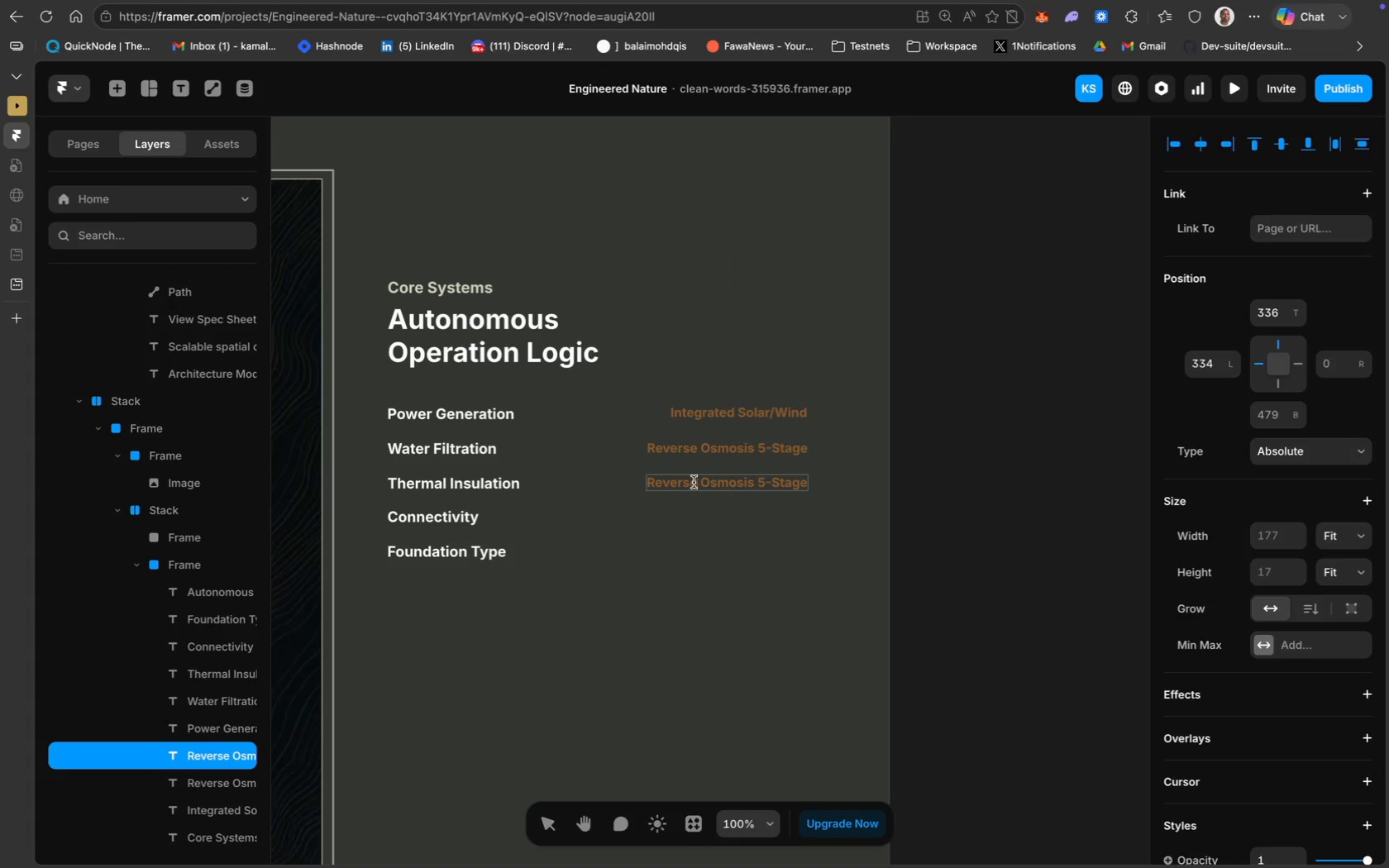 
key(Meta+A)
 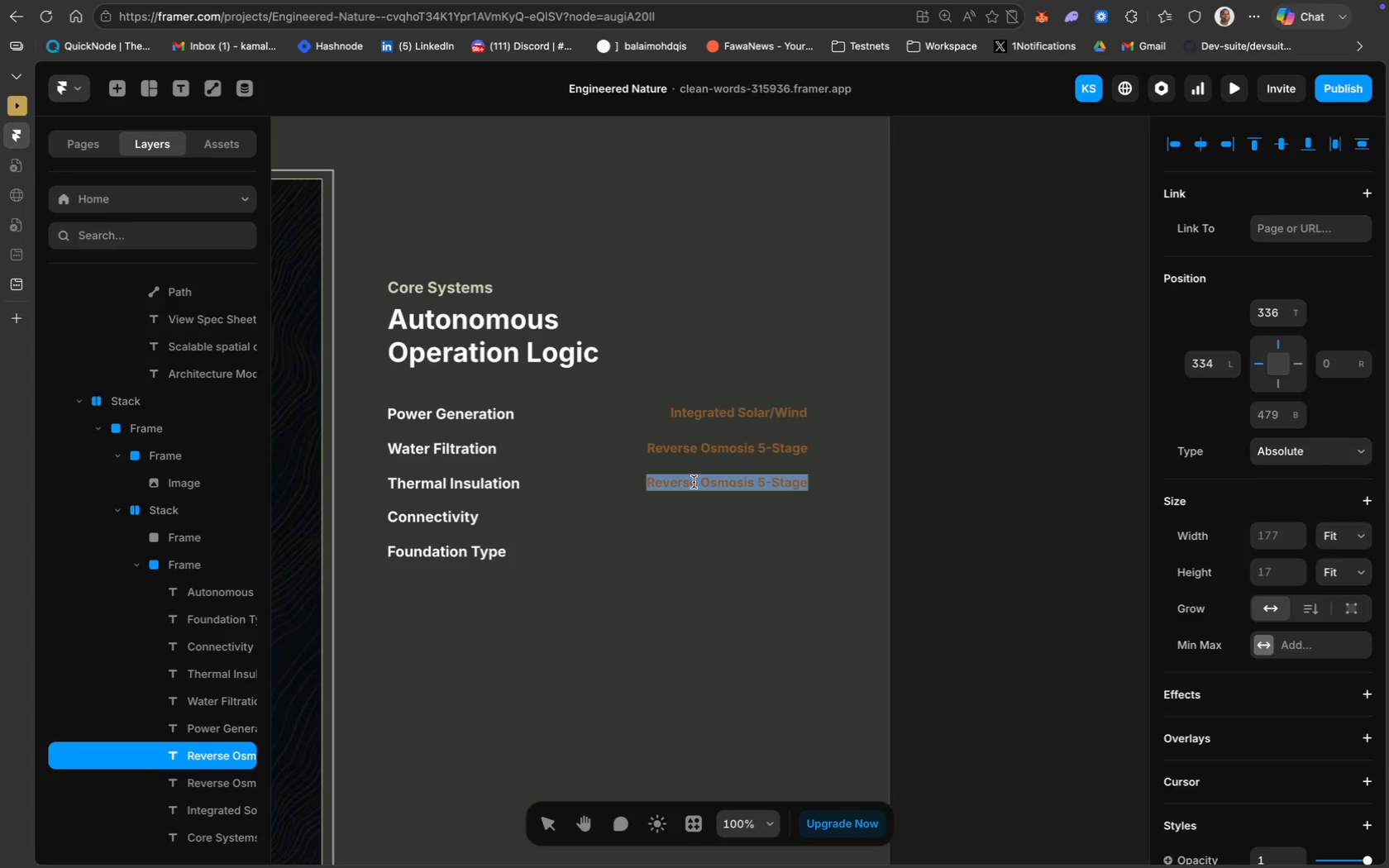 
type(Aeroga)
key(Backspace)
type(el Infused Panels)
 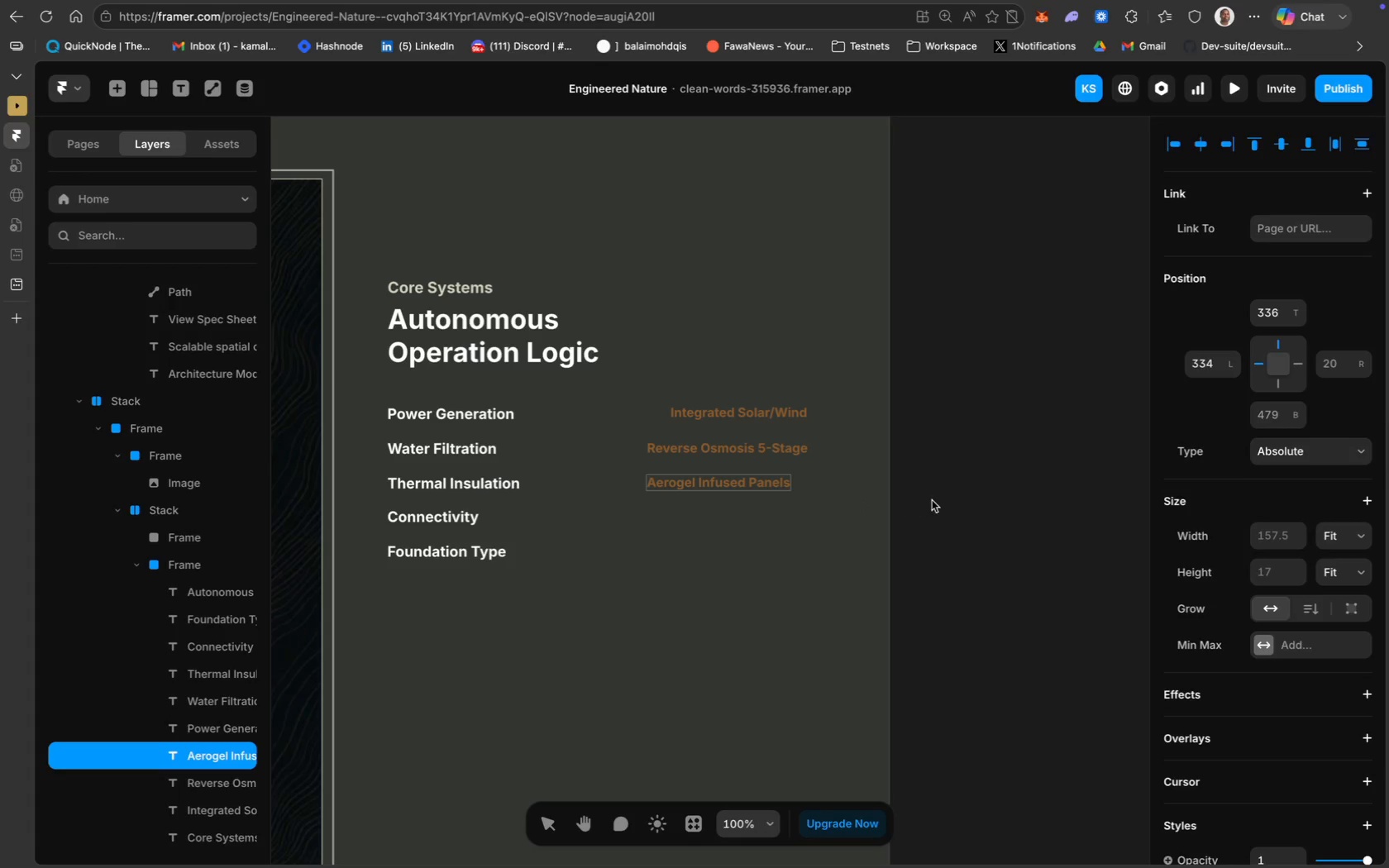 
left_click([933, 500])
 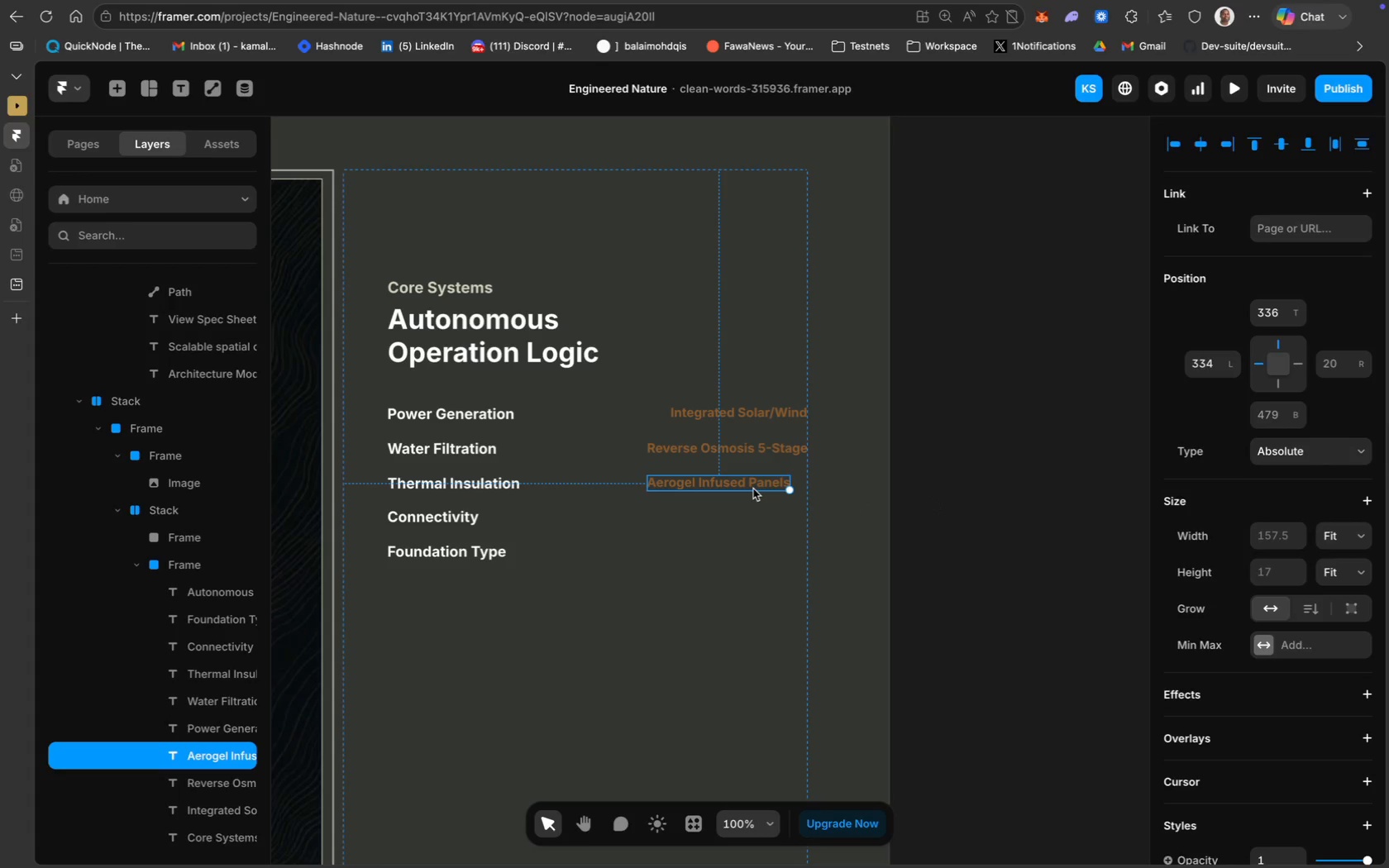 
left_click_drag(start_coordinate=[753, 488], to_coordinate=[769, 492])
 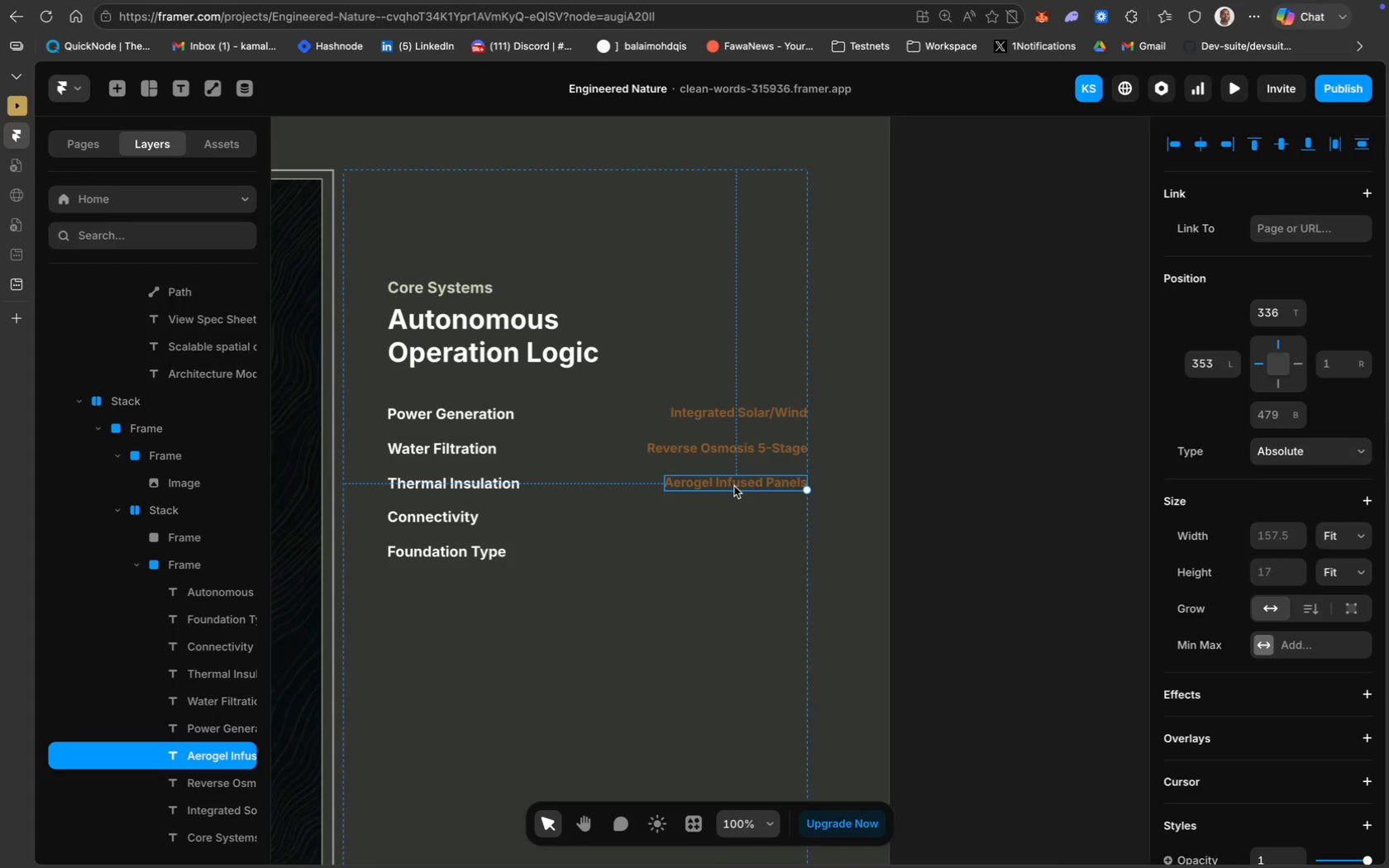 
key(Meta+D)
 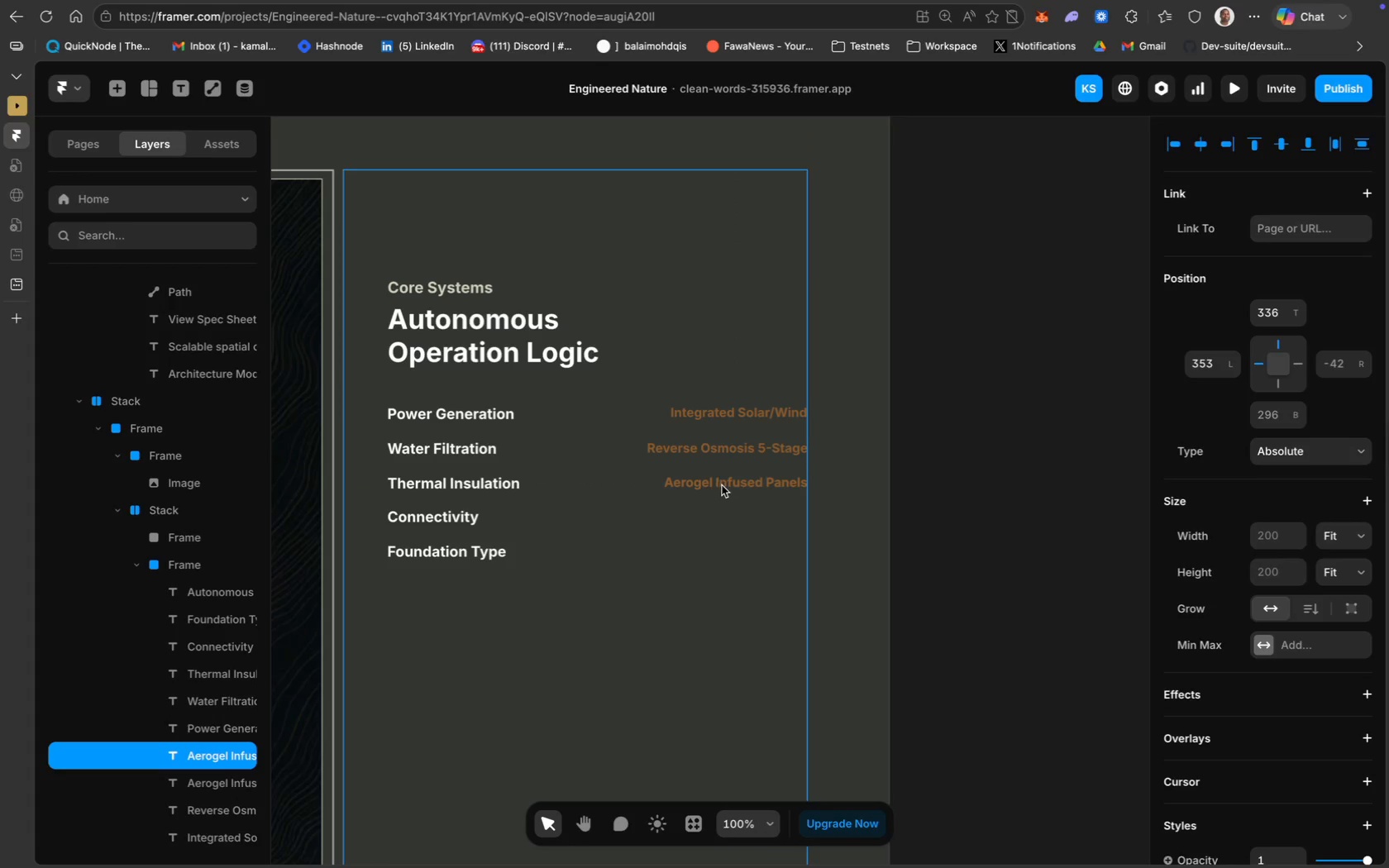 
left_click_drag(start_coordinate=[722, 485], to_coordinate=[721, 522])
 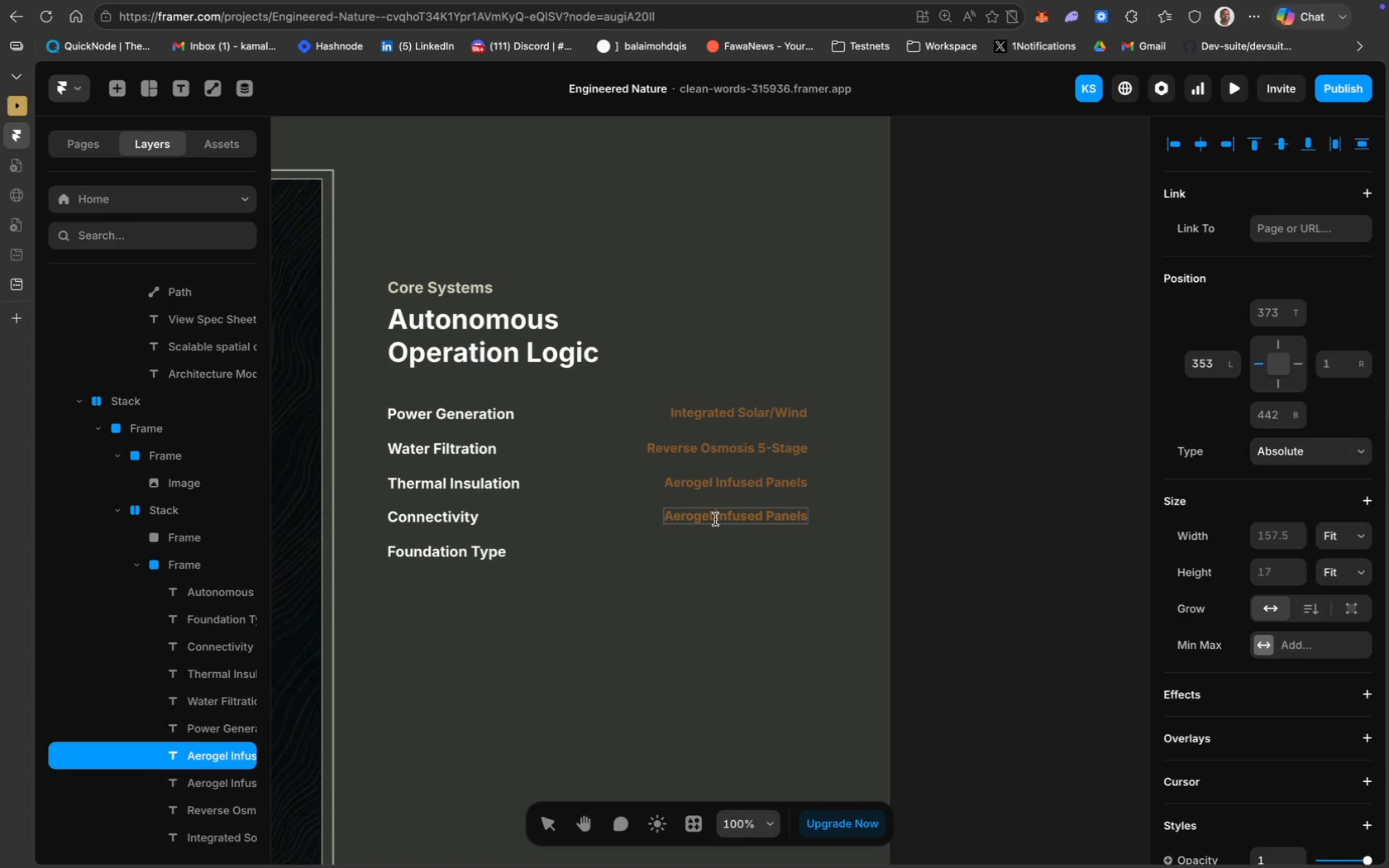 
key(Meta+A)
 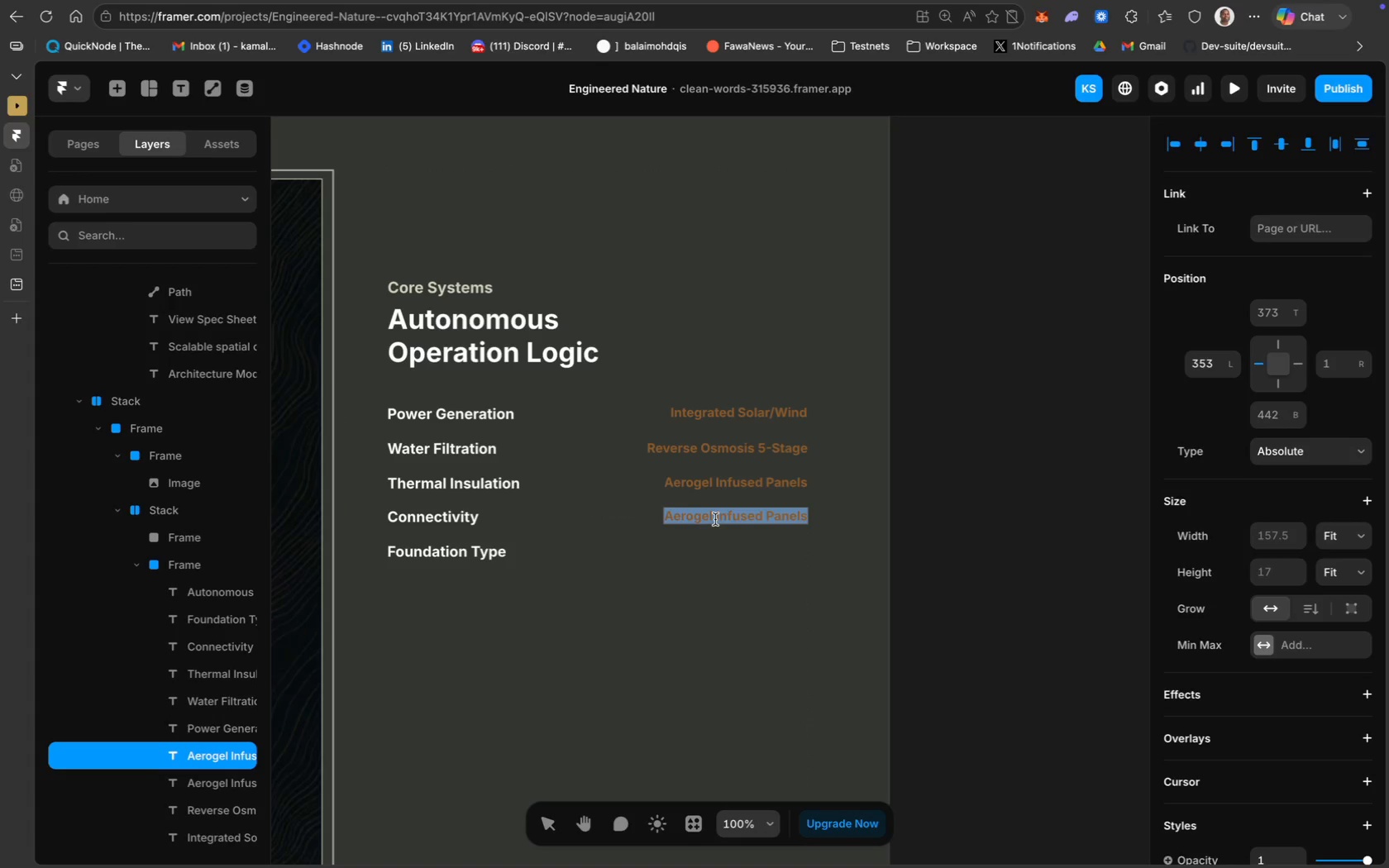 
type(Low-Earth P)
key(Backspace)
type(Orv)
key(Backspace)
type(bit Satelite)
 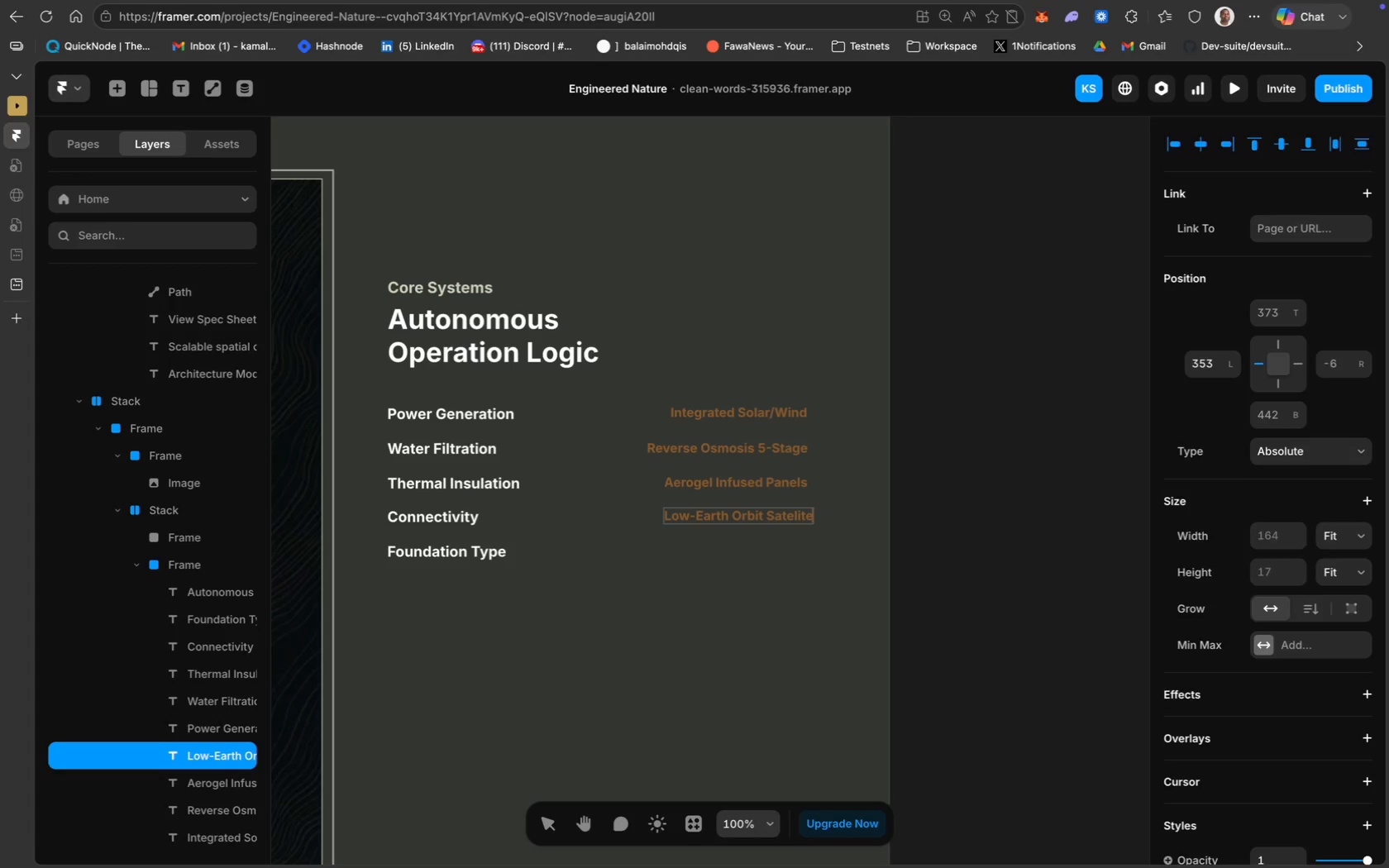 
hold_key(key=CommandLeft, duration=0.31)
 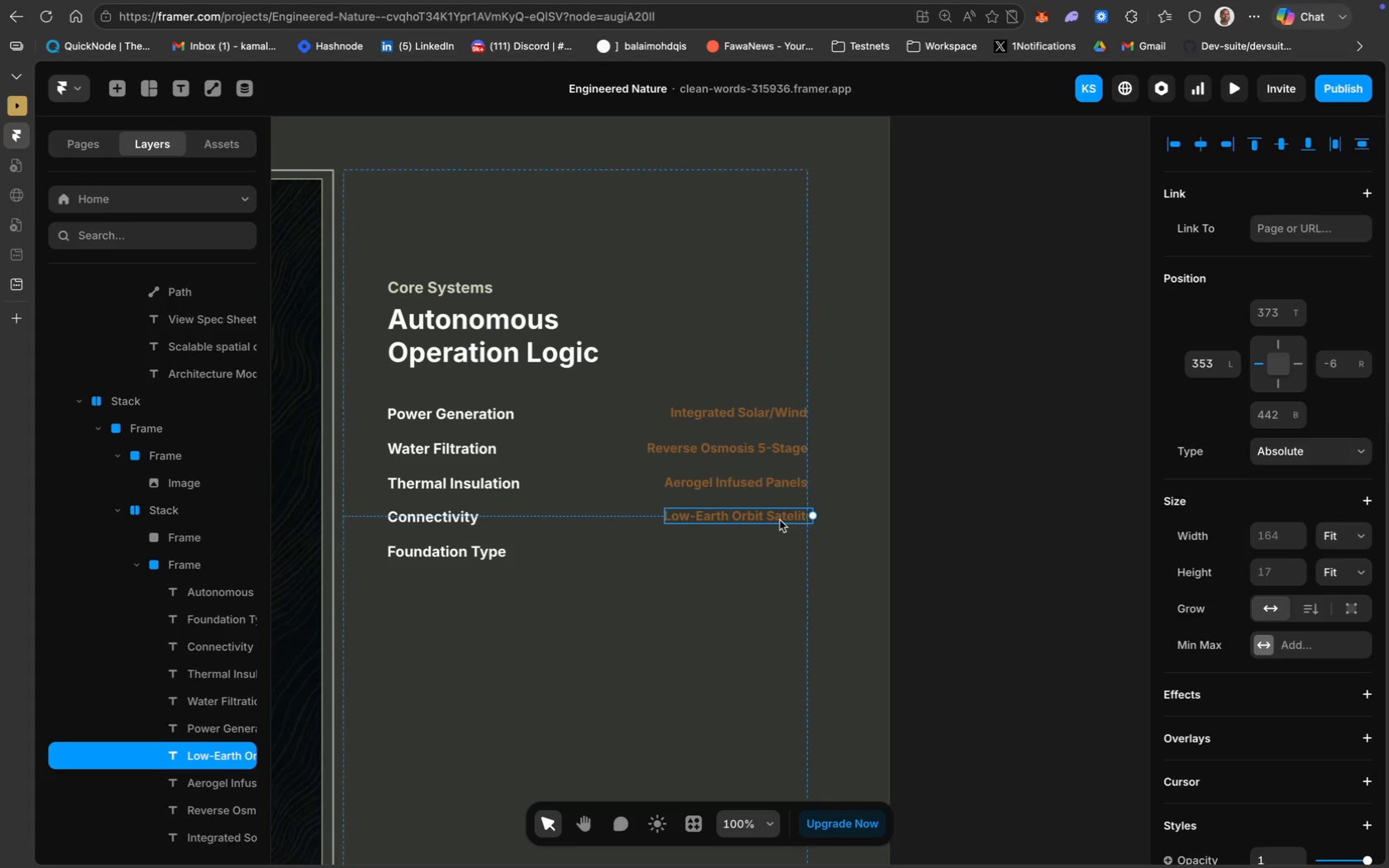 
left_click_drag(start_coordinate=[776, 520], to_coordinate=[770, 517])
 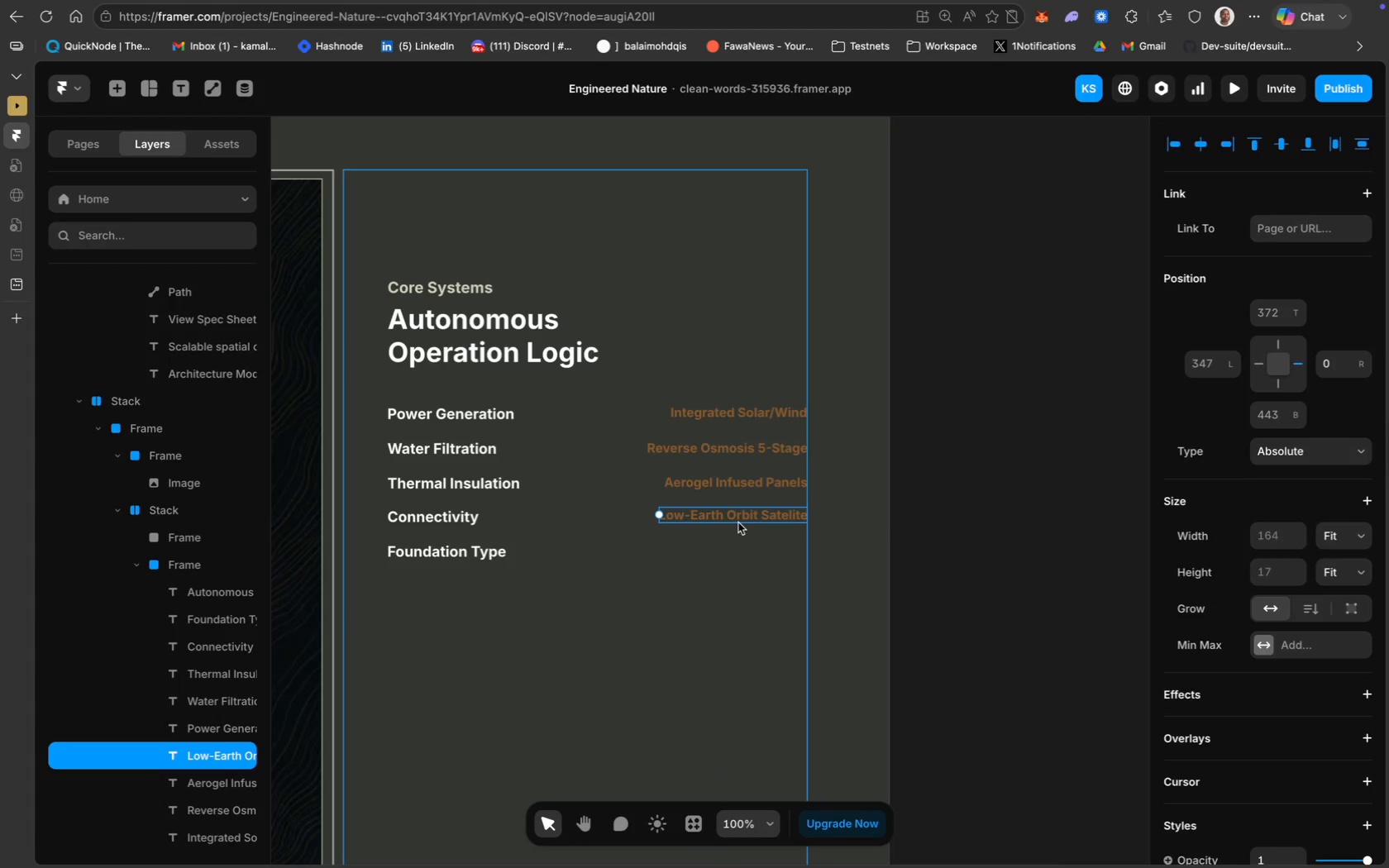 
key(Meta+D)
 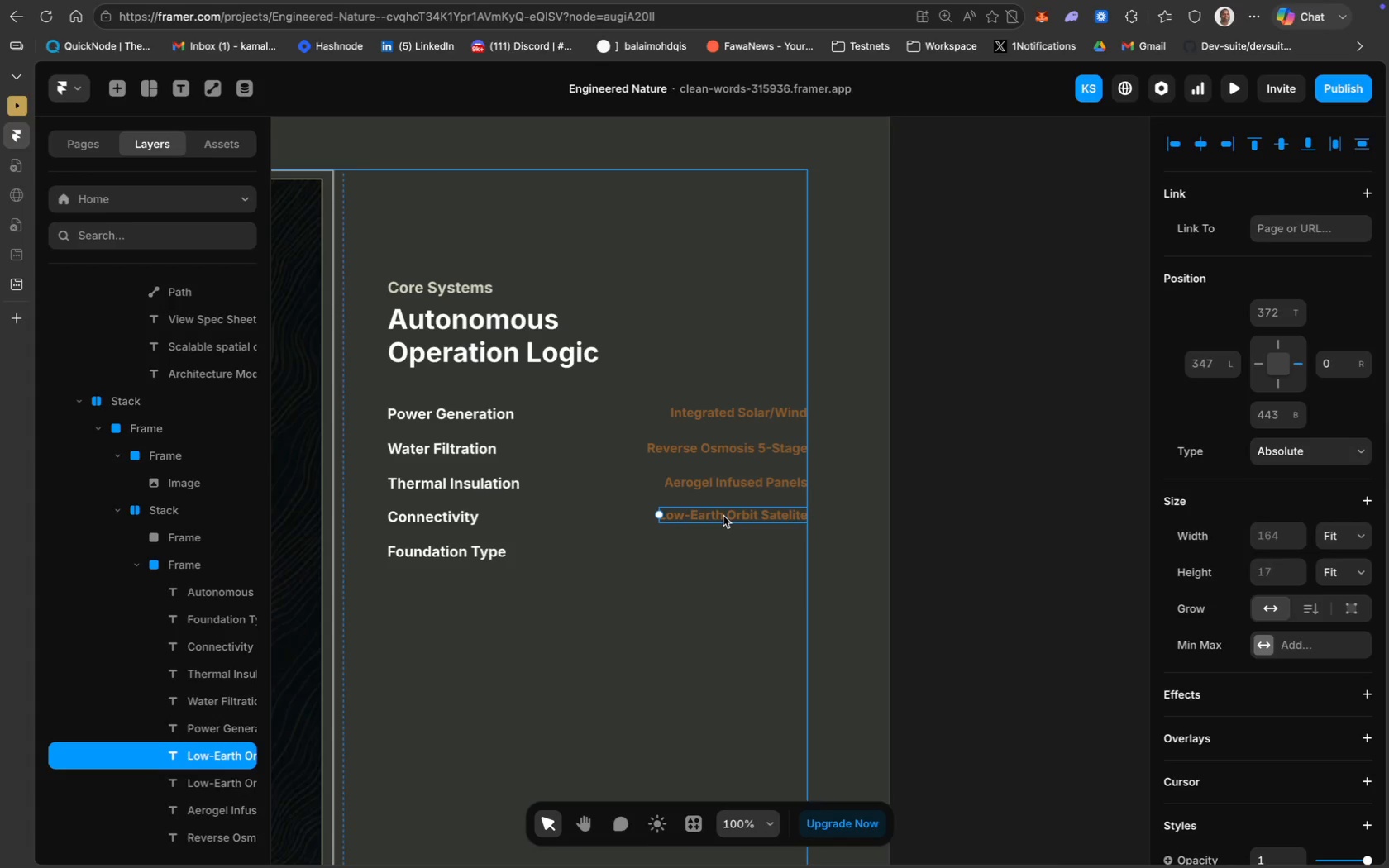 
left_click_drag(start_coordinate=[723, 516], to_coordinate=[723, 542])
 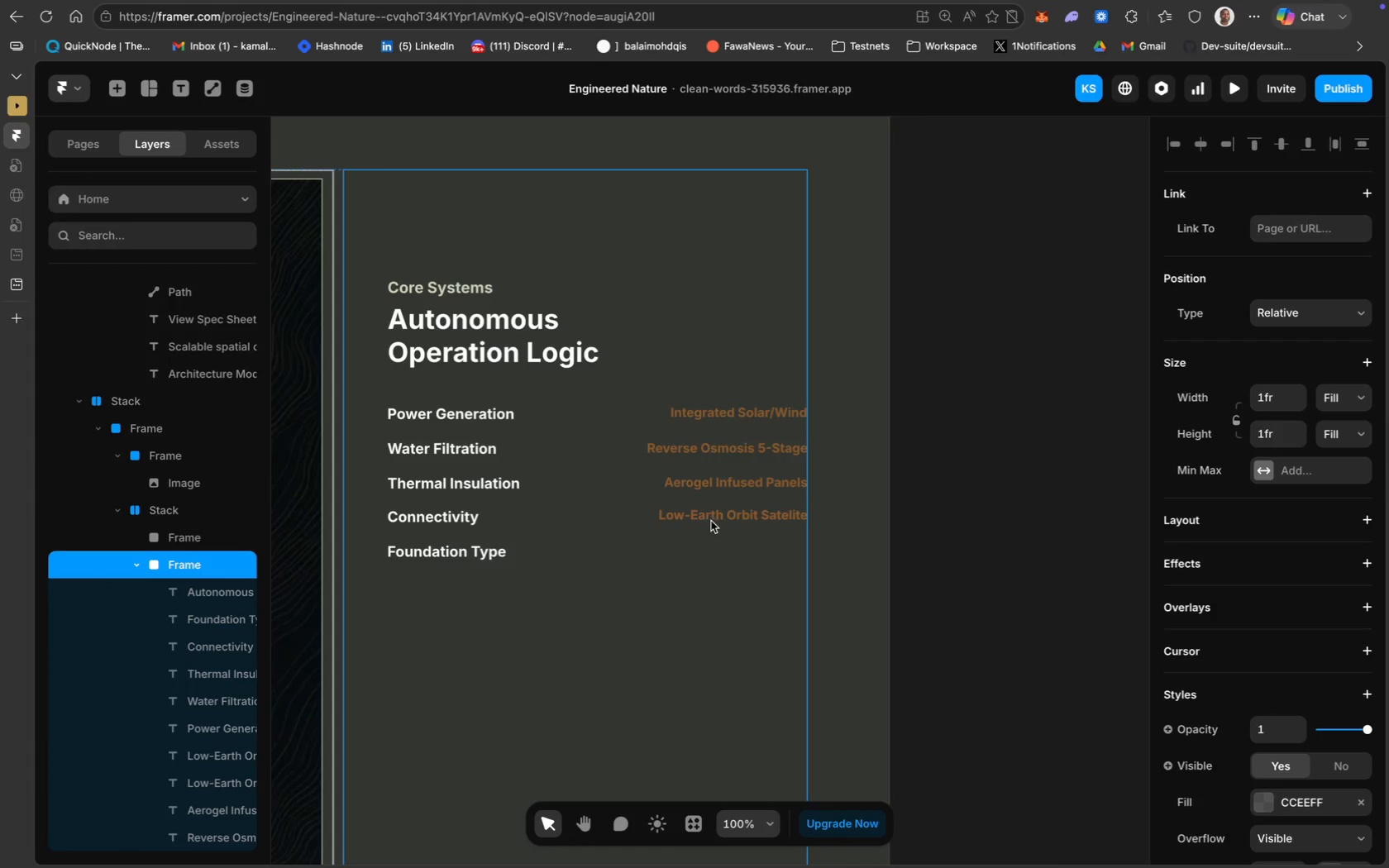 
left_click([709, 517])
 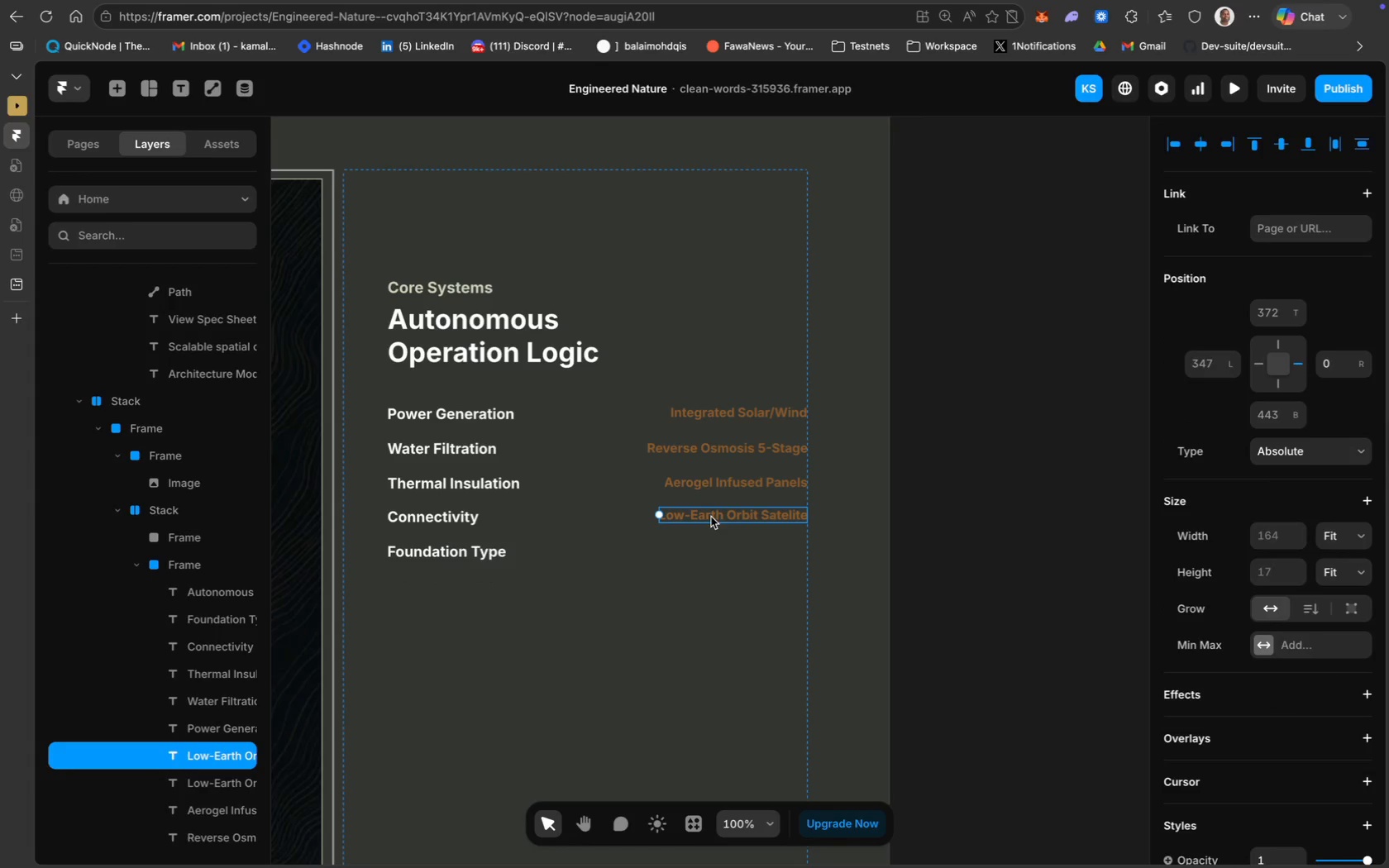 
left_click_drag(start_coordinate=[706, 514], to_coordinate=[708, 557])
 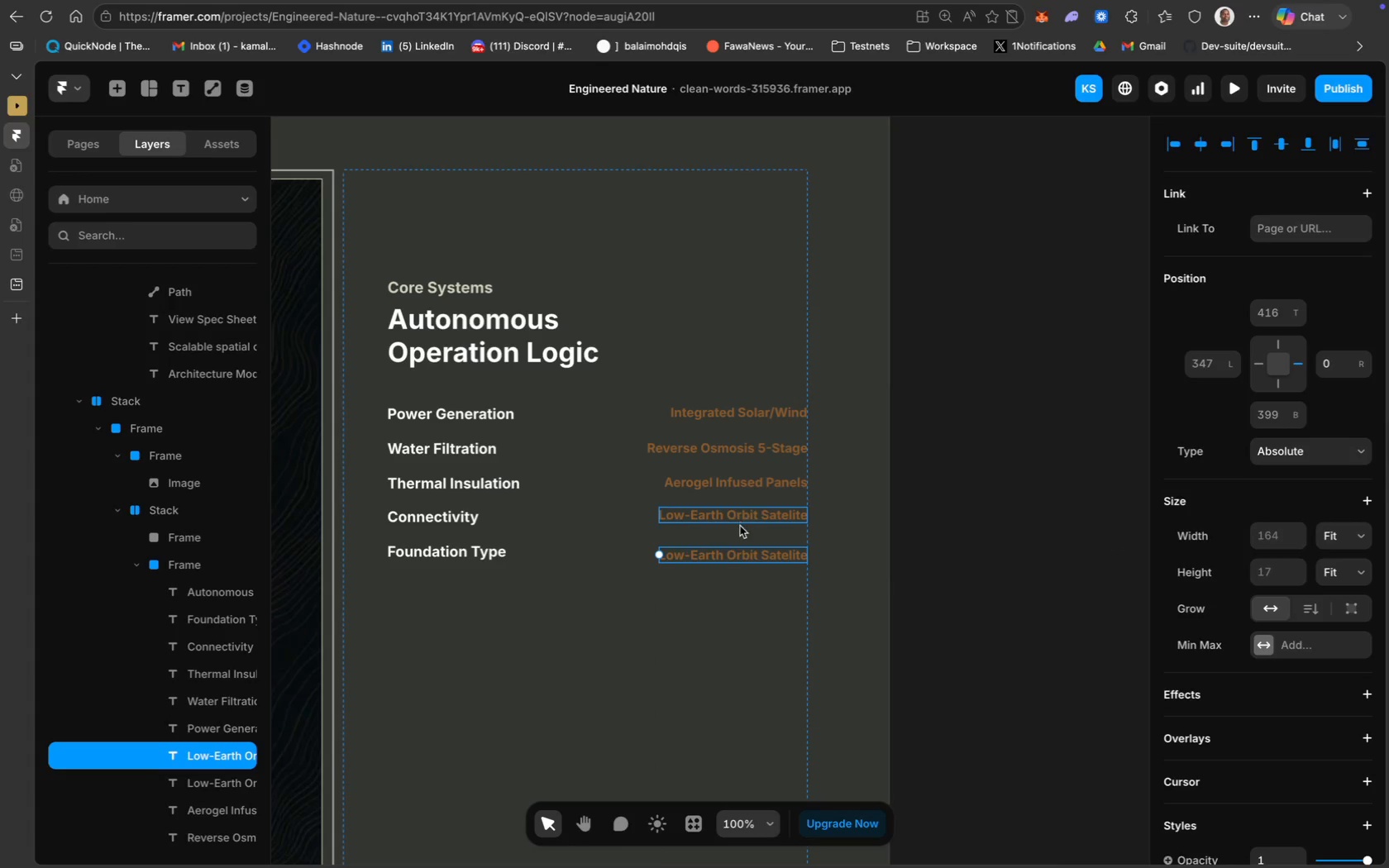 
left_click_drag(start_coordinate=[740, 555], to_coordinate=[740, 559])
 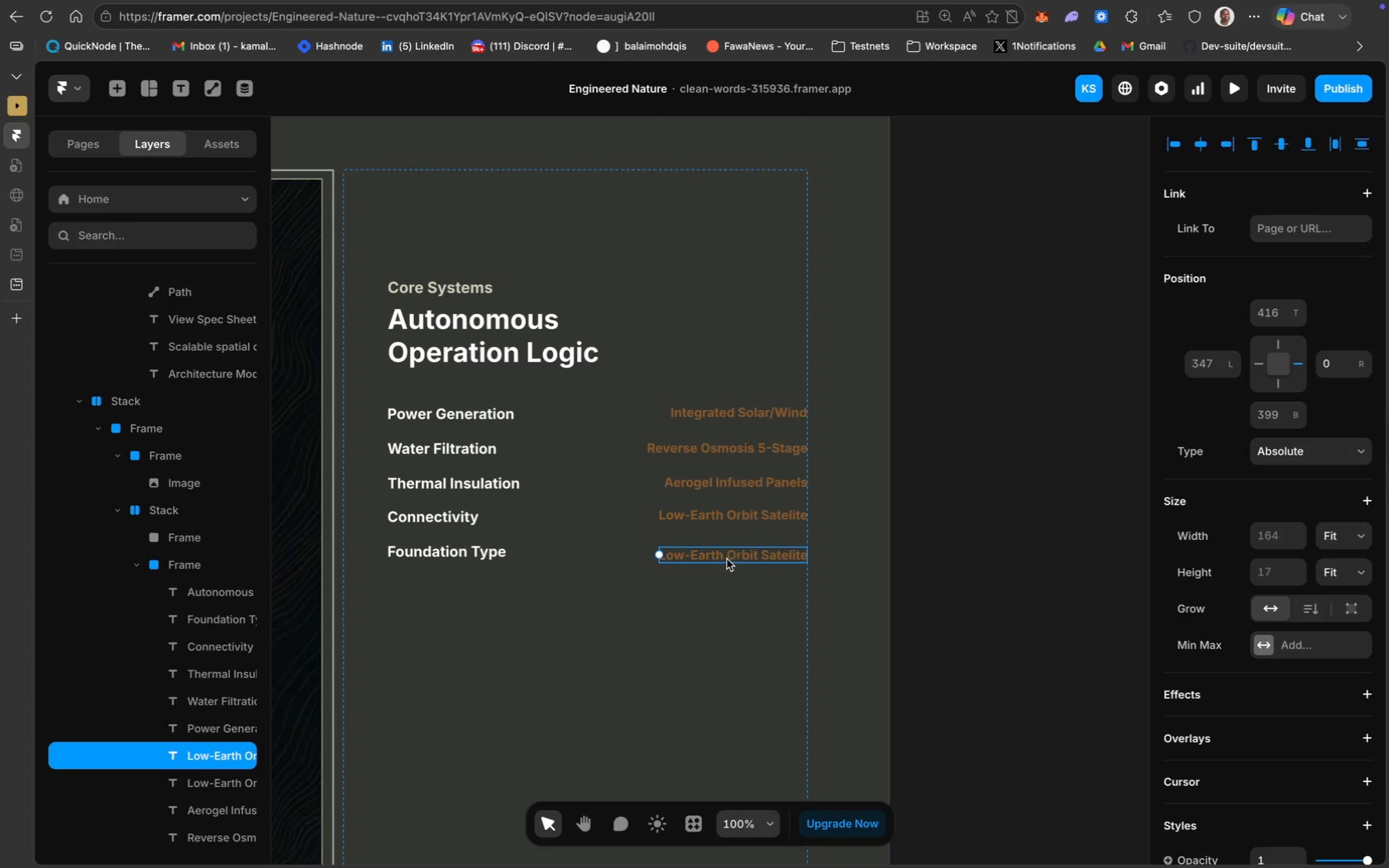 
double_click([727, 558])
 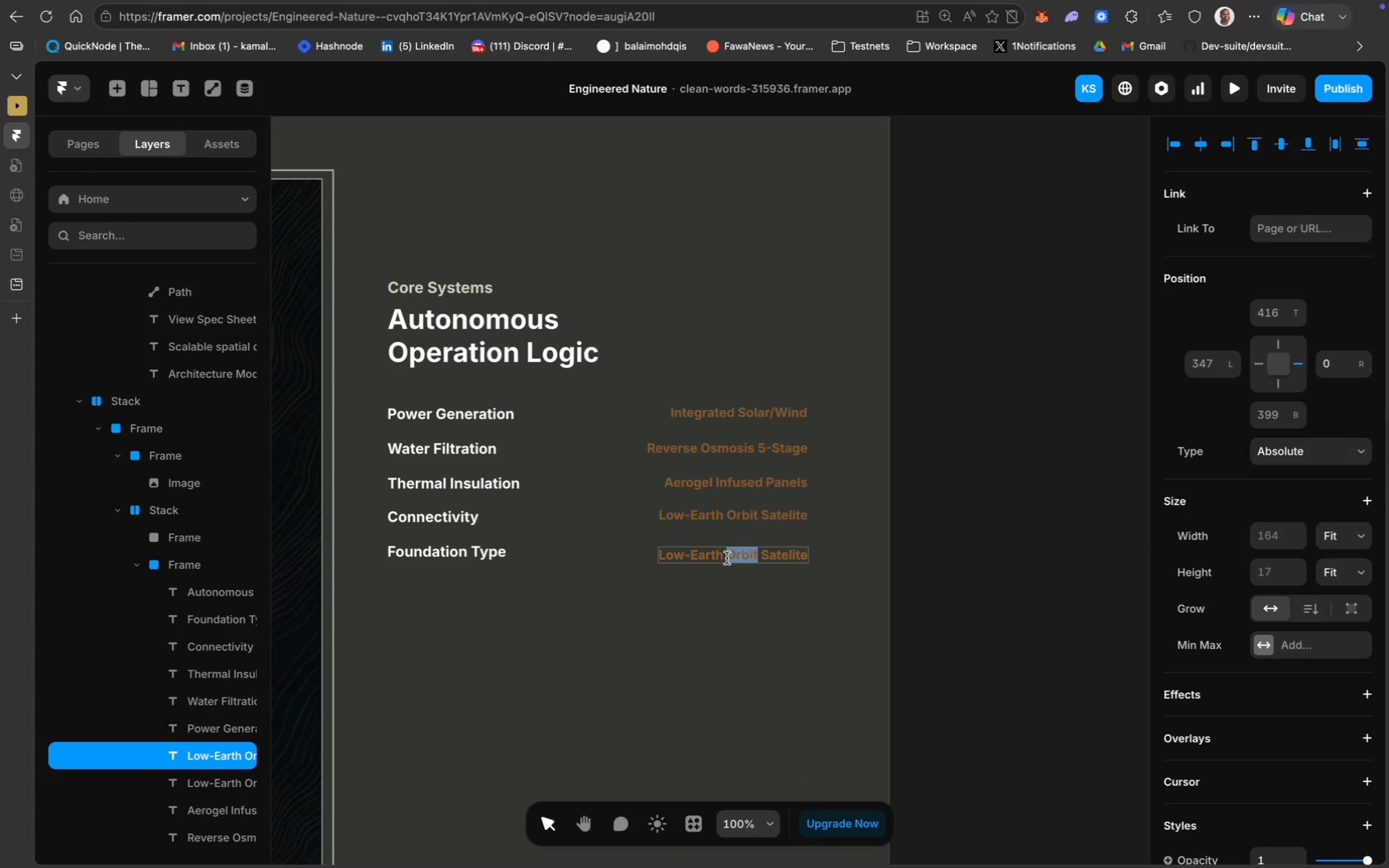 
key(Meta+A)
 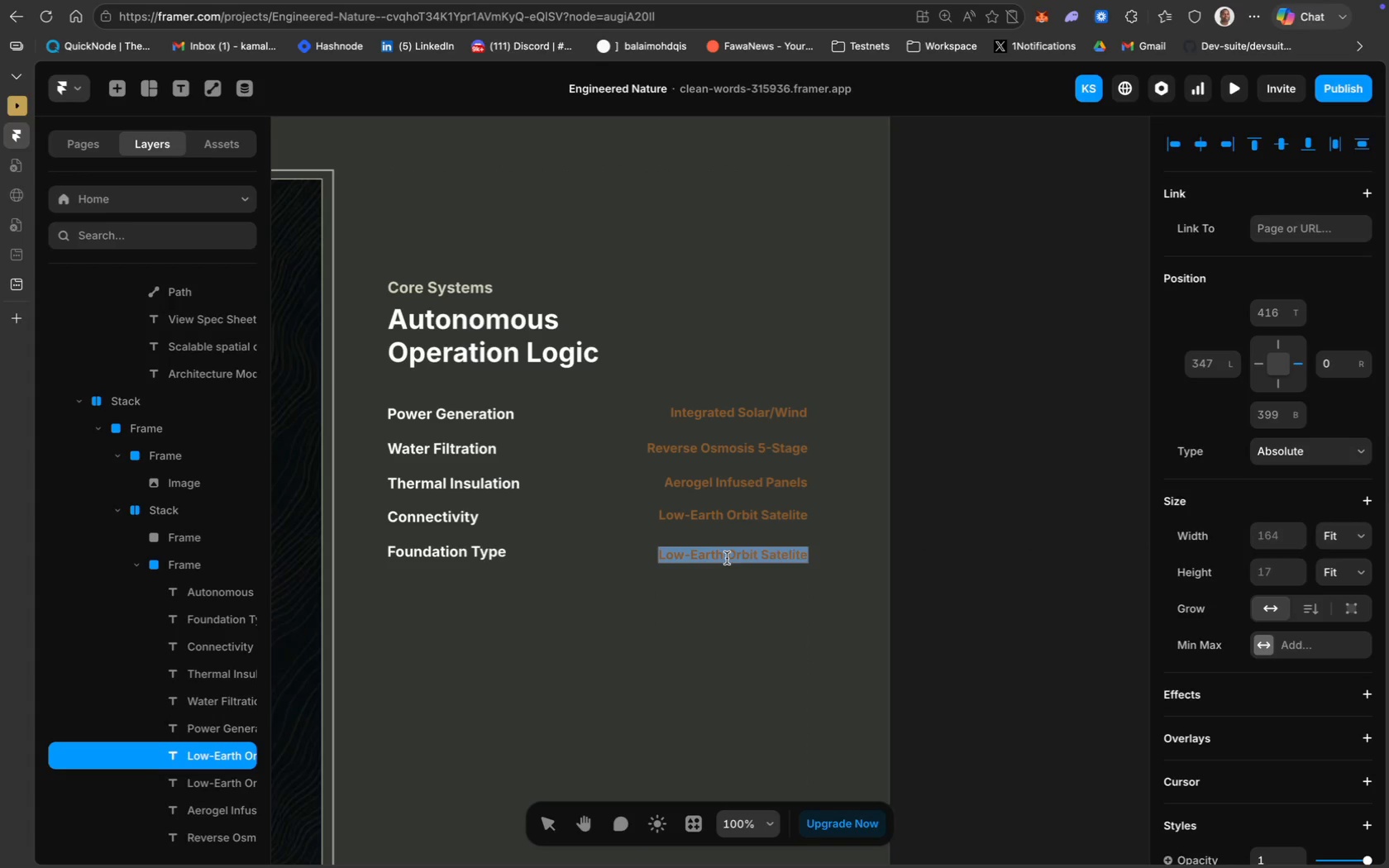 
key(CapsLock)
 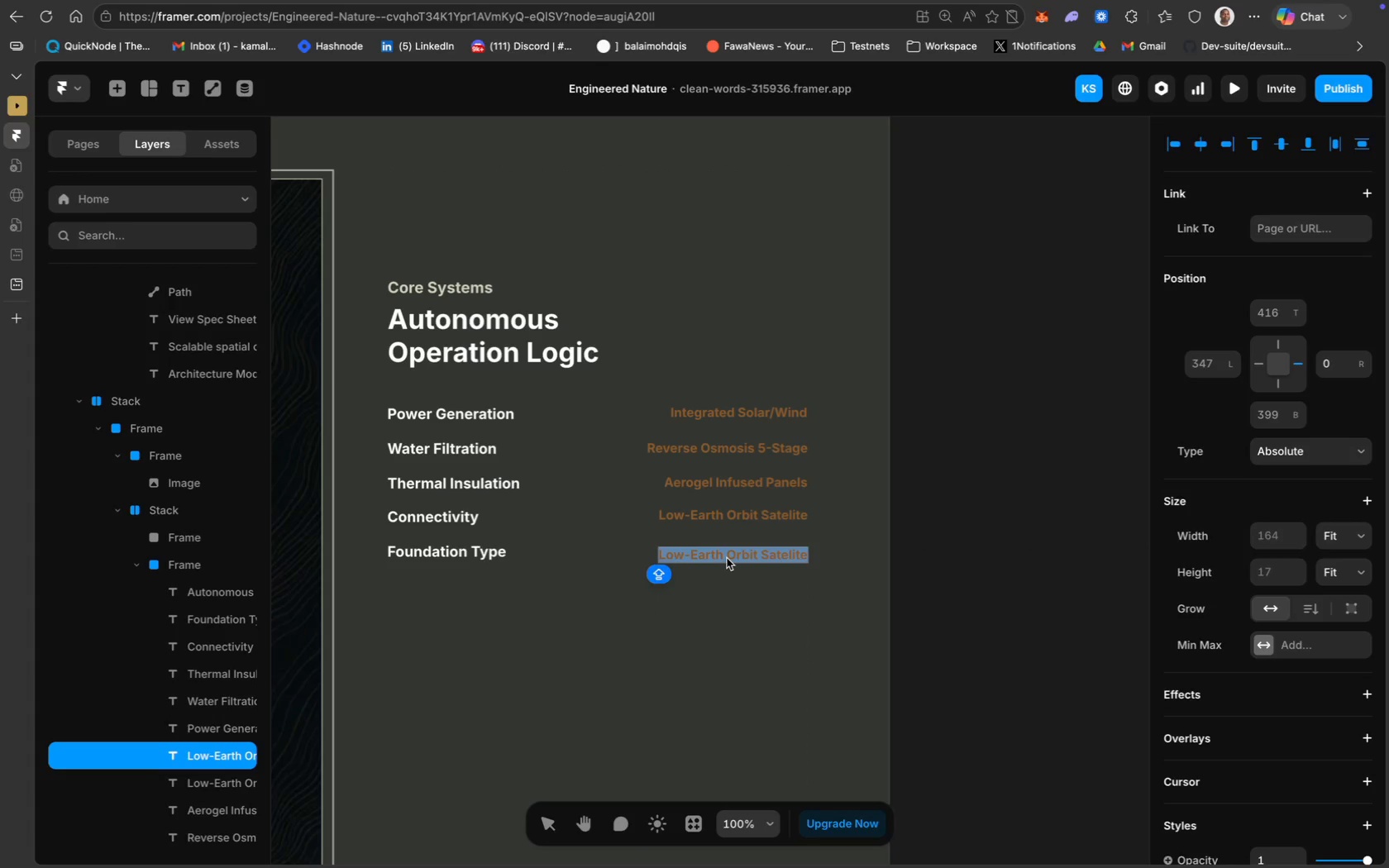 
type(Hell)
 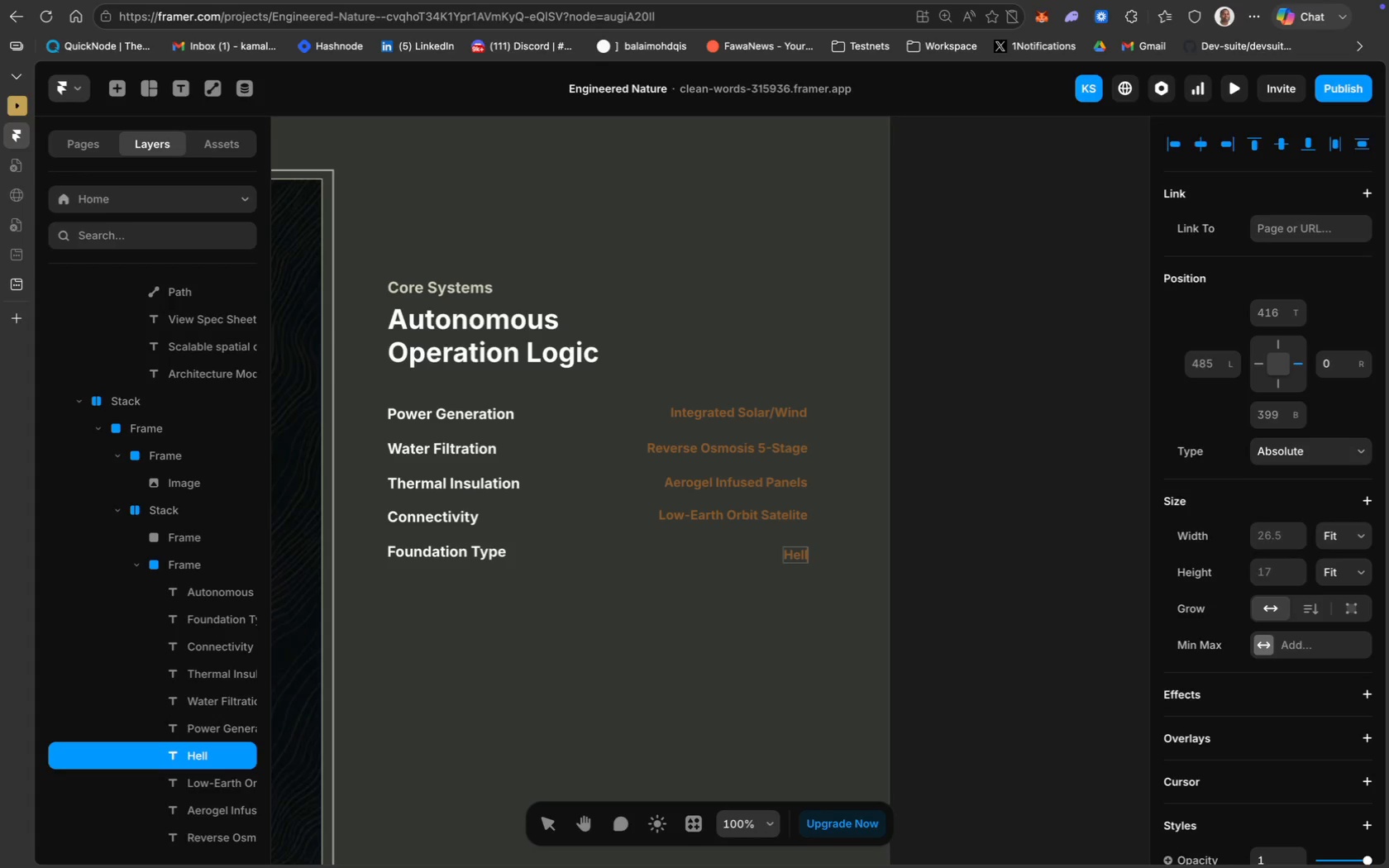 
type(cal Piles )
 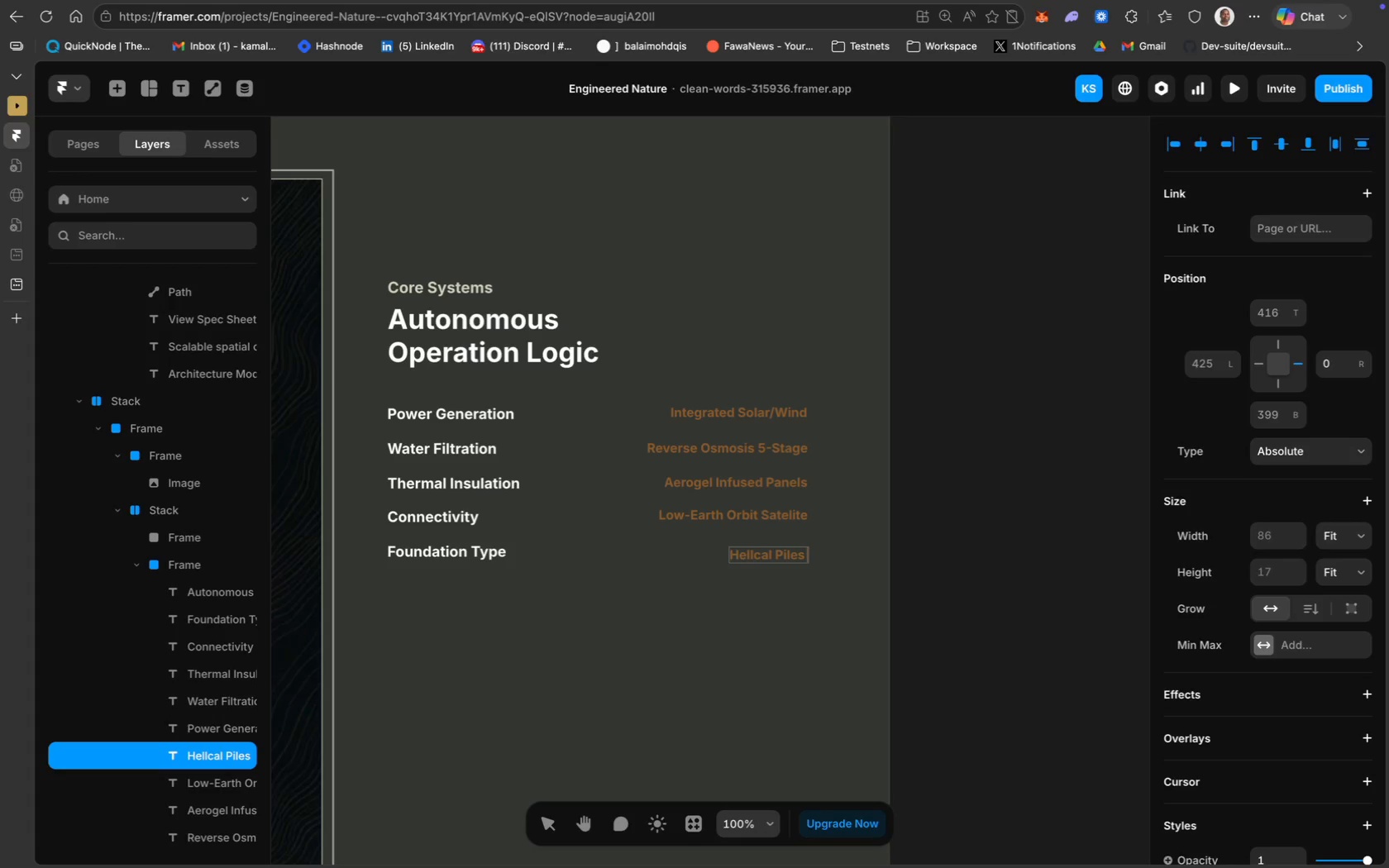 
wait(5.6)
 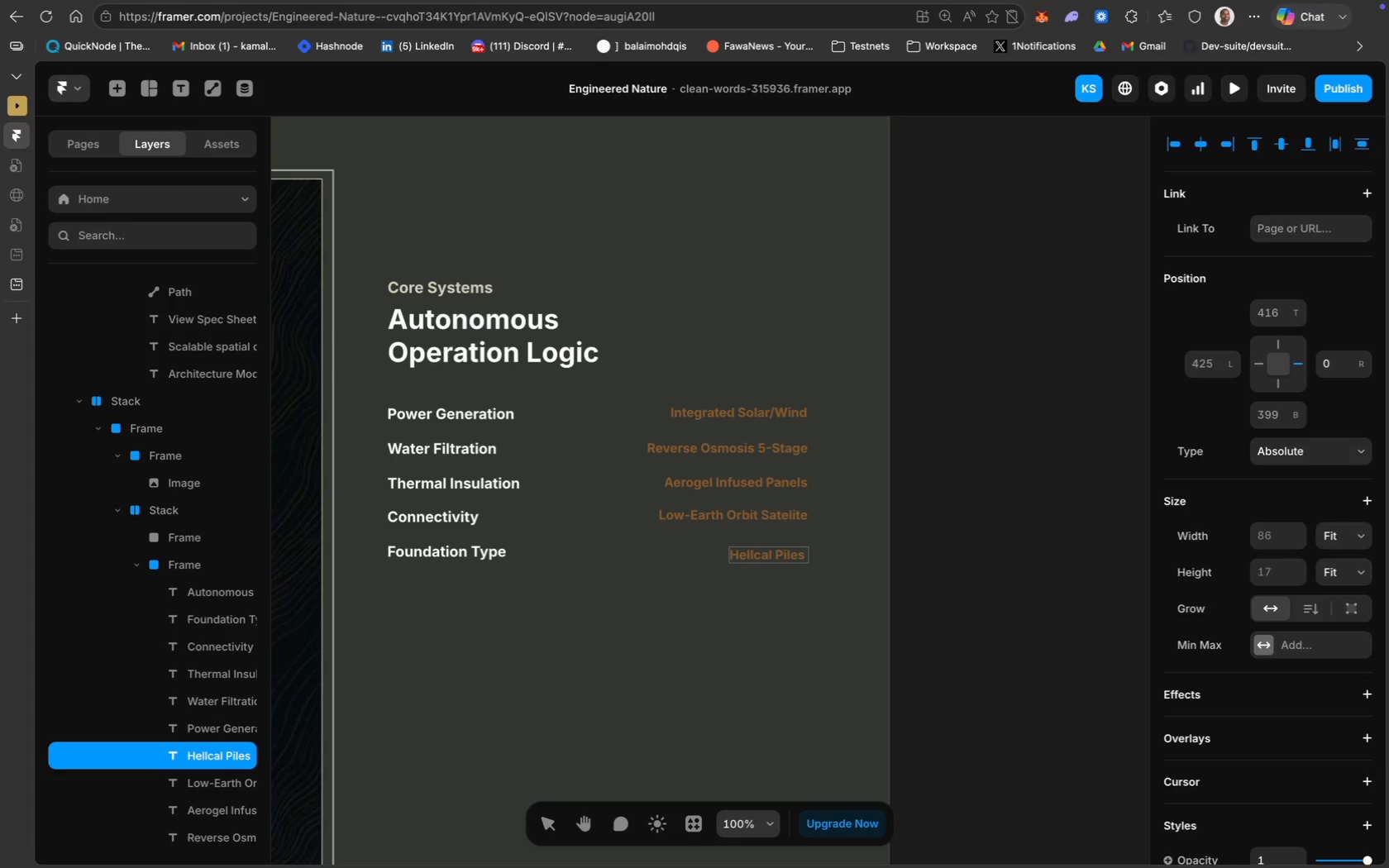 
key(9)
 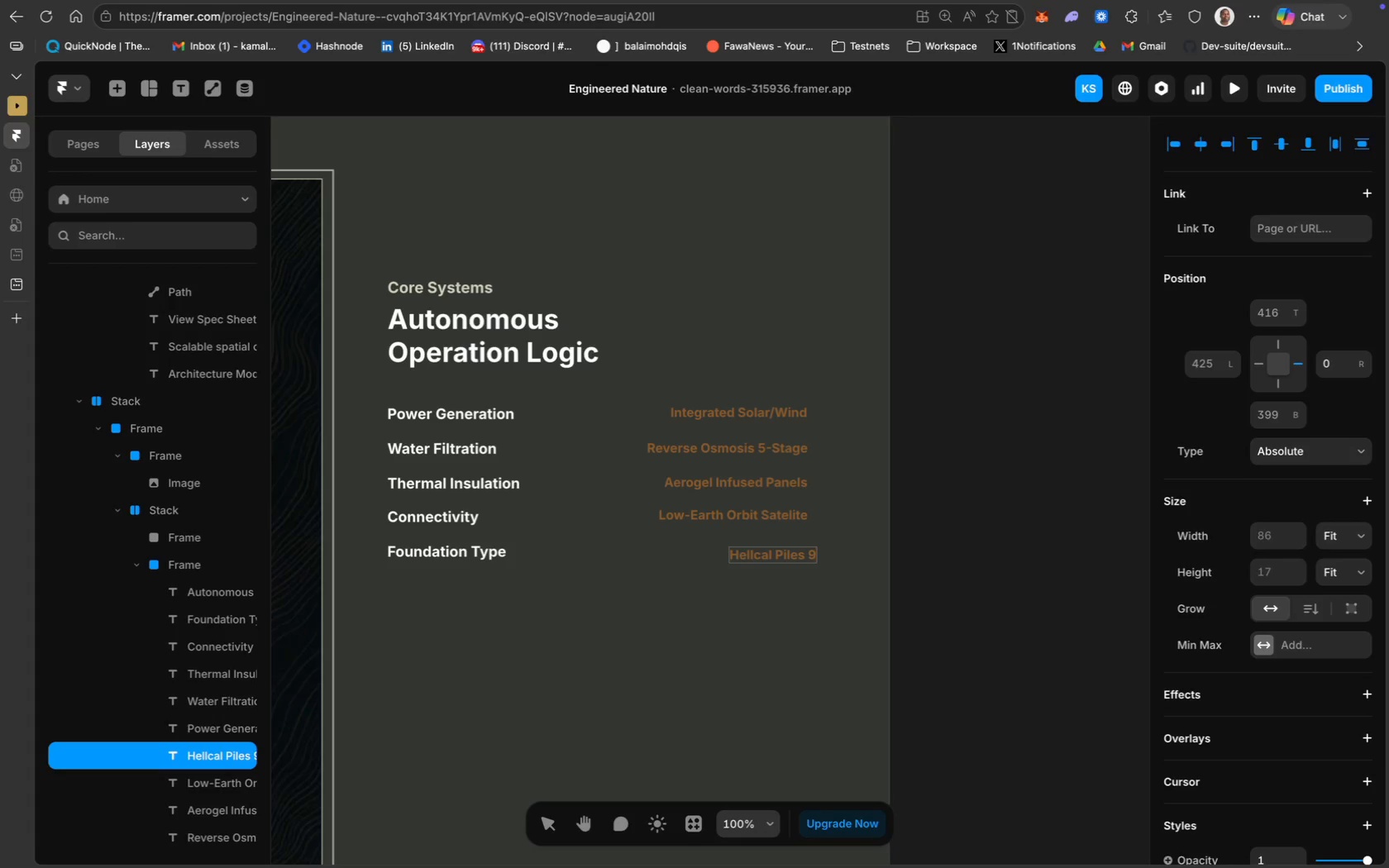 
key(Backspace)
 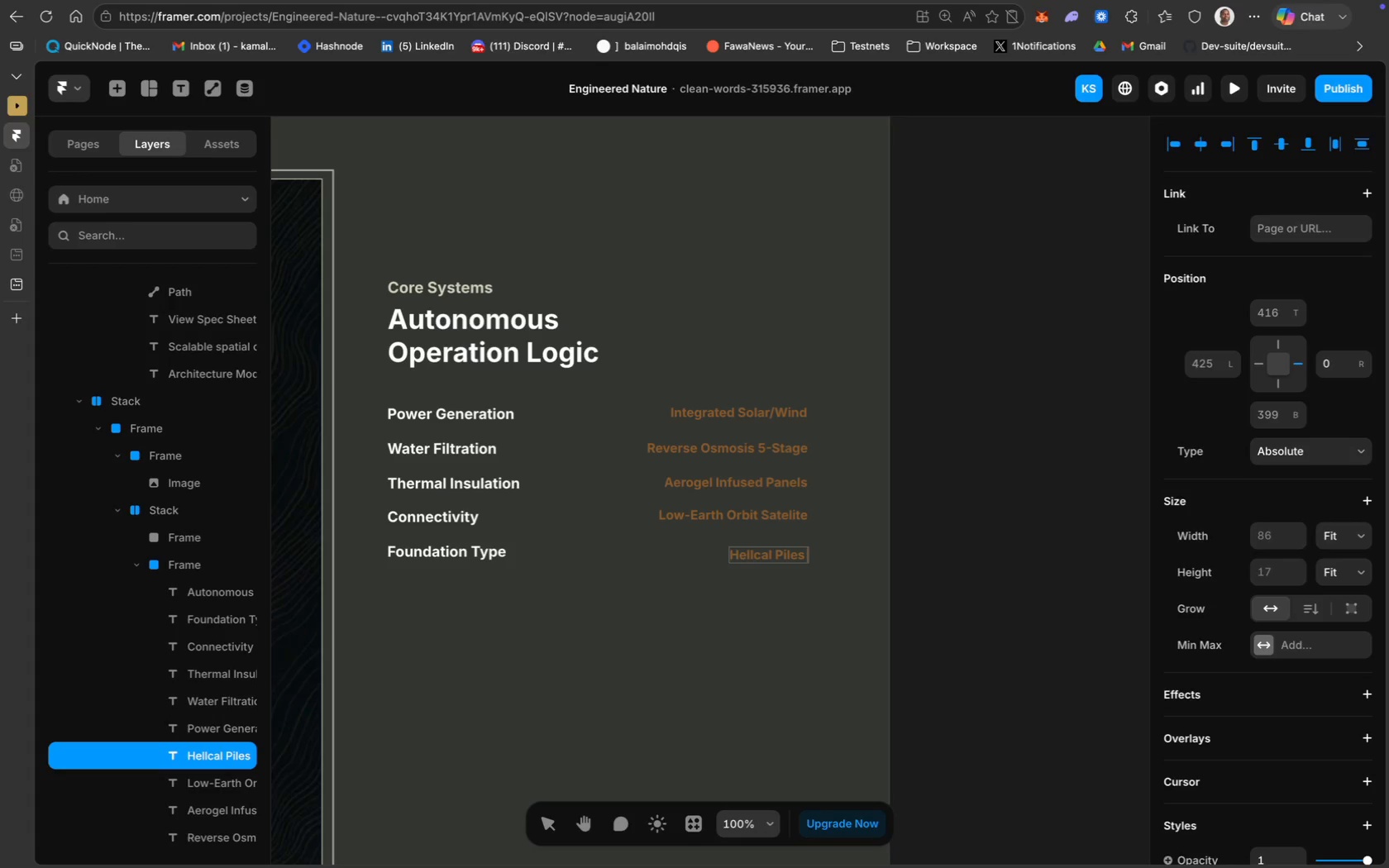 
key(Shift+9)
 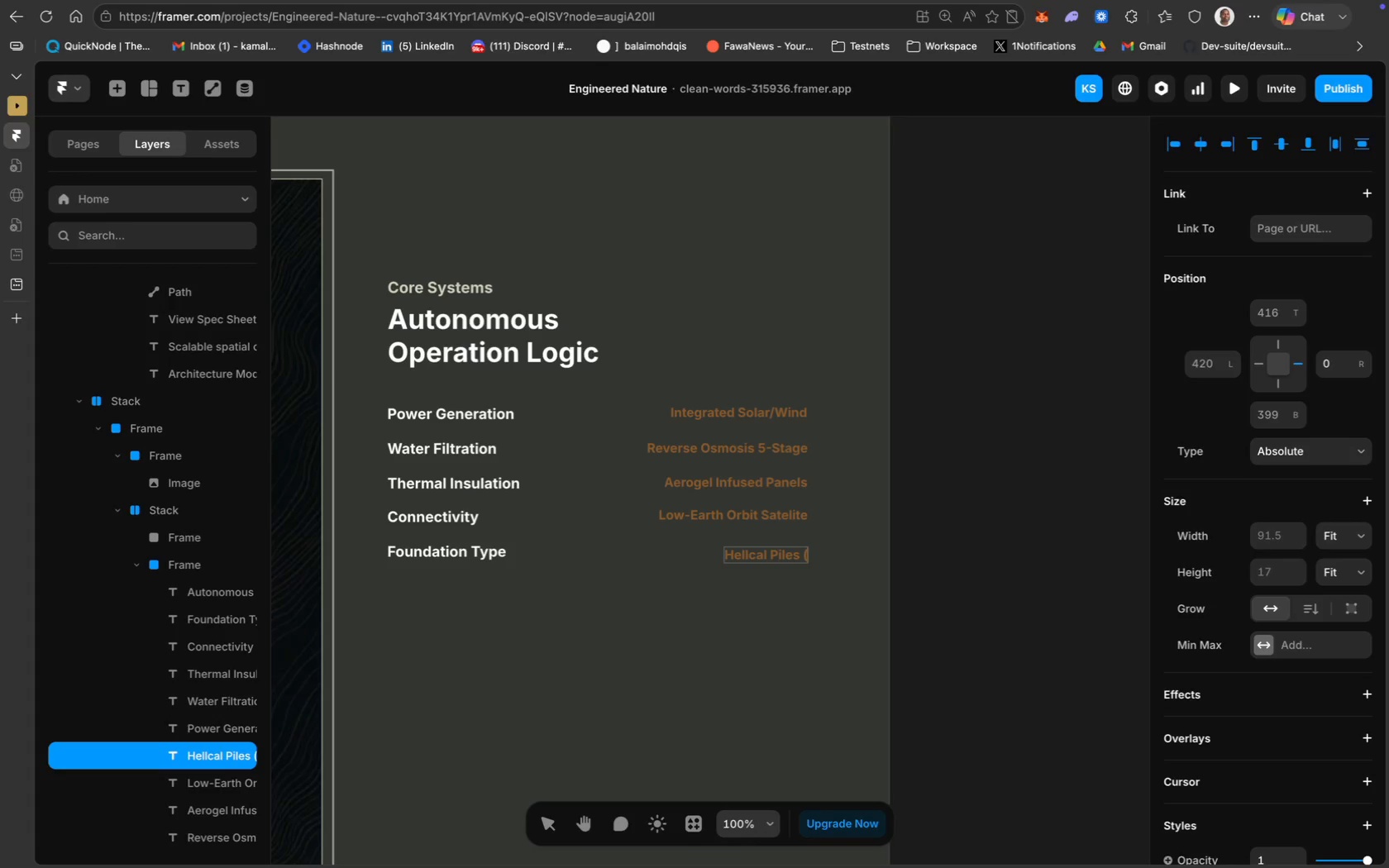 
key(CapsLock)
 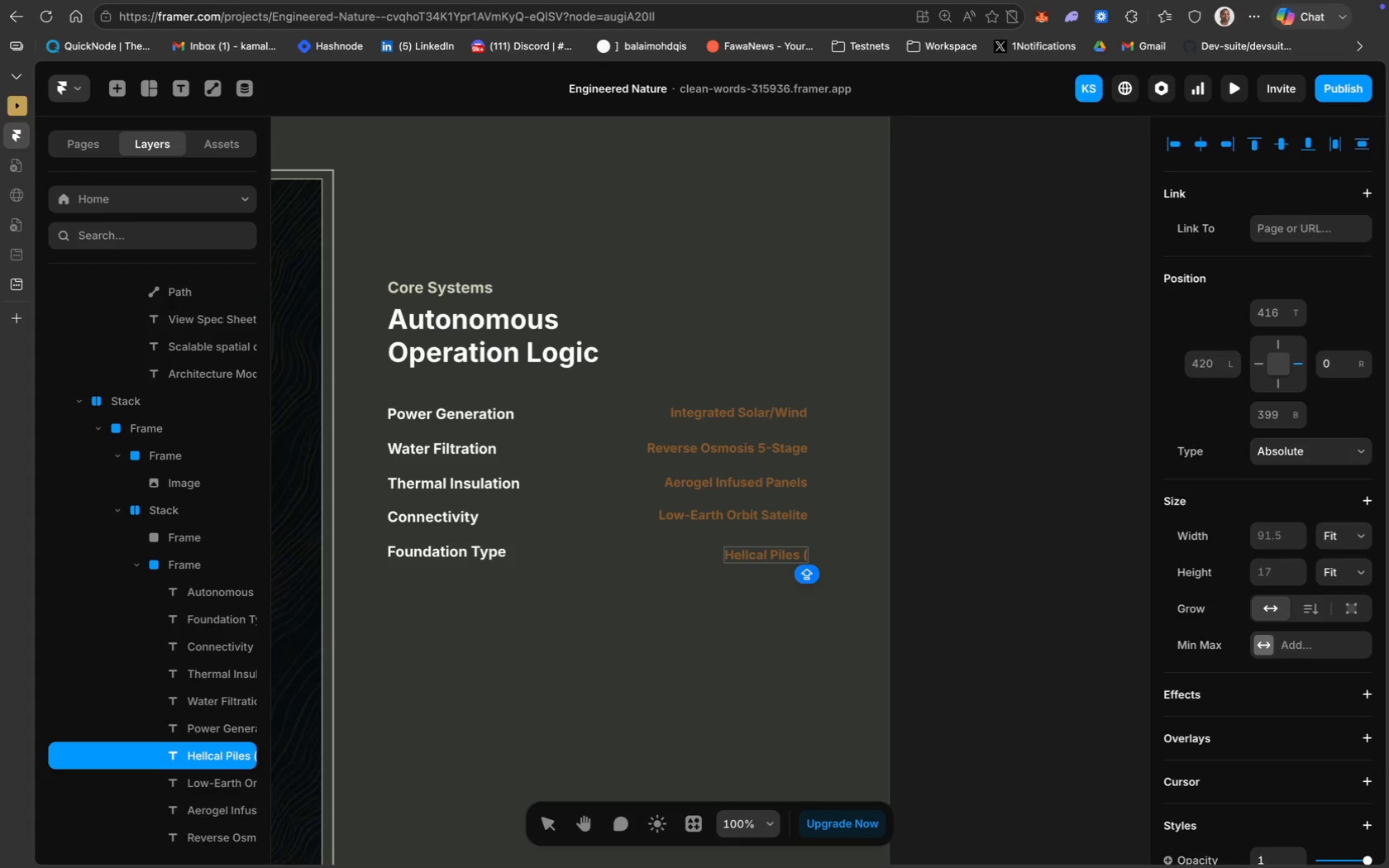 
wait(5.26)
 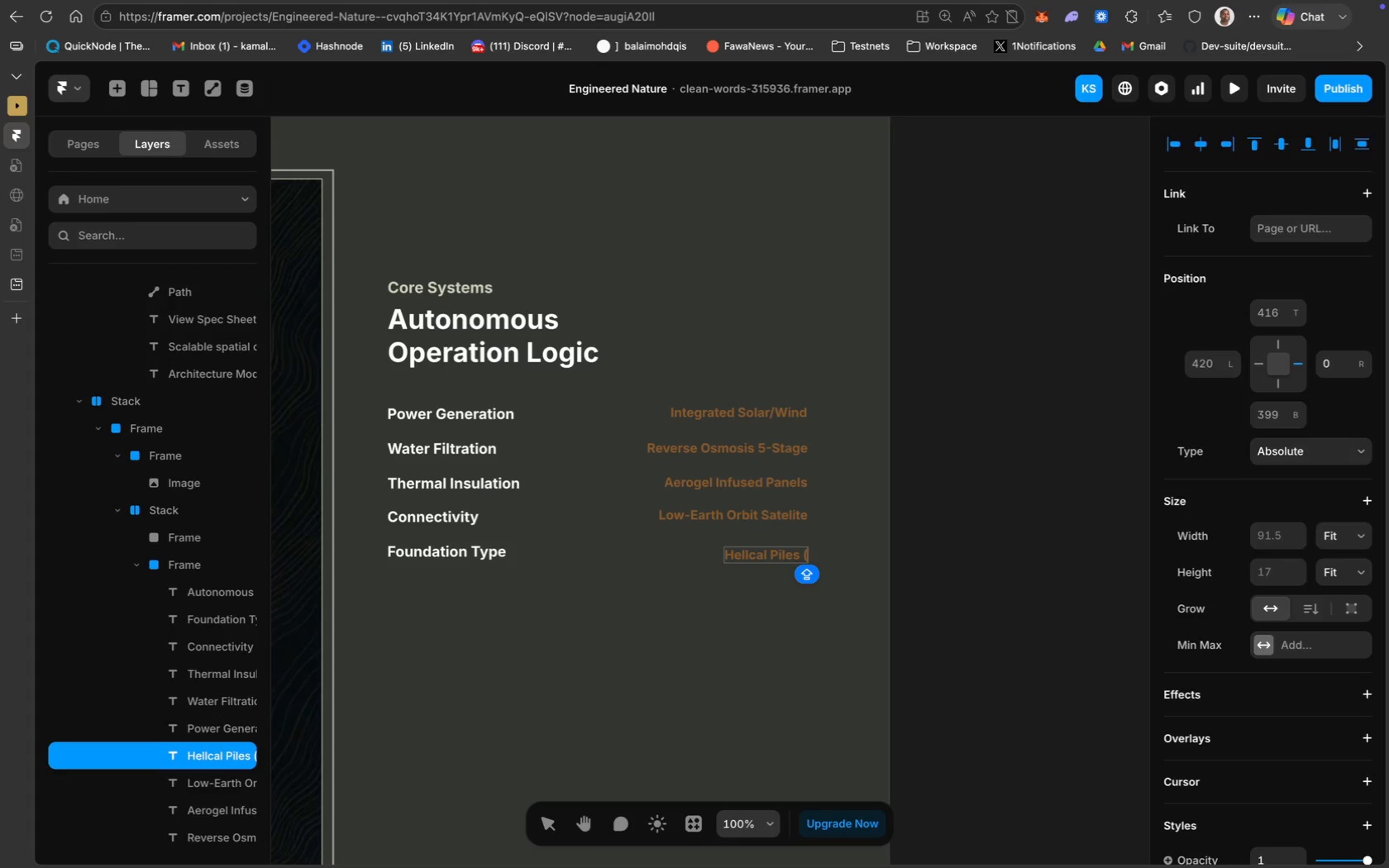 
type(Aero Dig)
 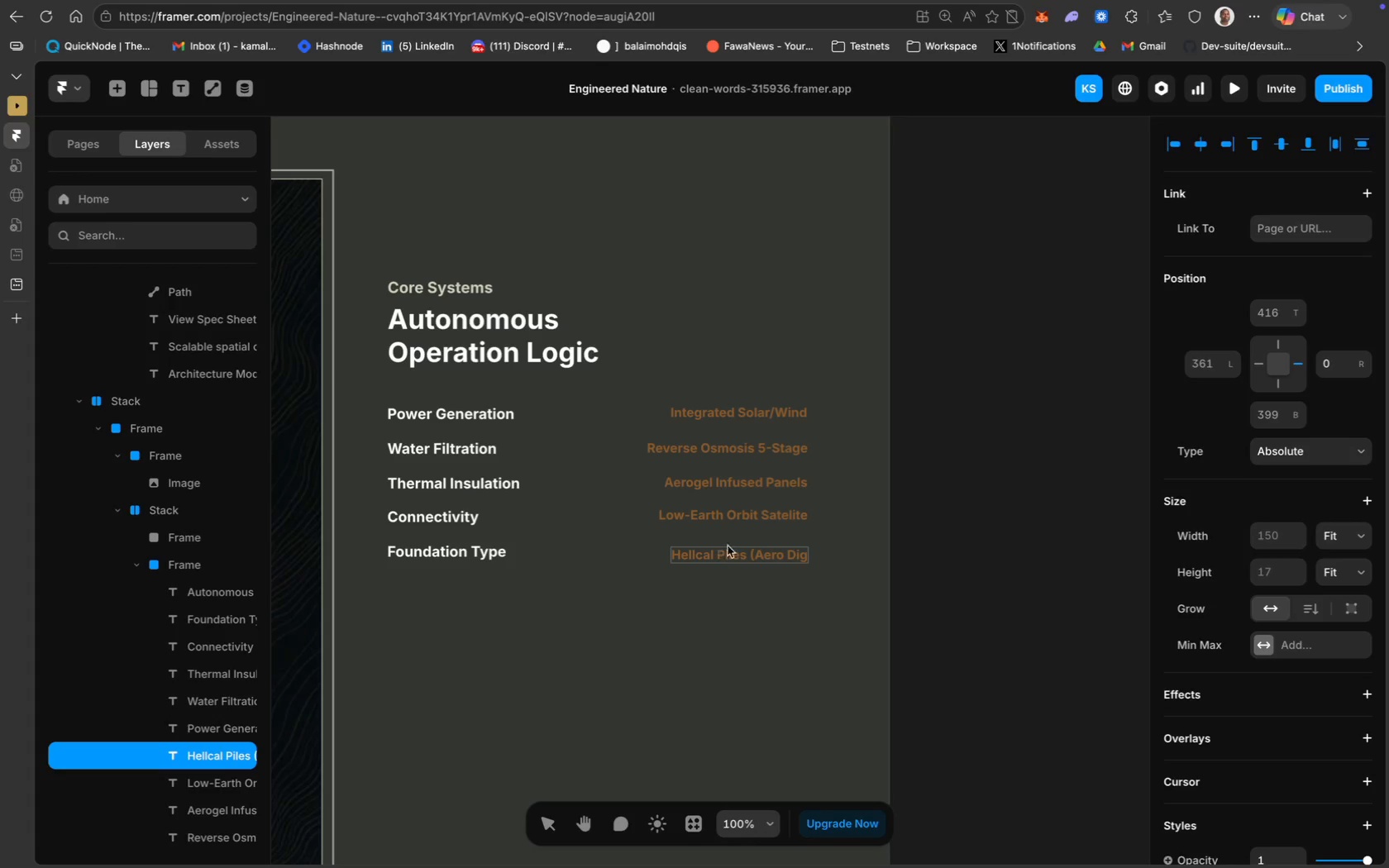 
wait(6.23)
 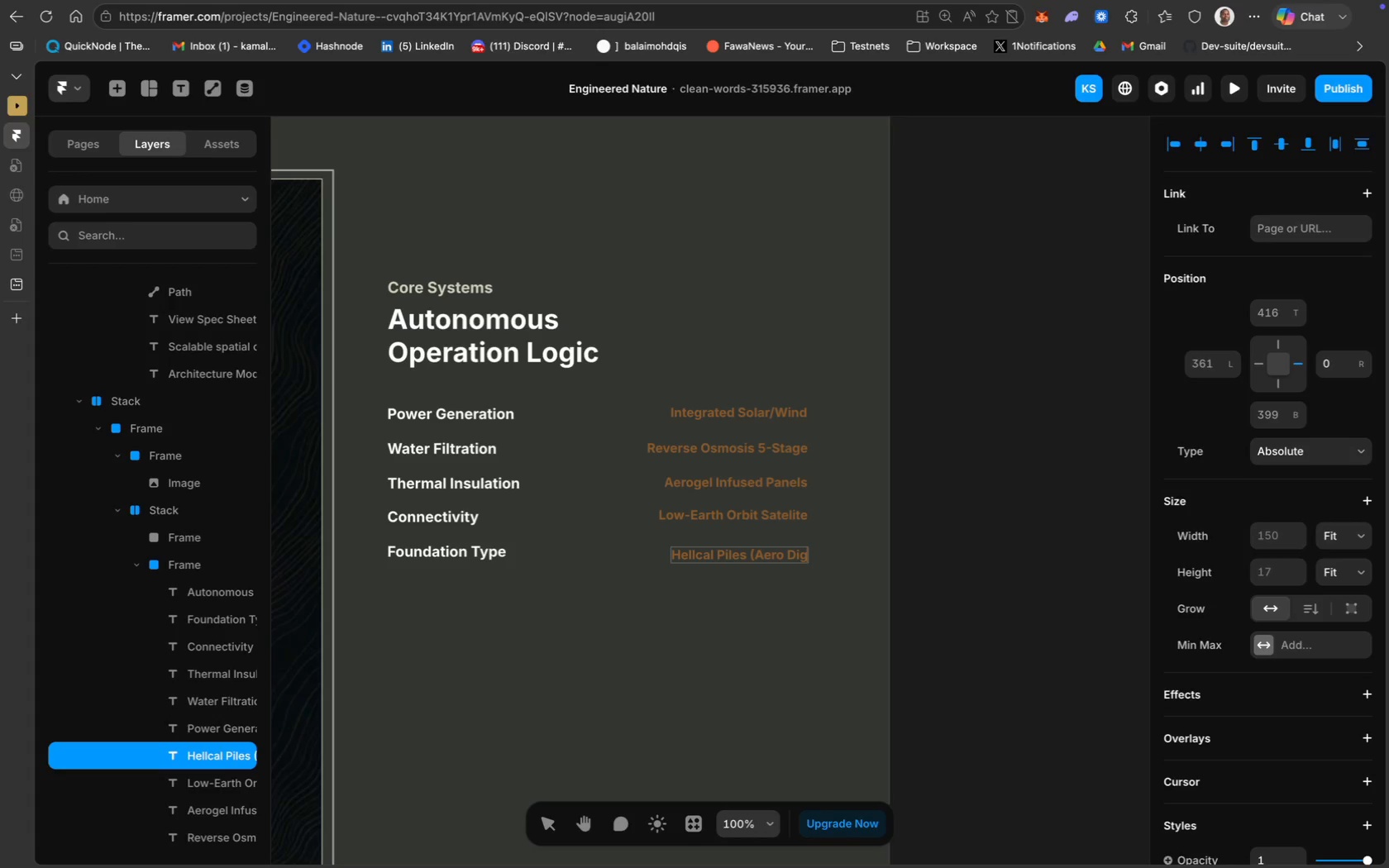 
key(Shift+0)
 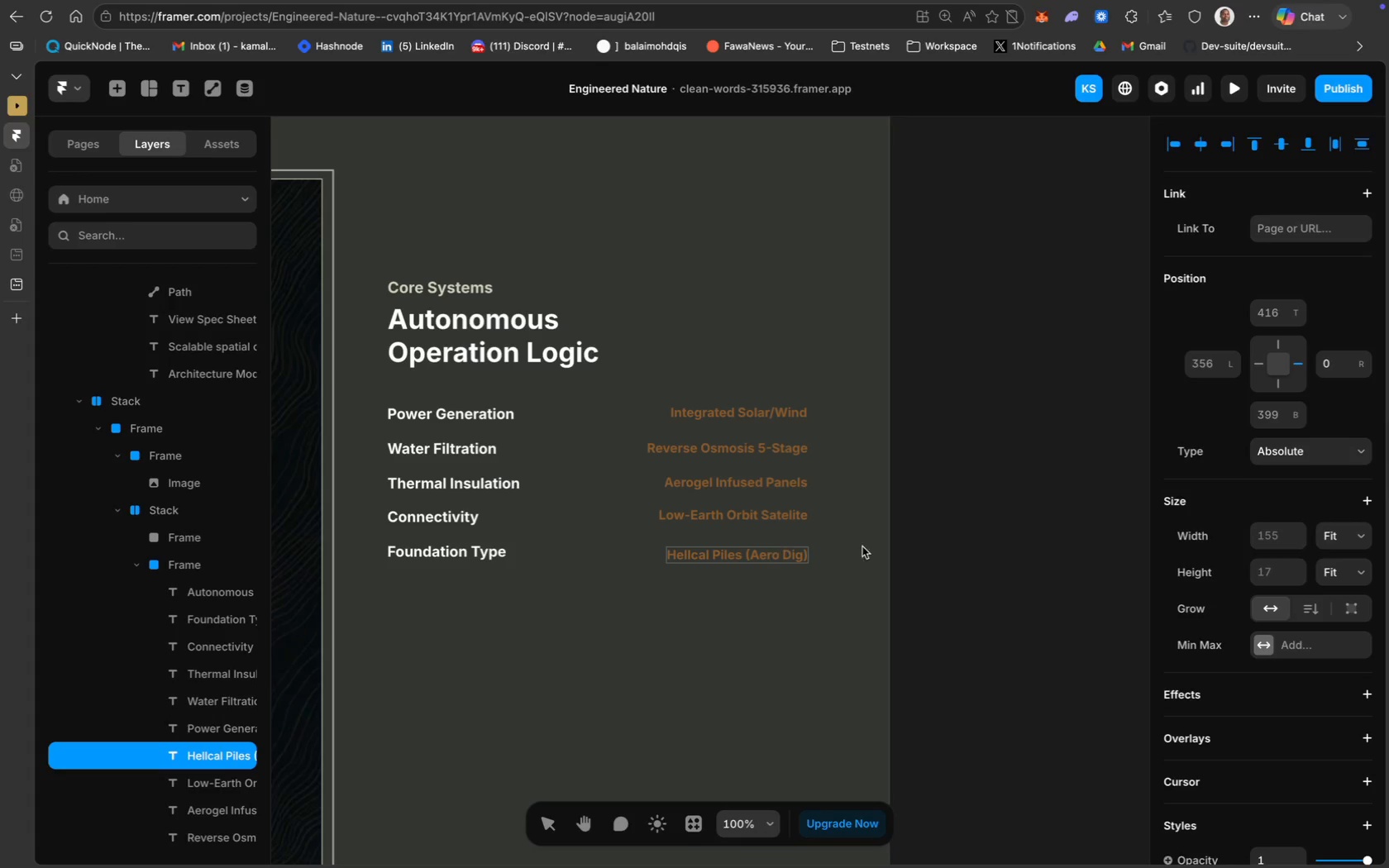 
left_click([1012, 554])
 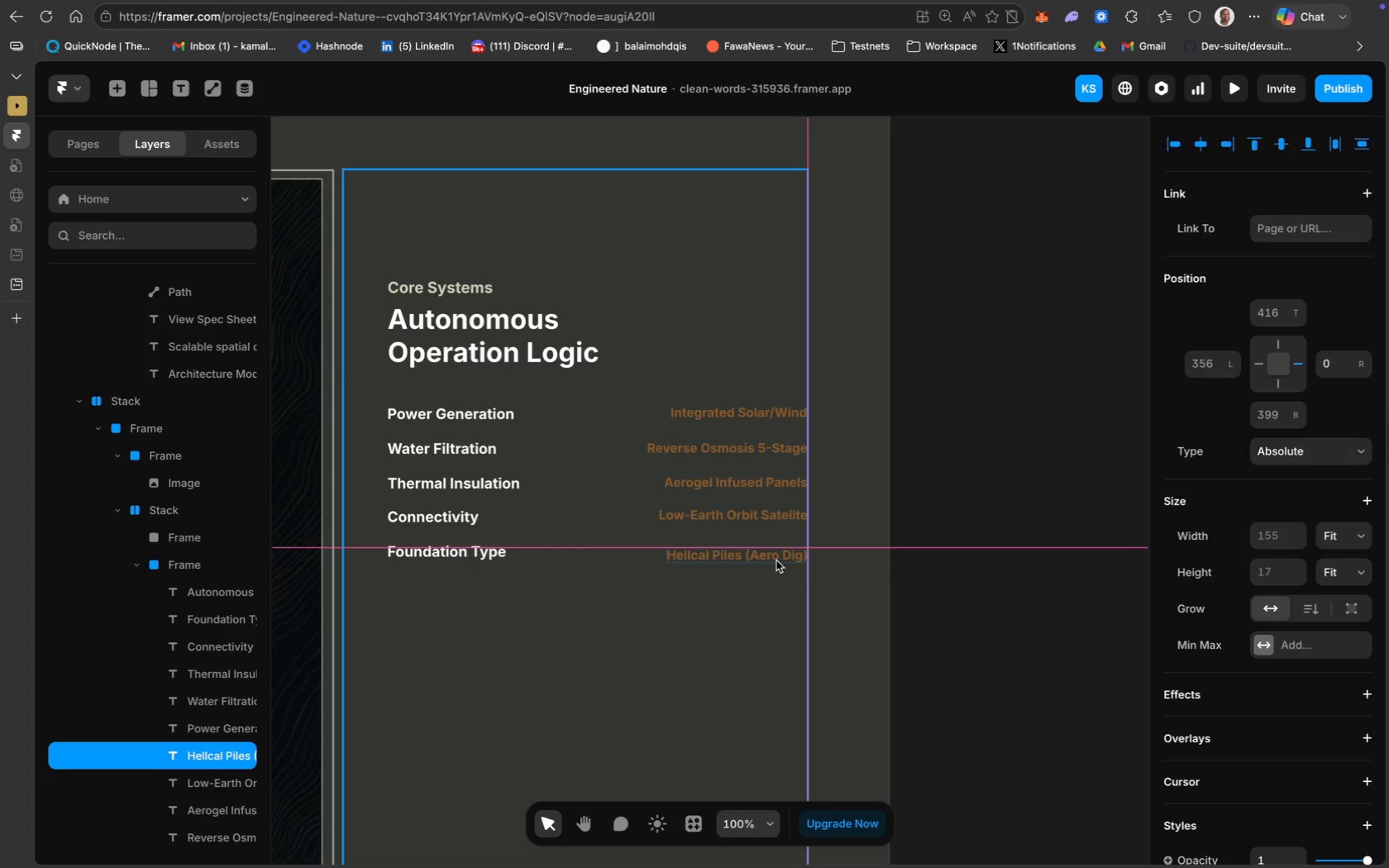 
wait(5.81)
 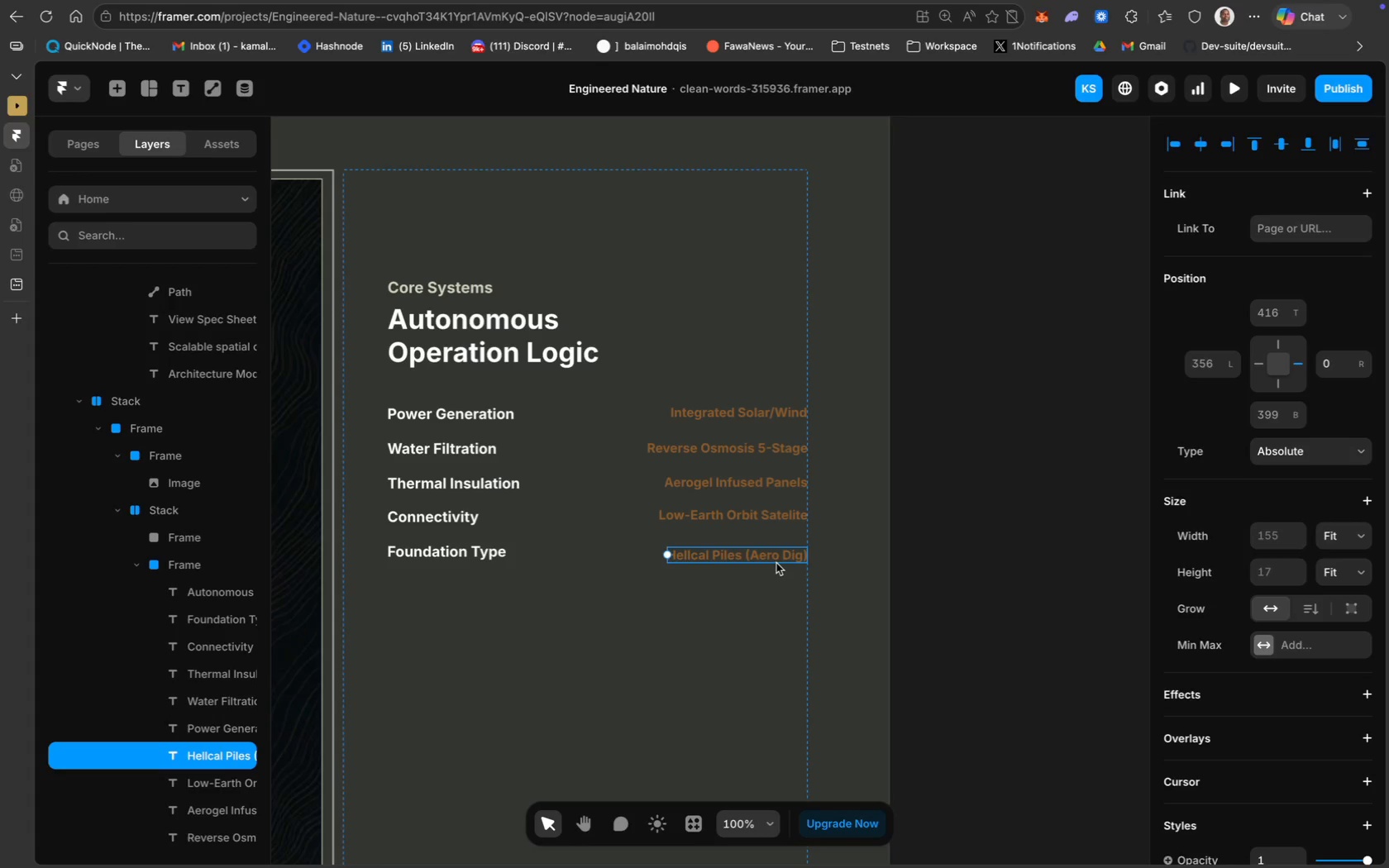 
left_click([995, 537])
 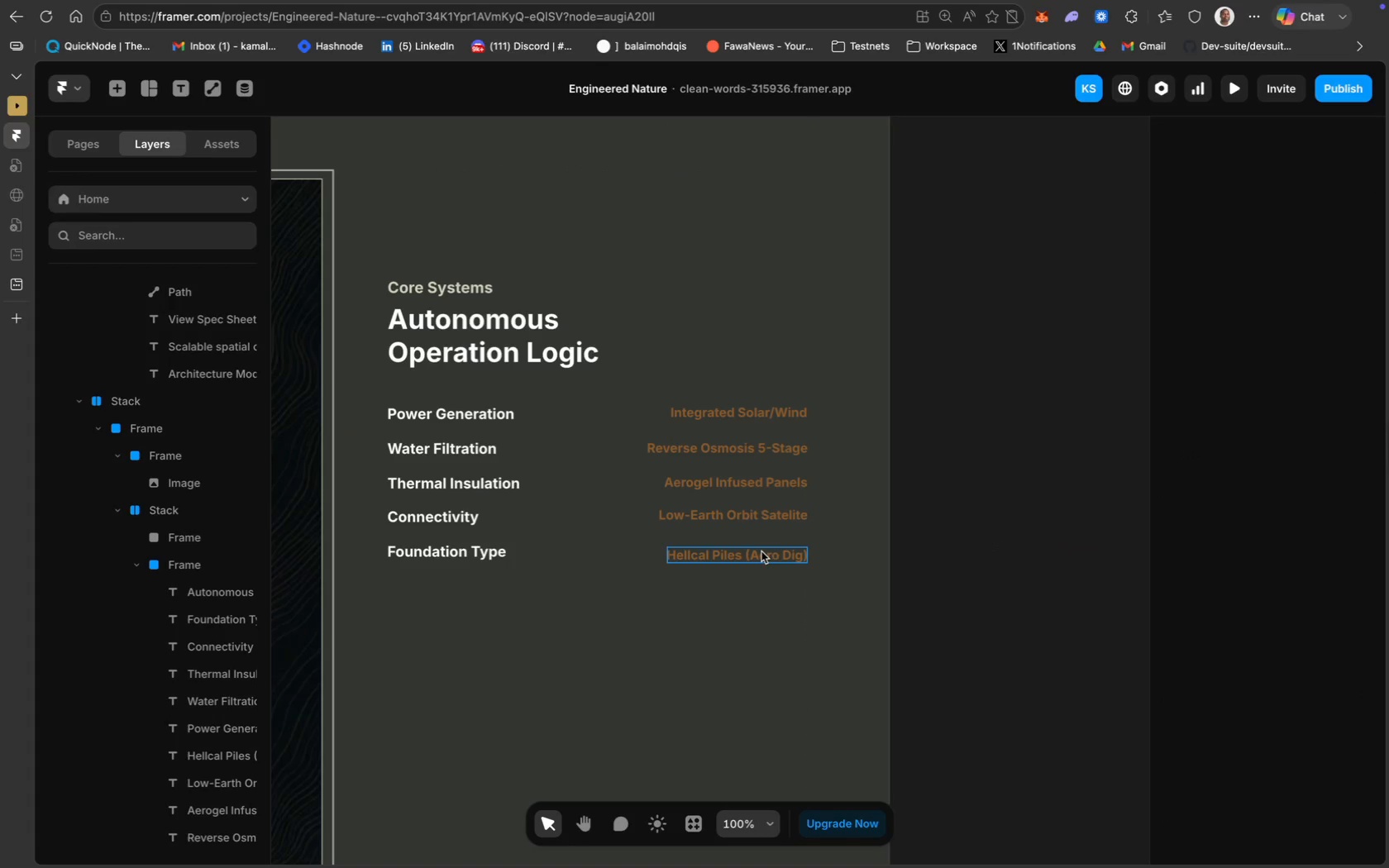 
left_click([761, 552])
 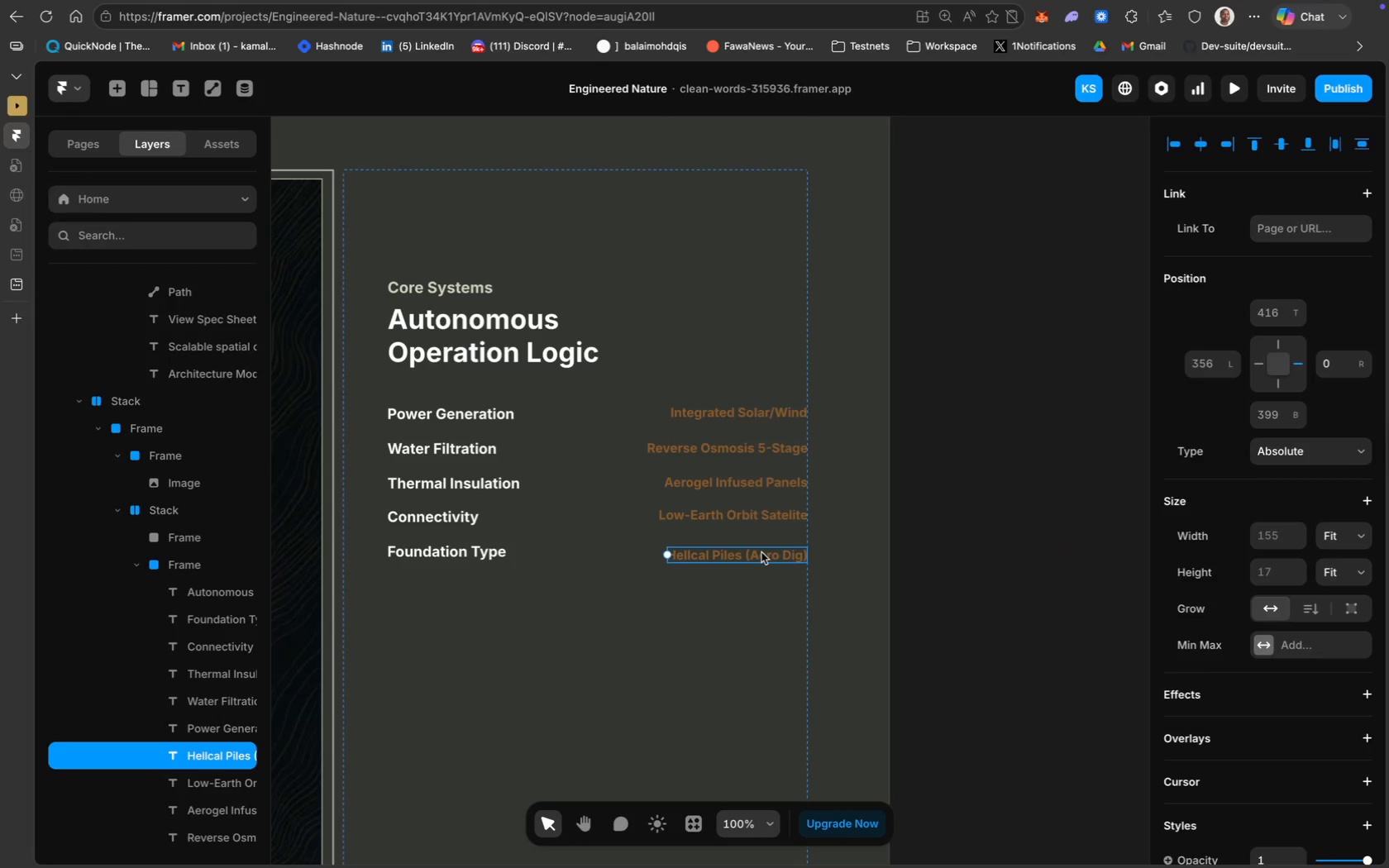 
hold_key(key=ShiftLeft, duration=3.09)
left_click([720, 485])
 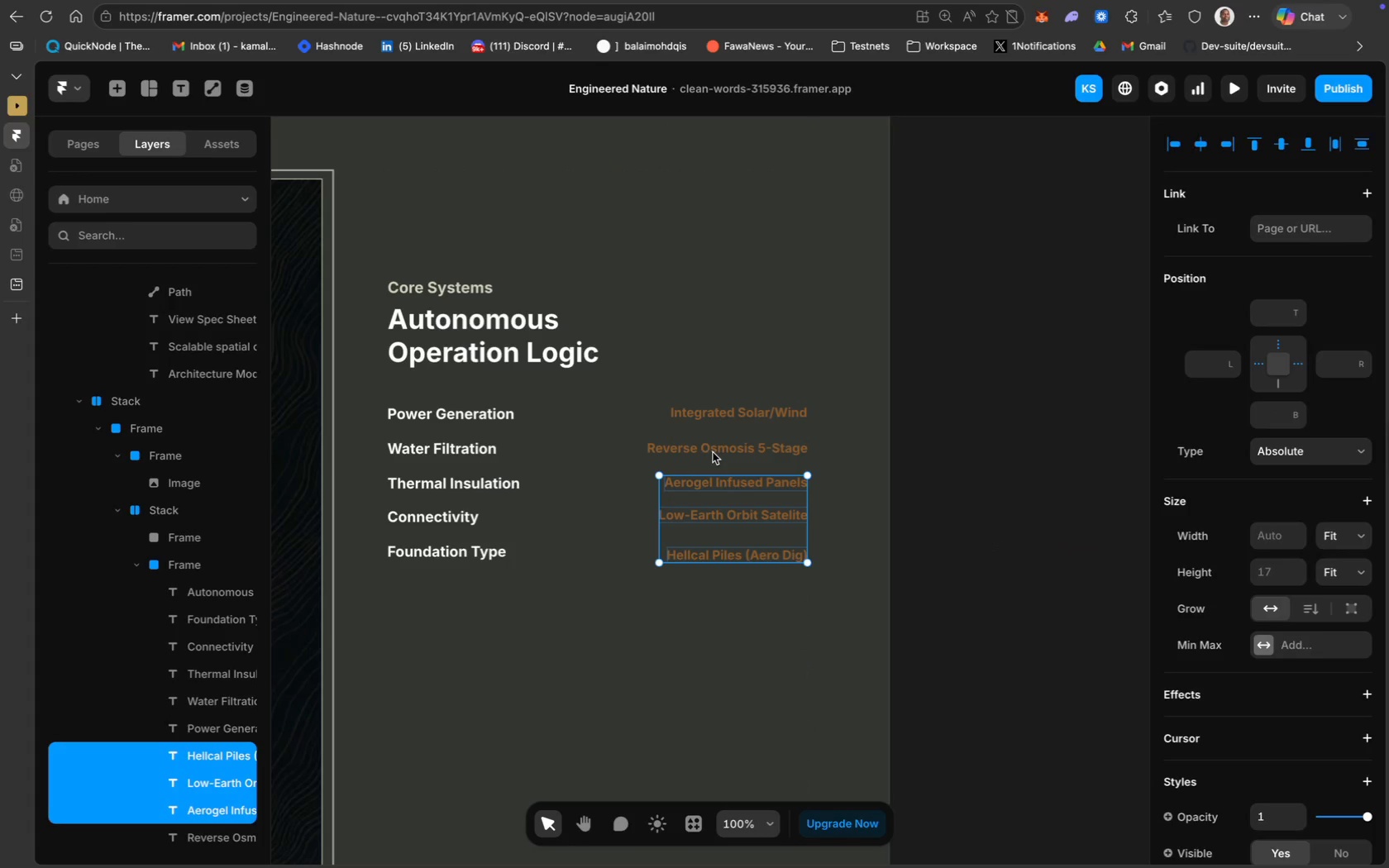 
left_click([713, 452])
 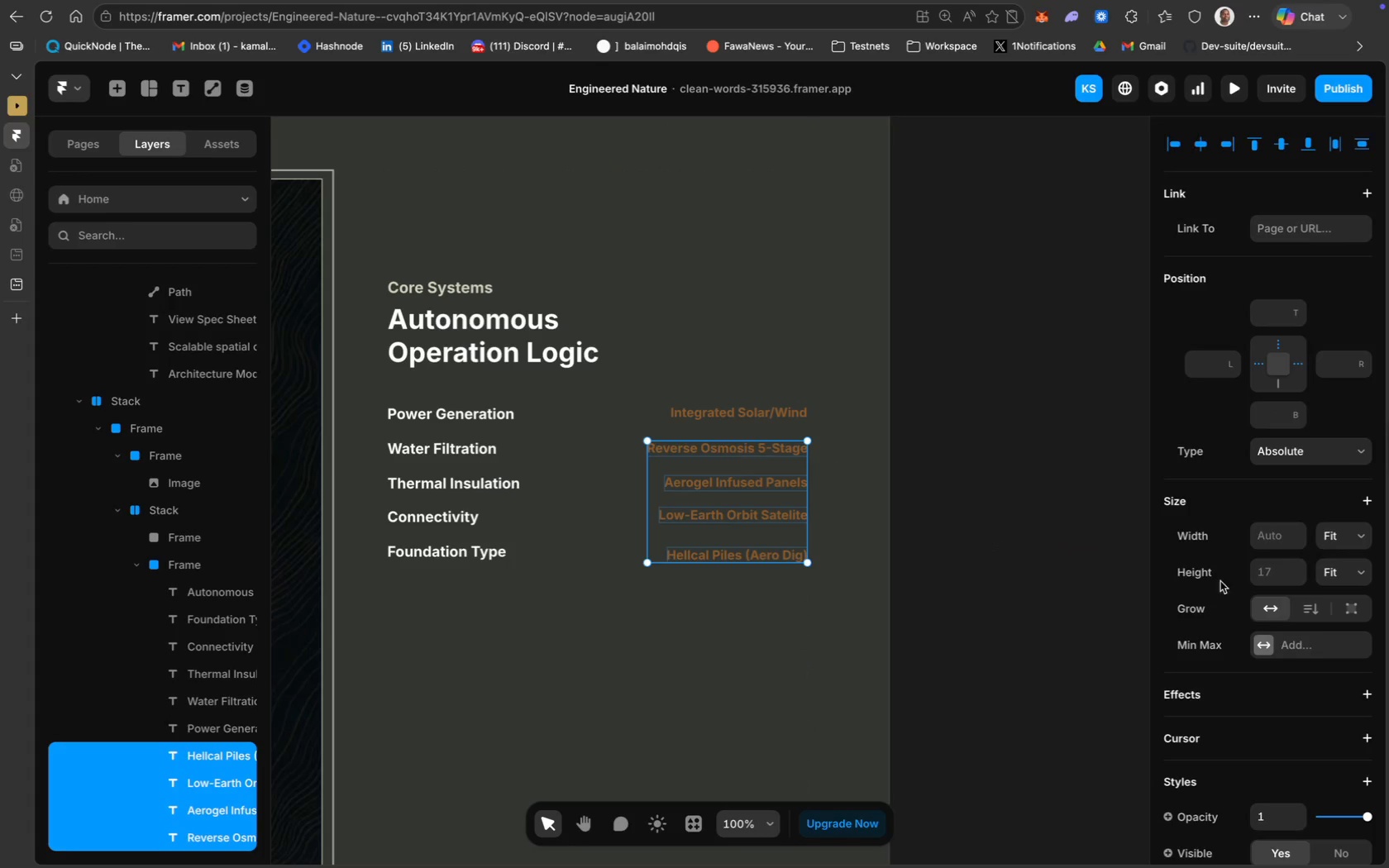 
scroll: coordinate [1337, 657], scroll_direction: down, amount: 35.0
 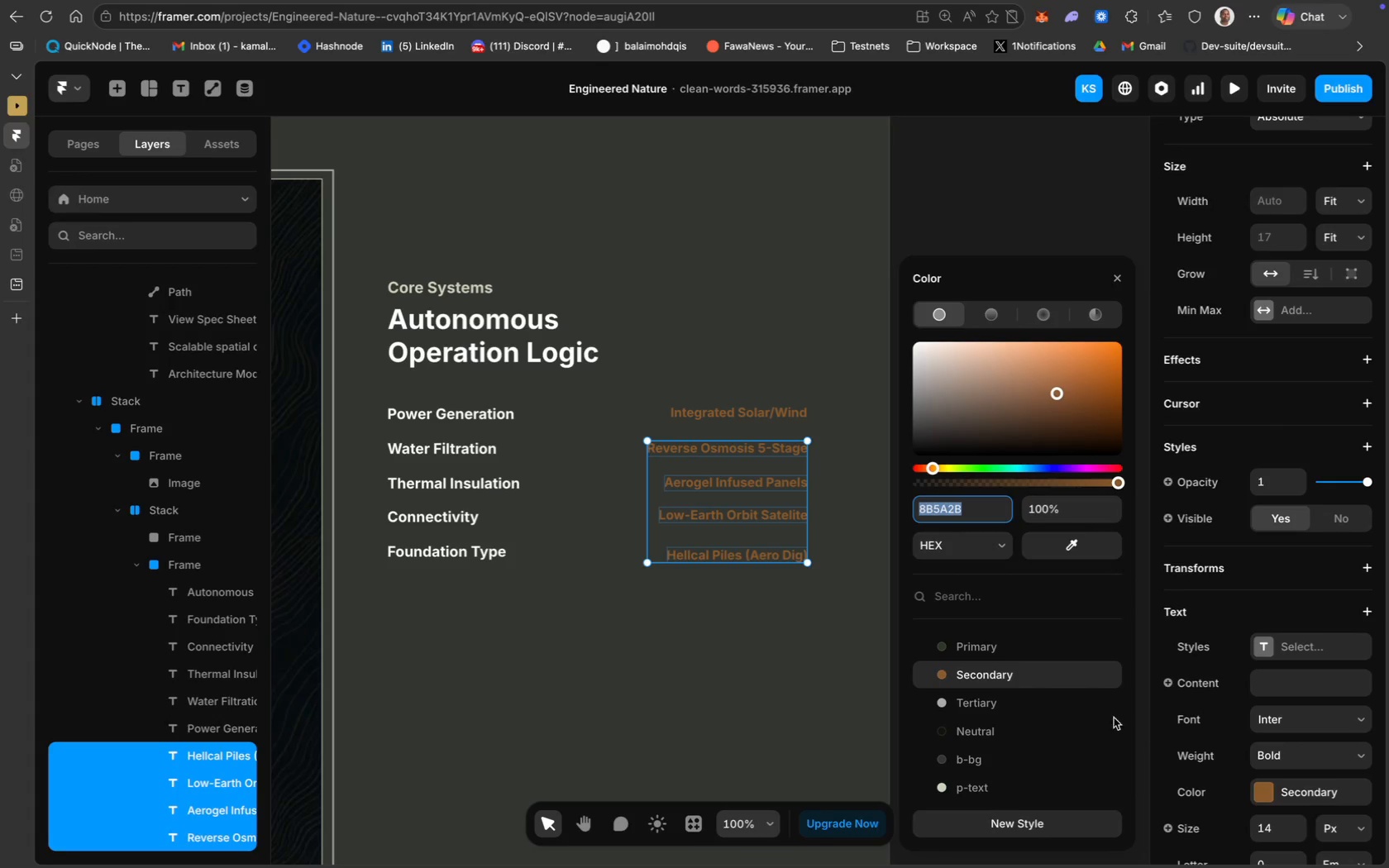 
left_click([997, 789])
 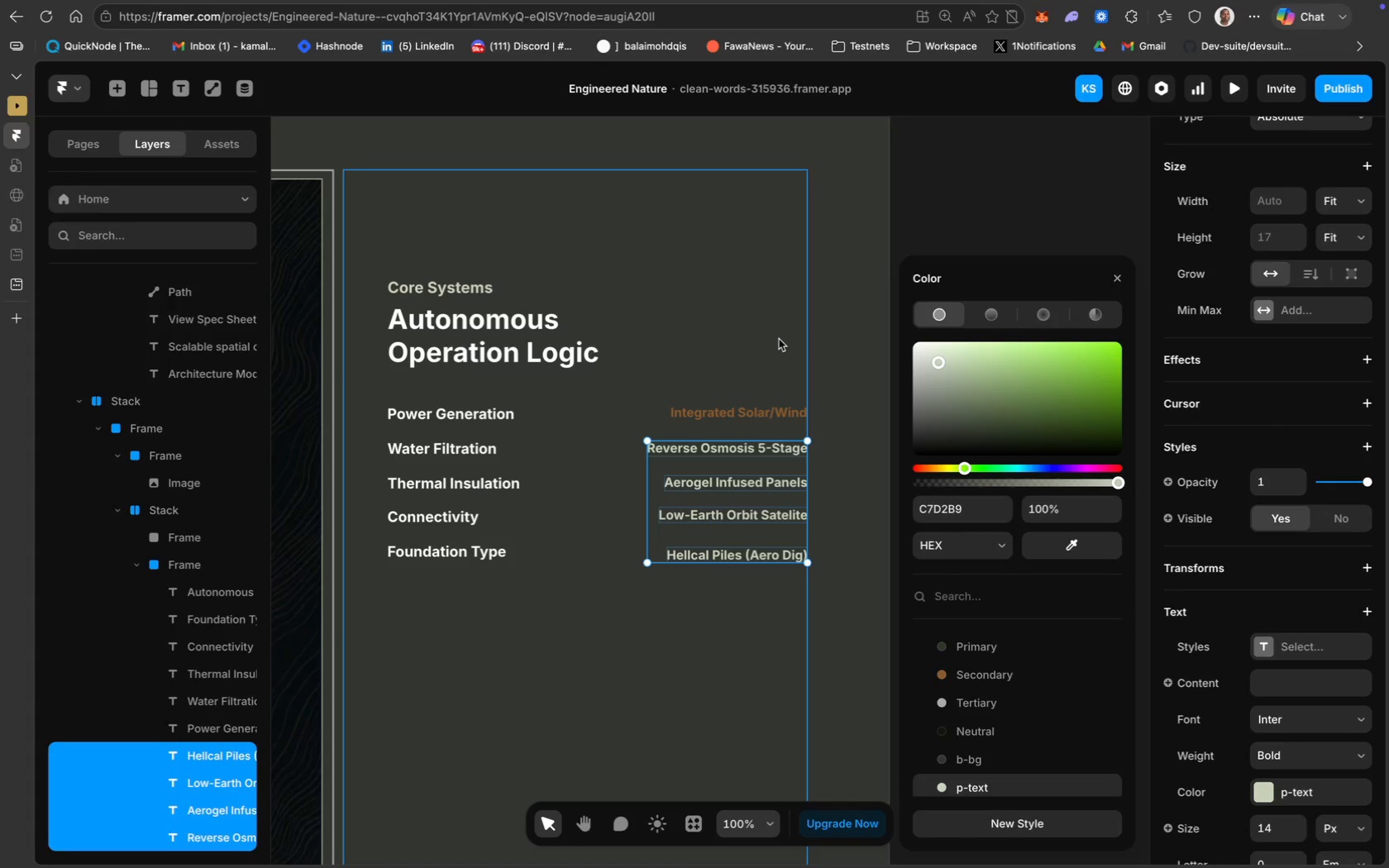 
left_click([748, 311])
 